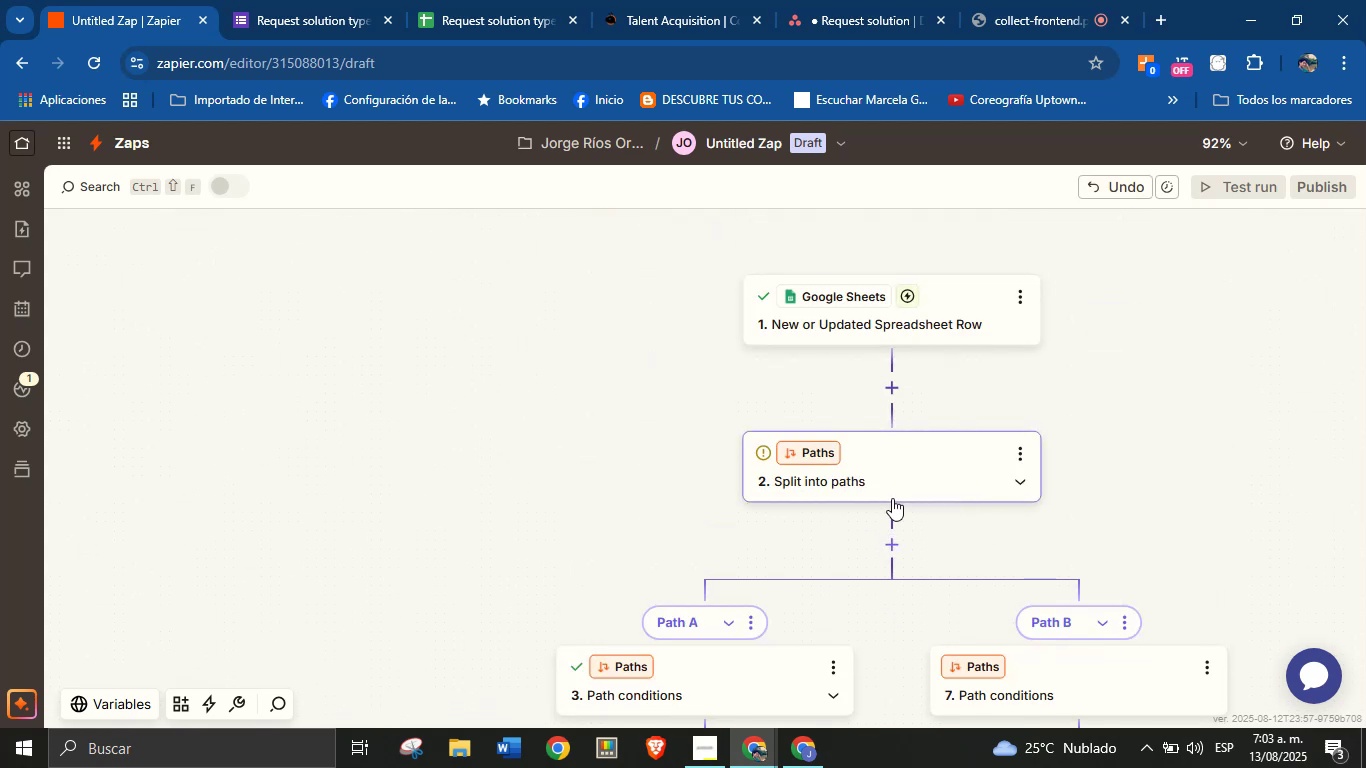 
scroll: coordinate [893, 485], scroll_direction: down, amount: 7.0
 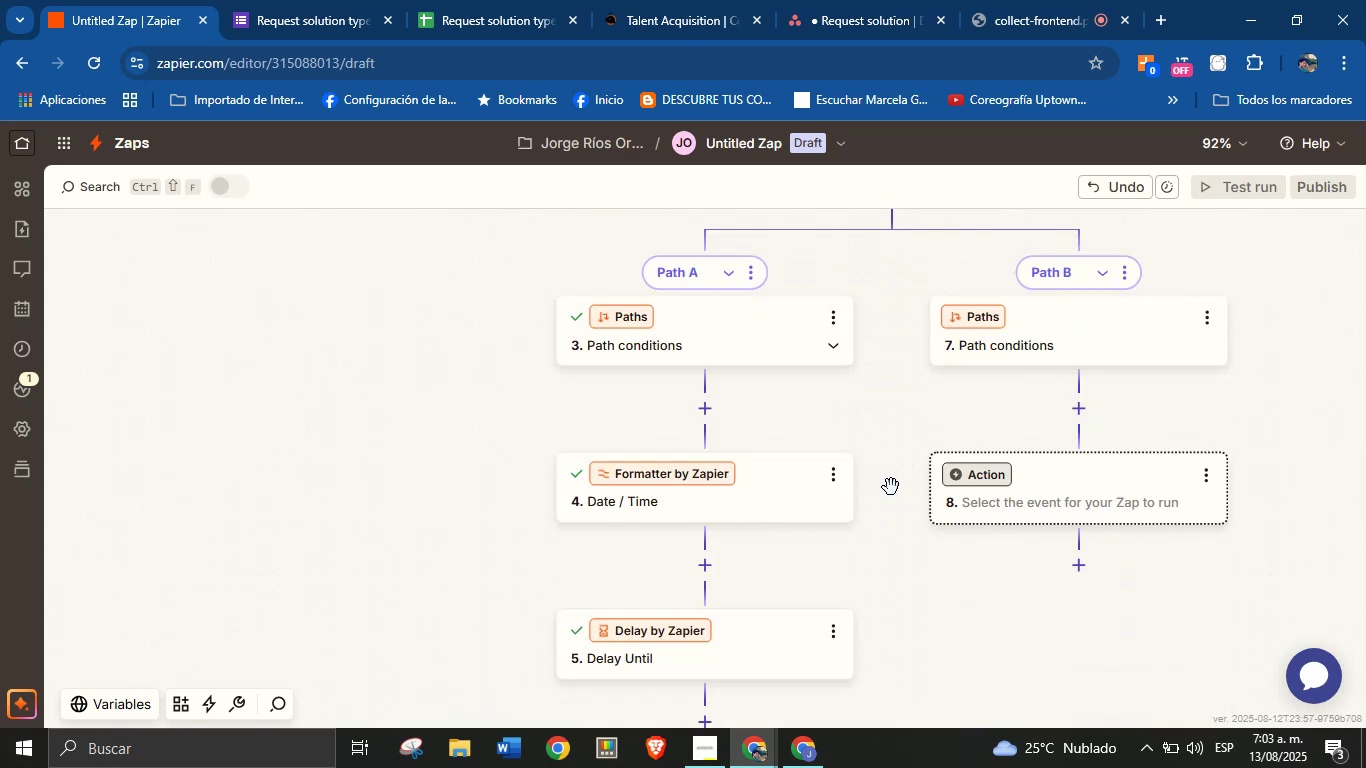 
scroll: coordinate [891, 487], scroll_direction: up, amount: 2.0
 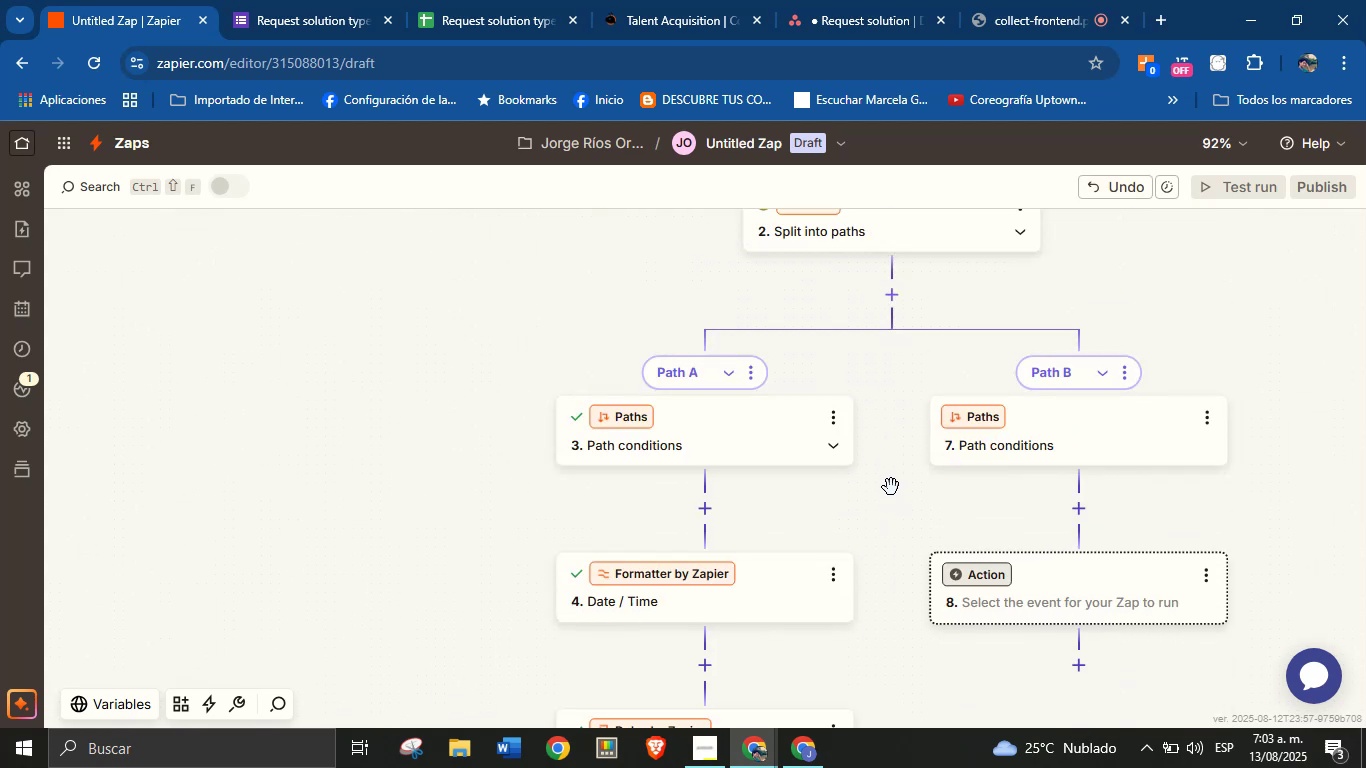 
scroll: coordinate [891, 487], scroll_direction: down, amount: 1.0
 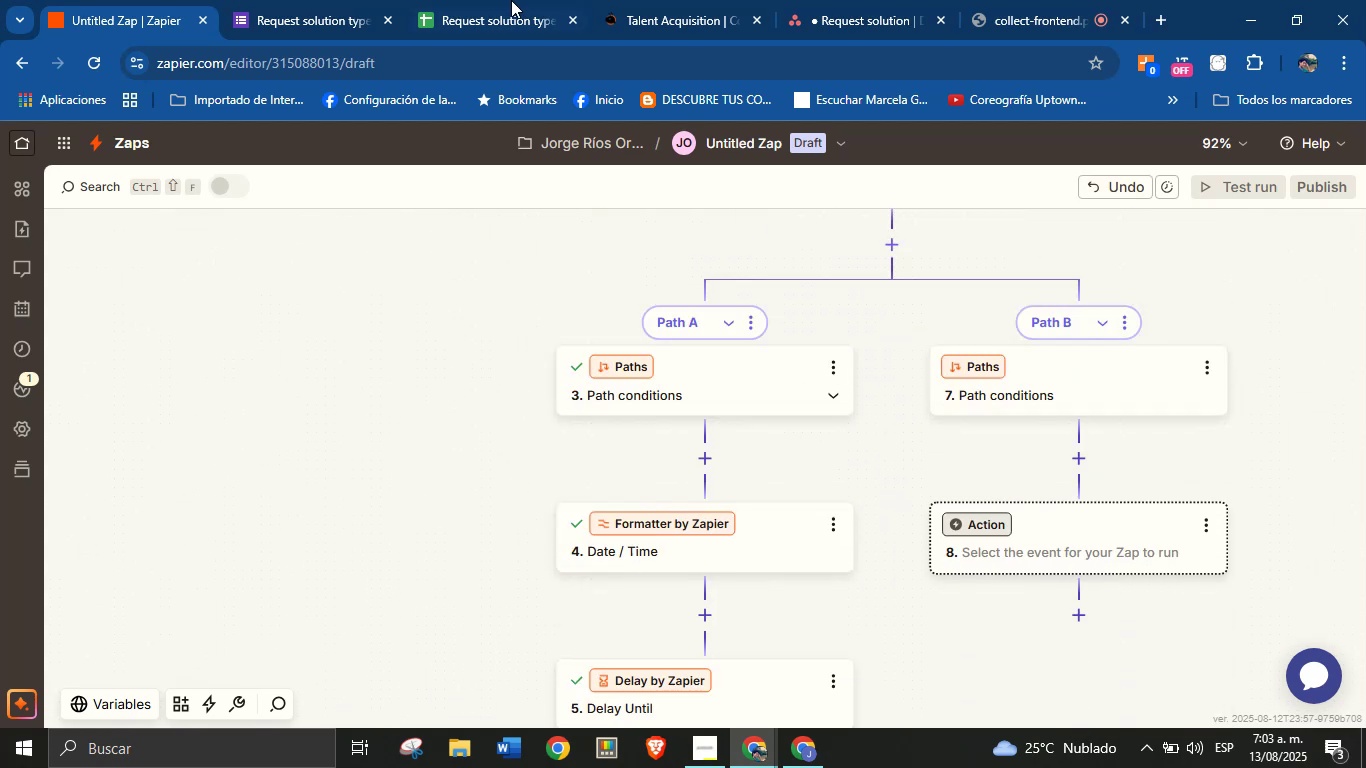 
left_click([489, 0])
 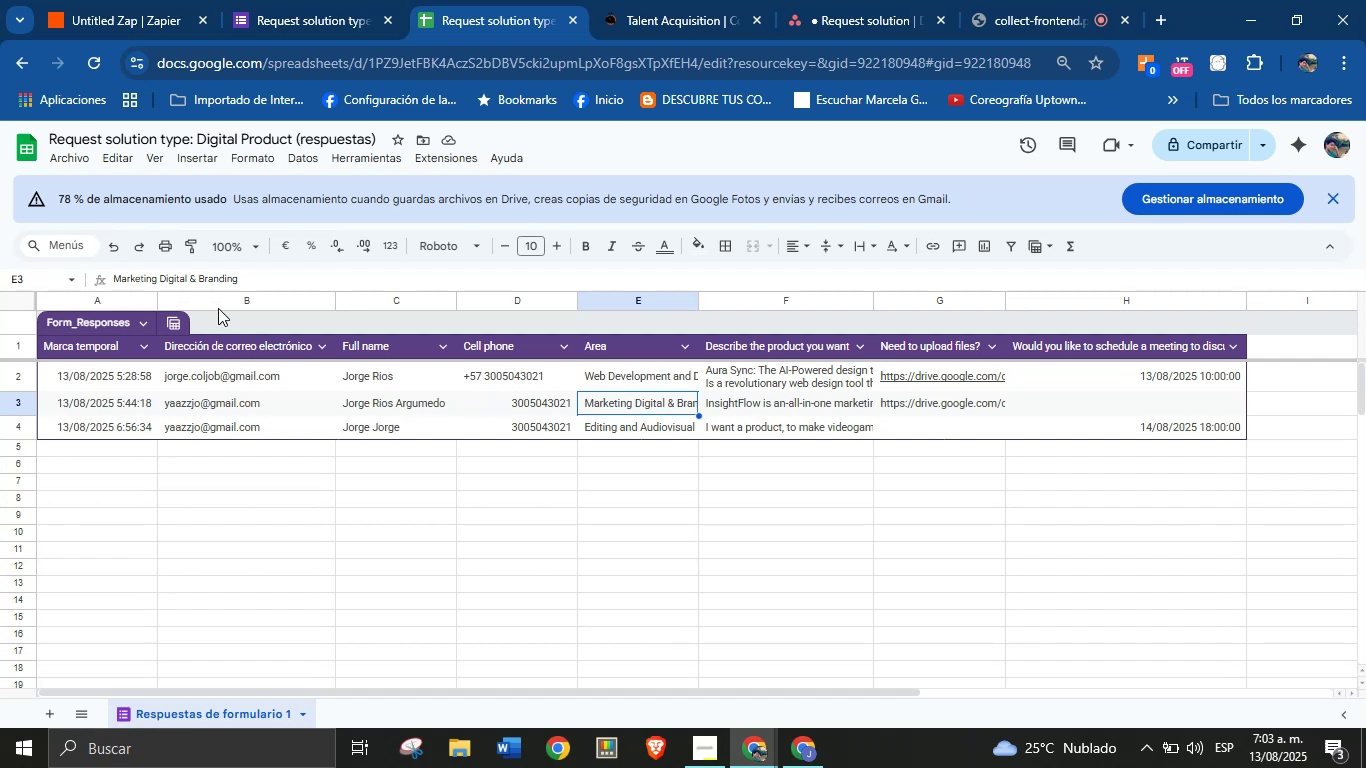 
left_click([112, 0])
 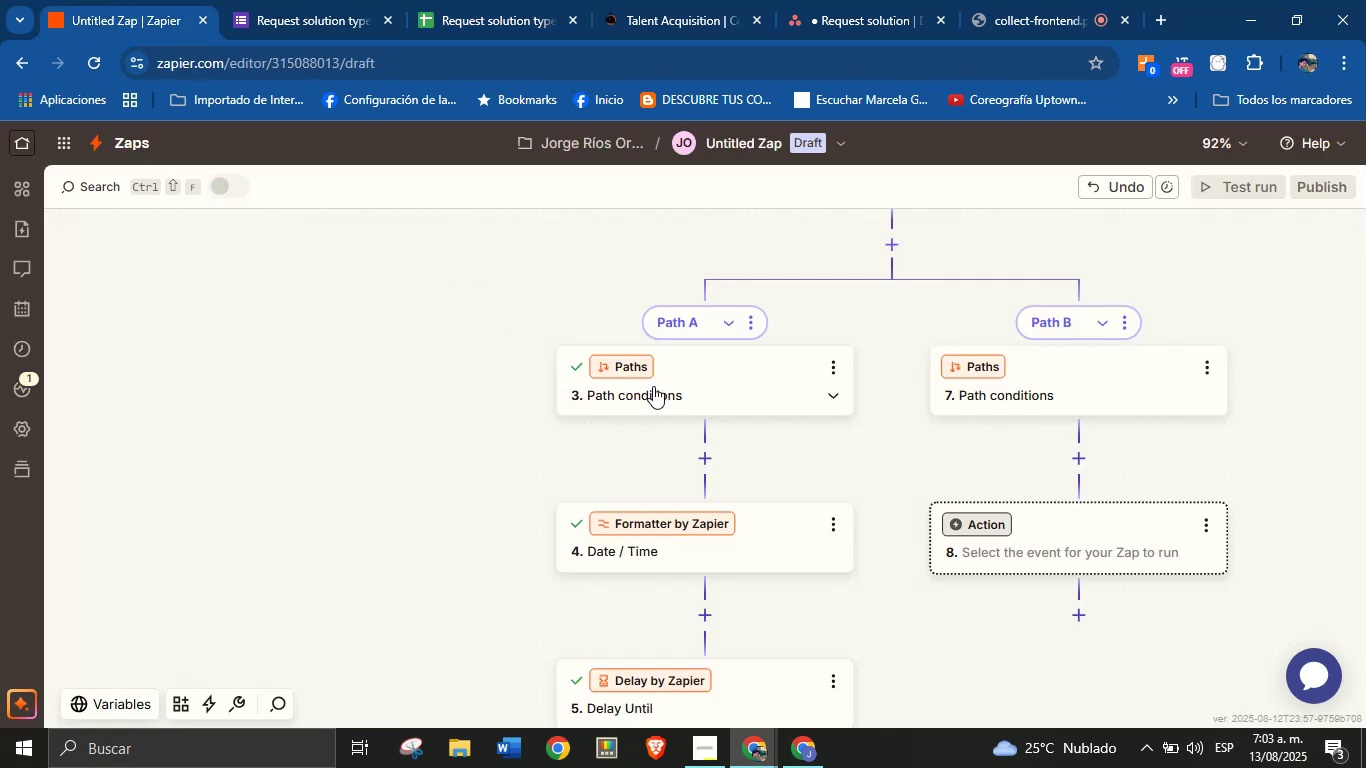 
scroll: coordinate [861, 443], scroll_direction: up, amount: 2.0
 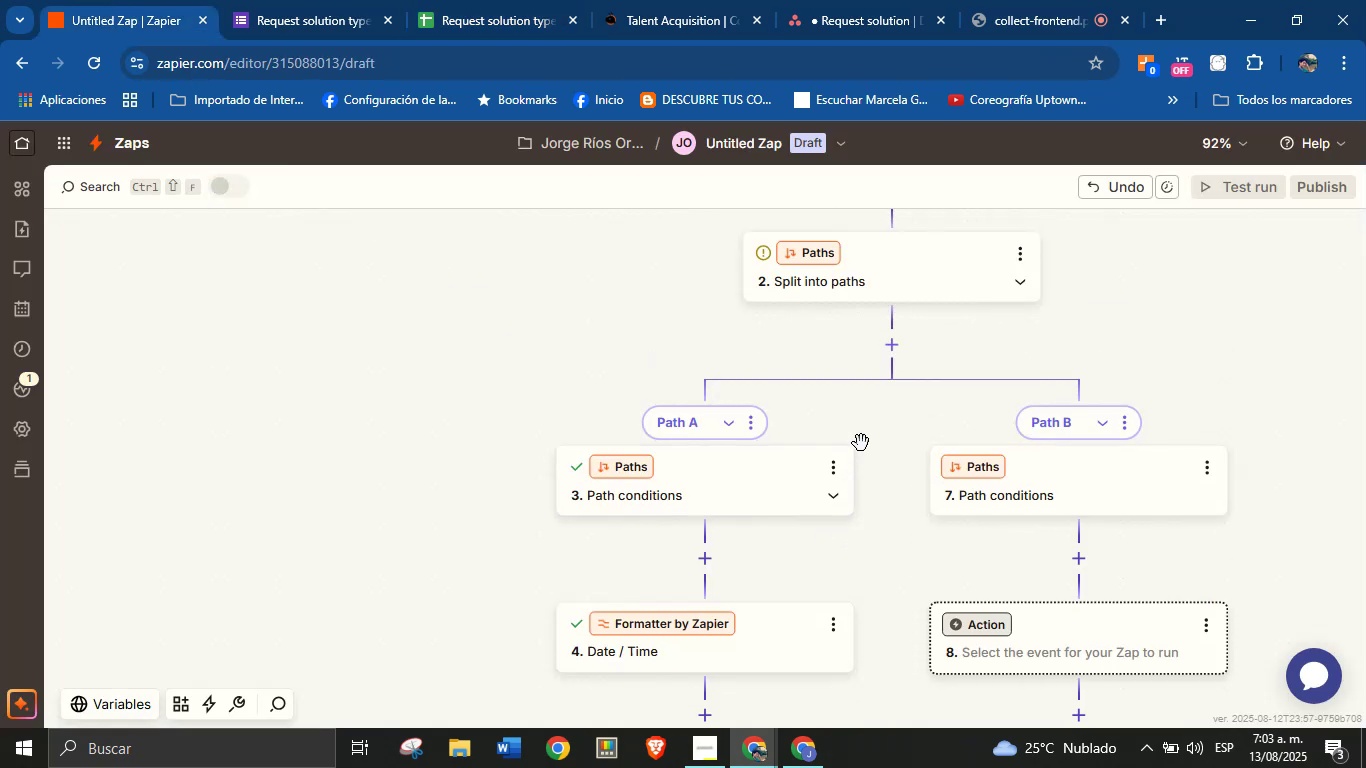 
scroll: coordinate [862, 517], scroll_direction: down, amount: 8.0
 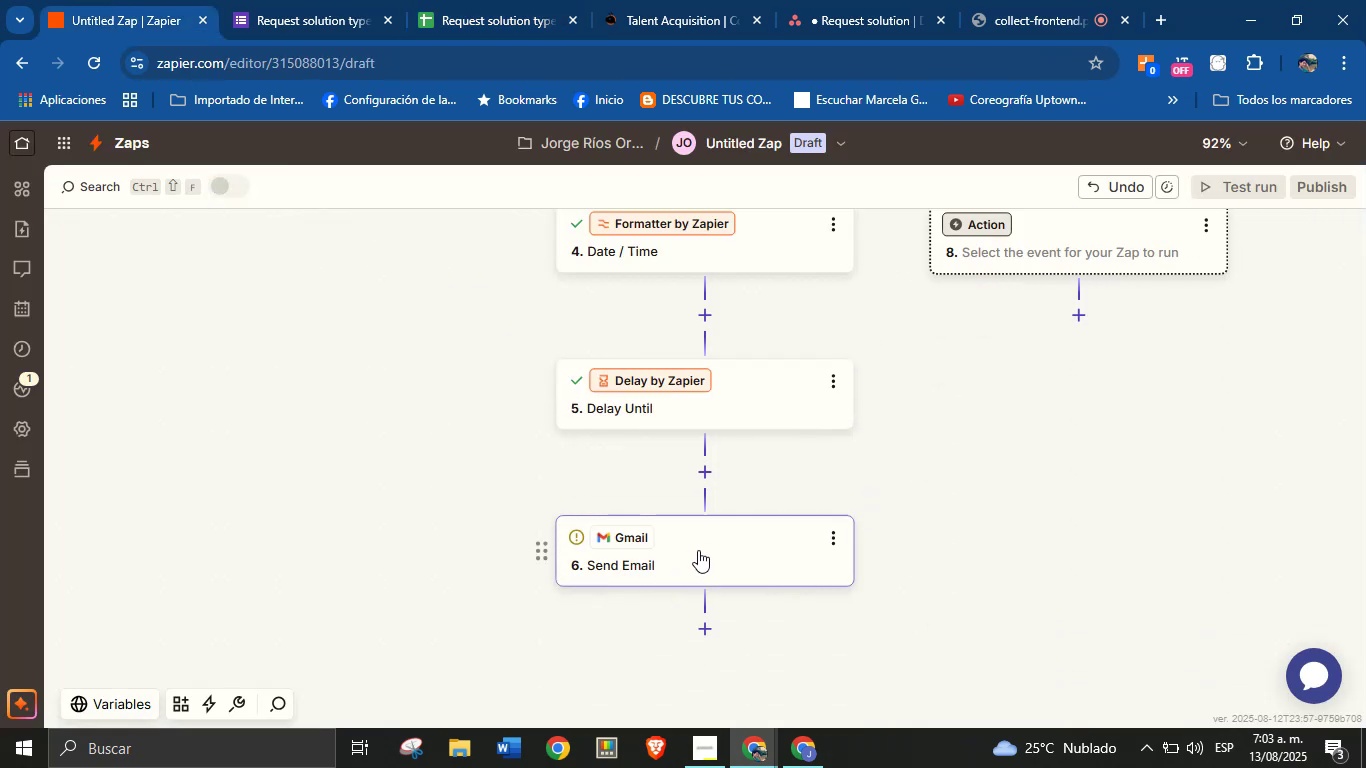 
wait(8.73)
 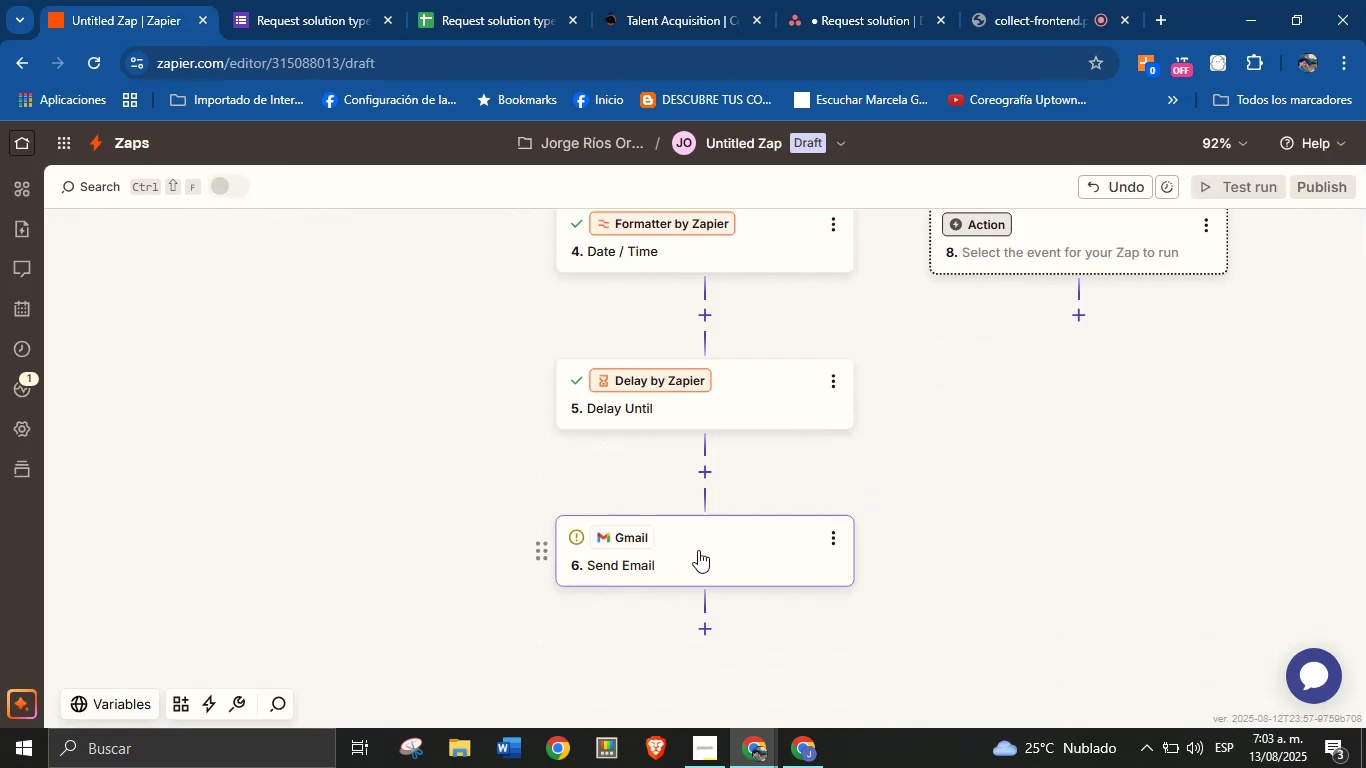 
left_click([648, 546])
 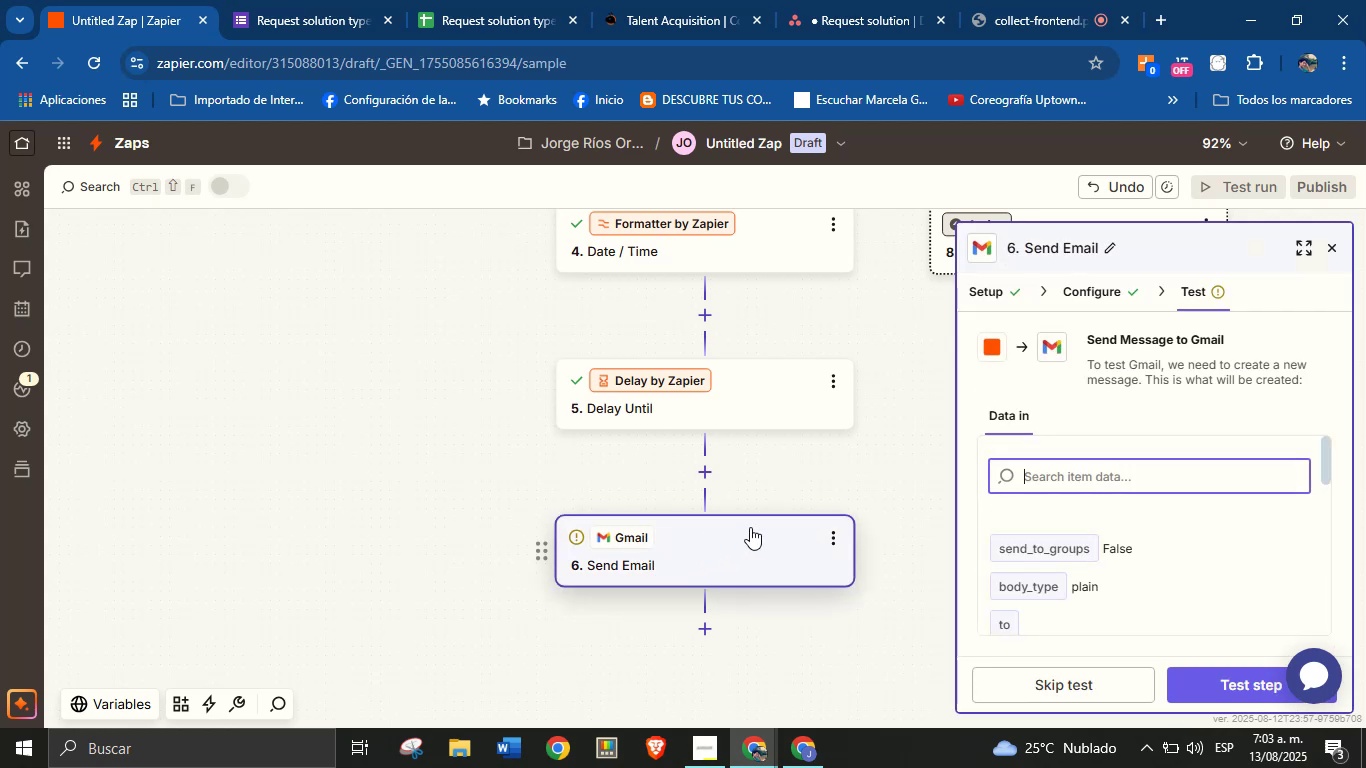 
scroll: coordinate [1150, 484], scroll_direction: none, amount: 0.0
 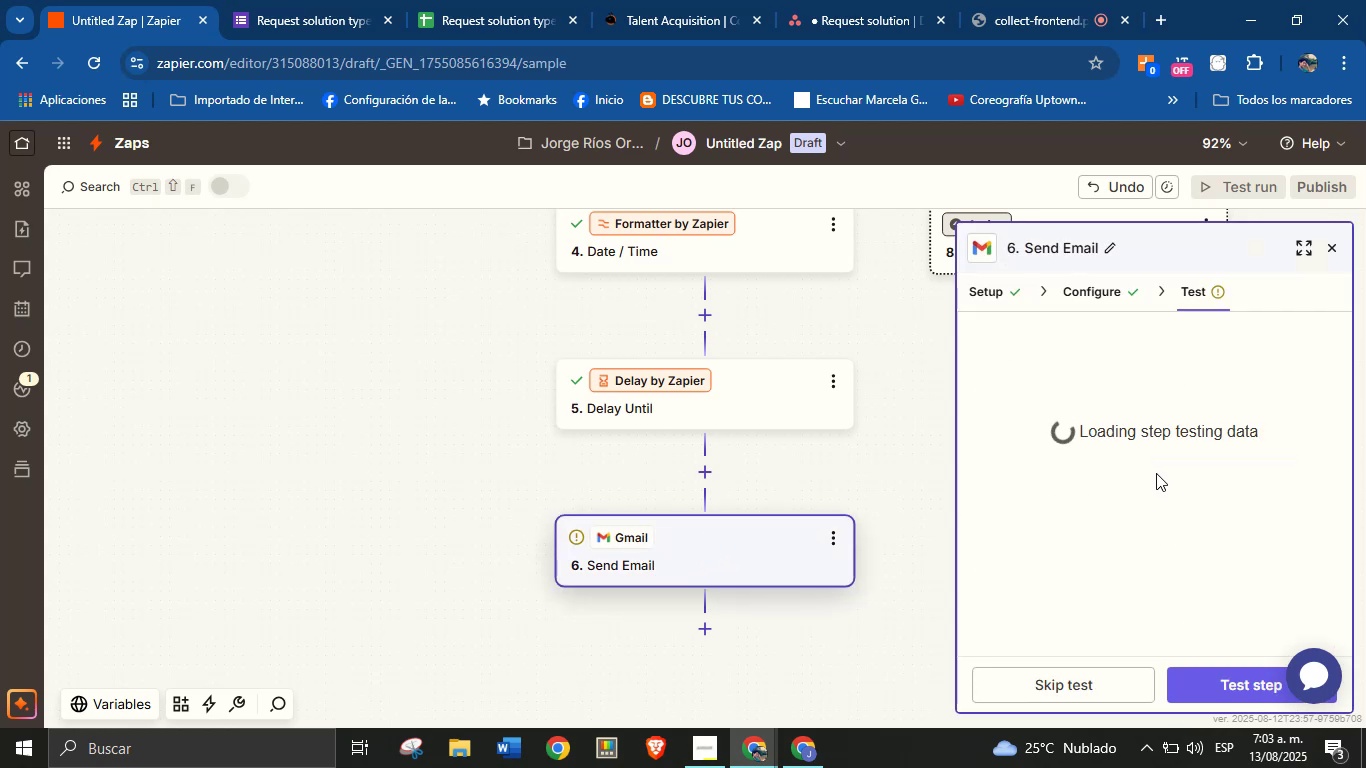 
scroll: coordinate [1158, 512], scroll_direction: down, amount: 5.0
 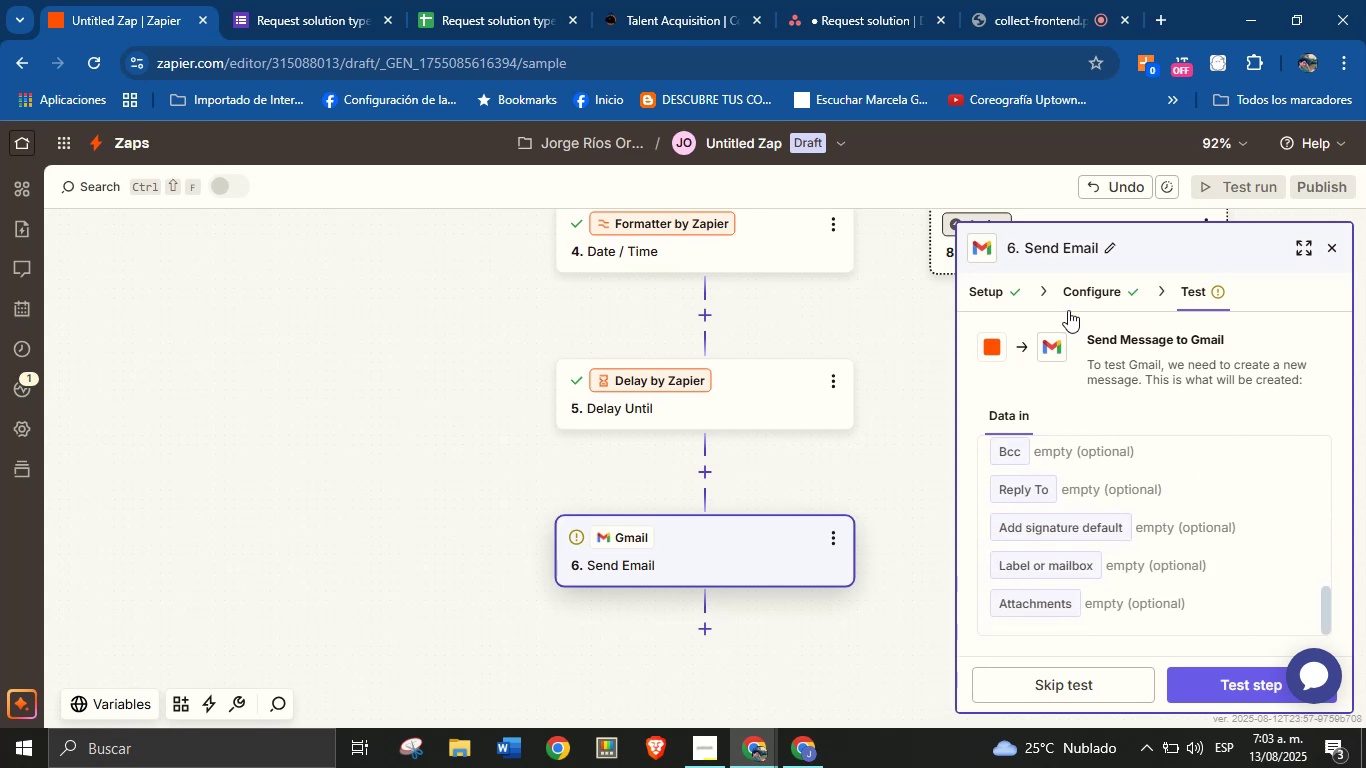 
left_click([1086, 300])
 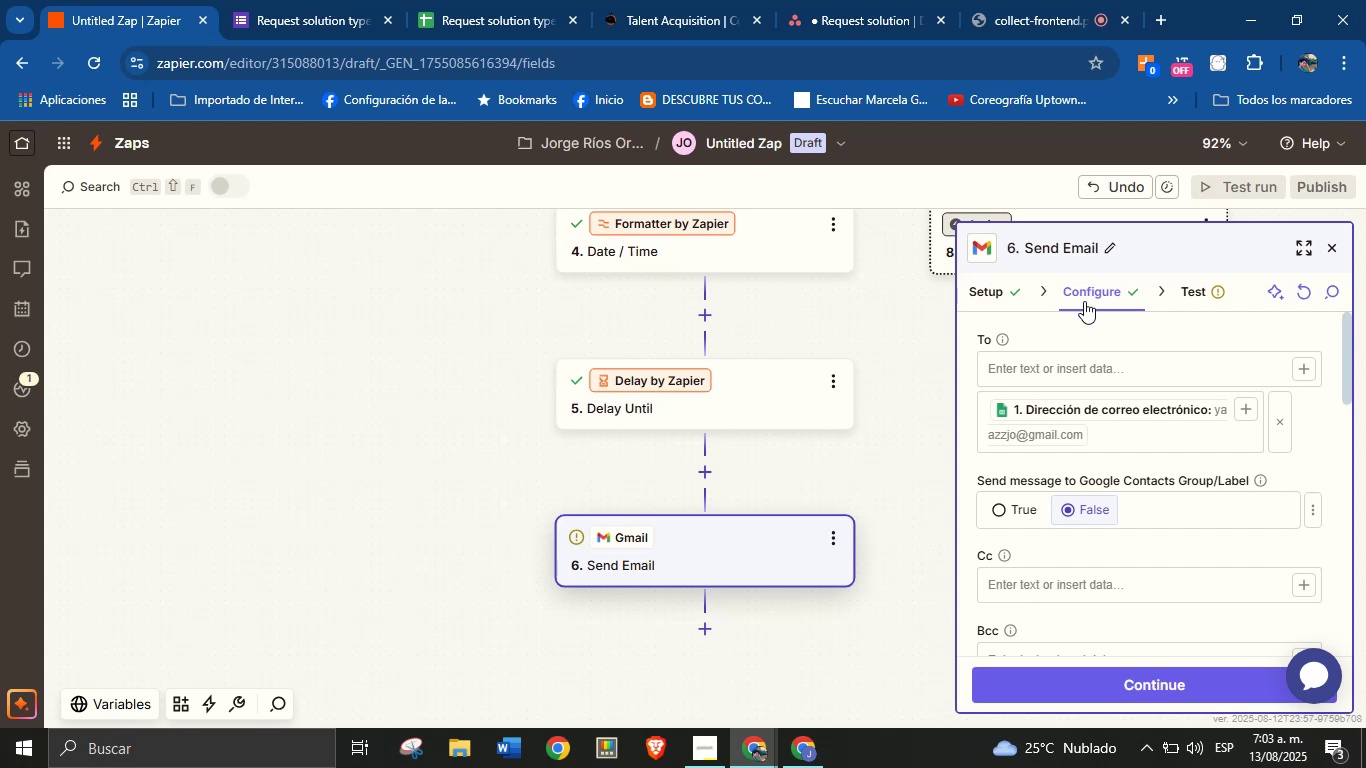 
wait(15.12)
 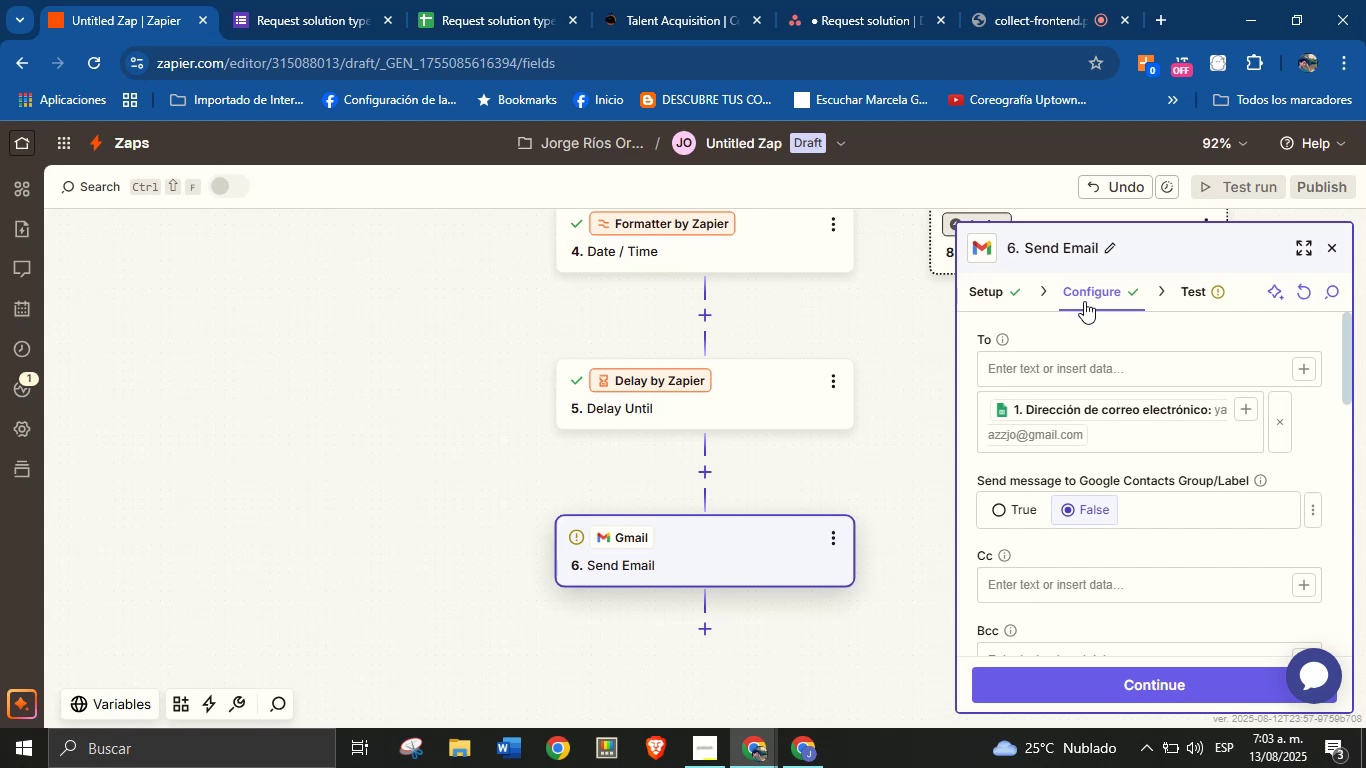 
scroll: coordinate [1117, 538], scroll_direction: down, amount: 7.0
 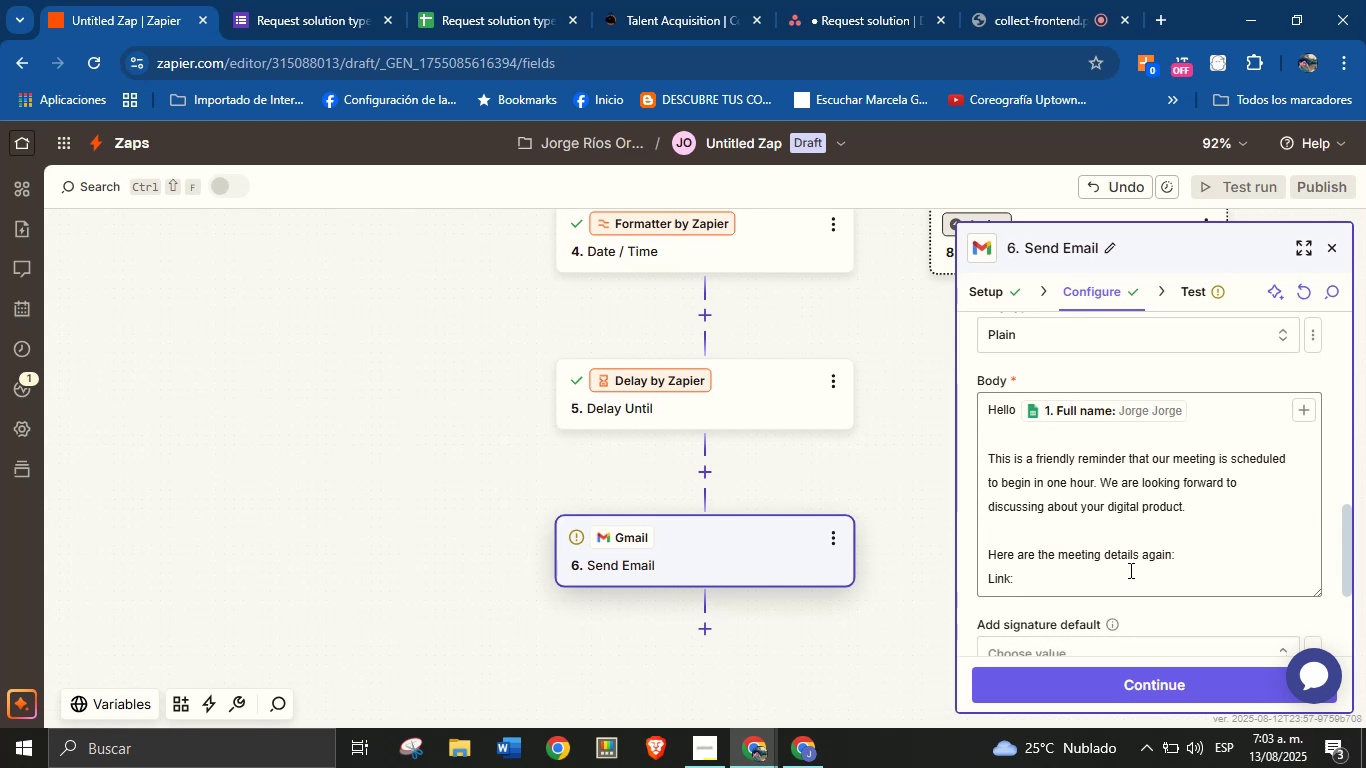 
left_click([1107, 574])
 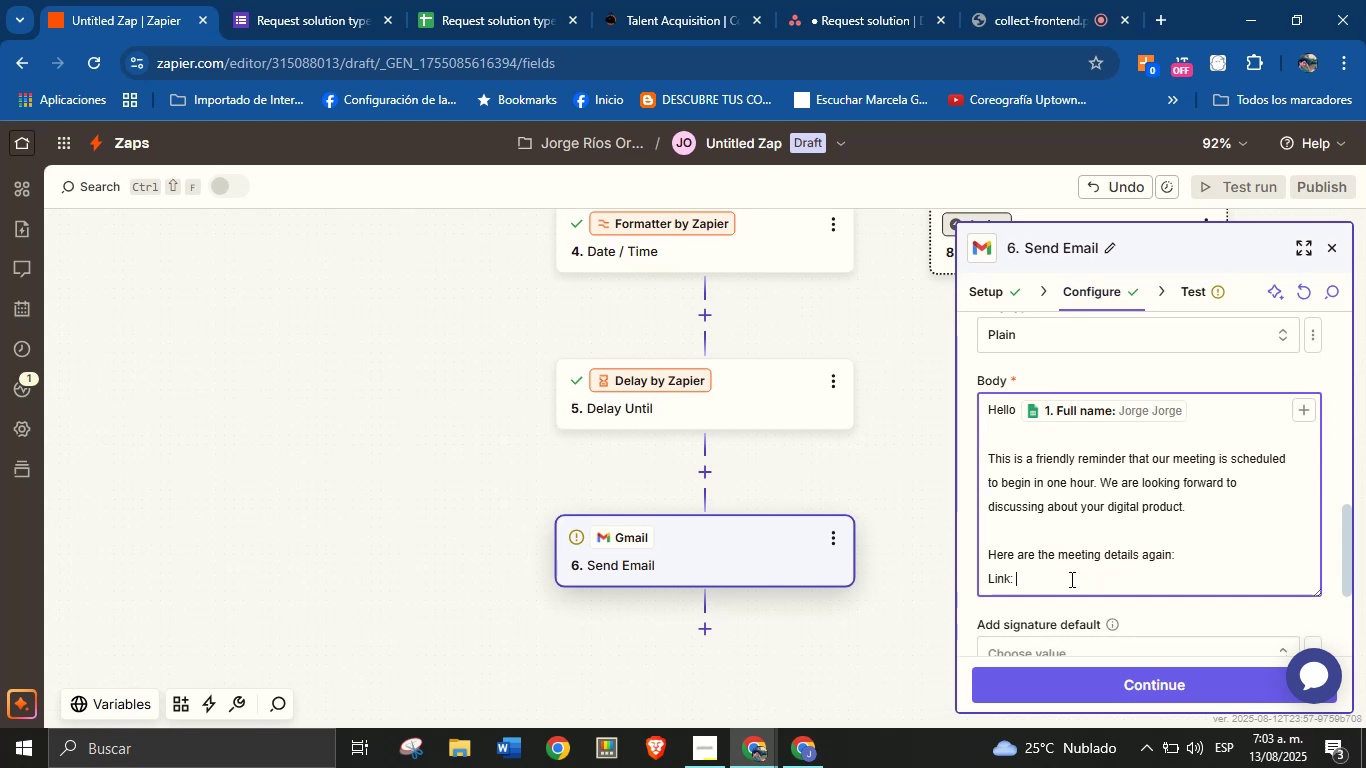 
double_click([1060, 579])
 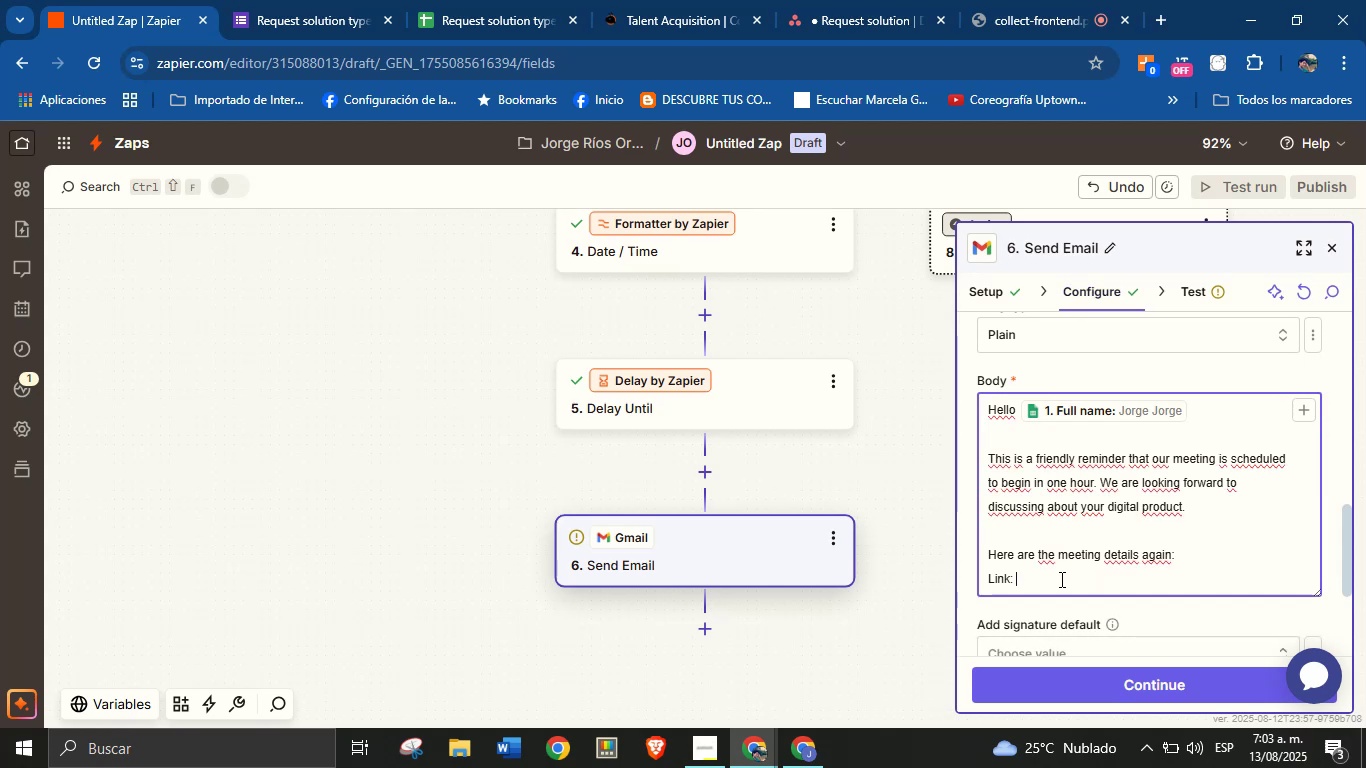 
triple_click([1060, 579])
 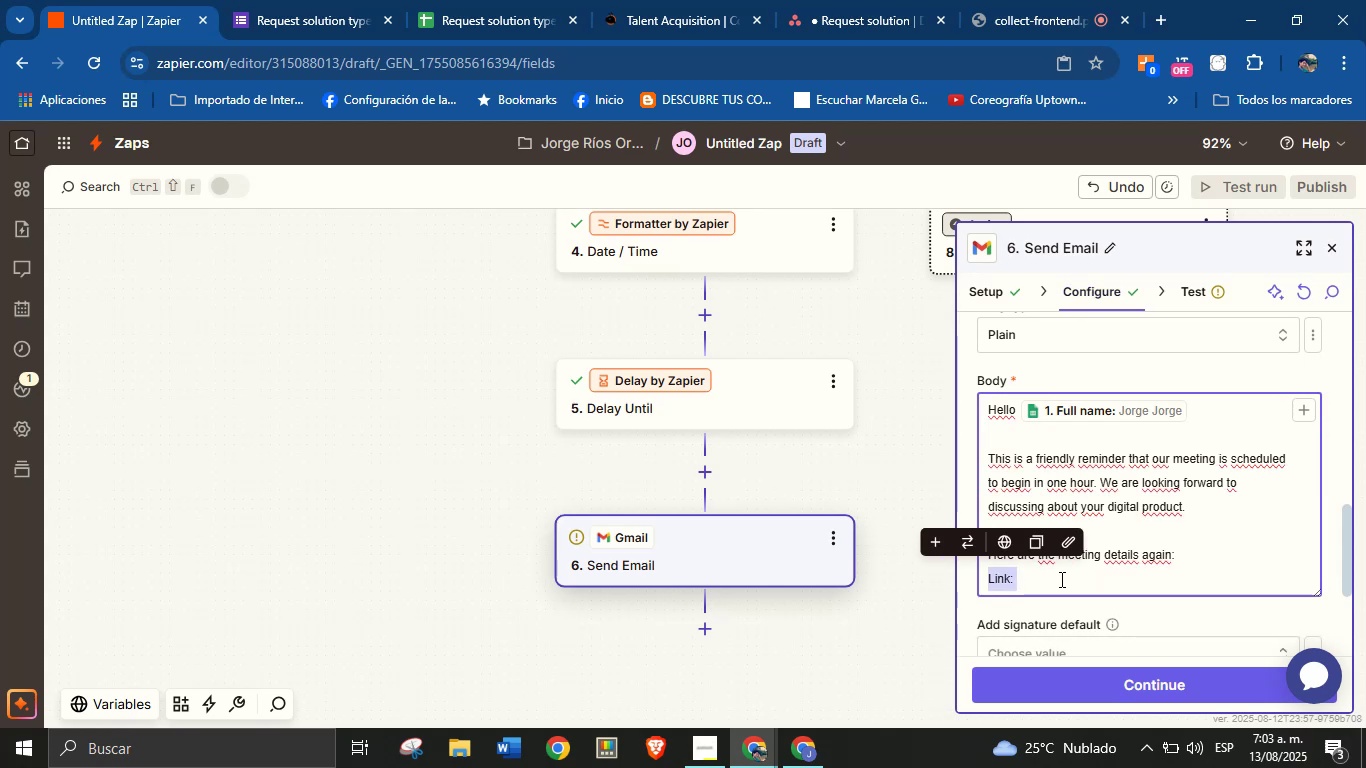 
key(Backspace)
 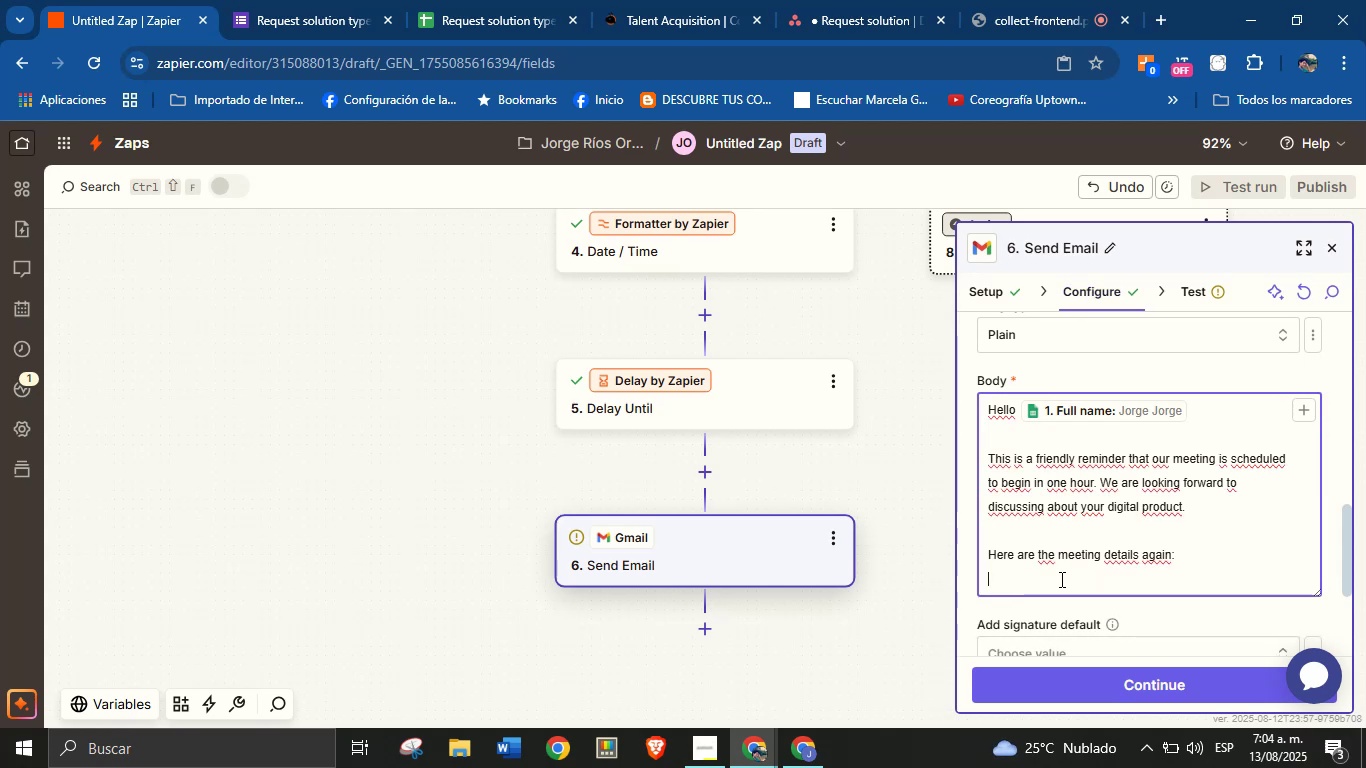 
type(location)
key(Backspace)
key(Backspace)
key(Backspace)
key(Backspace)
key(Backspace)
key(Backspace)
key(Backspace)
key(Backspace)
type(Location> Remote-Google meet)
 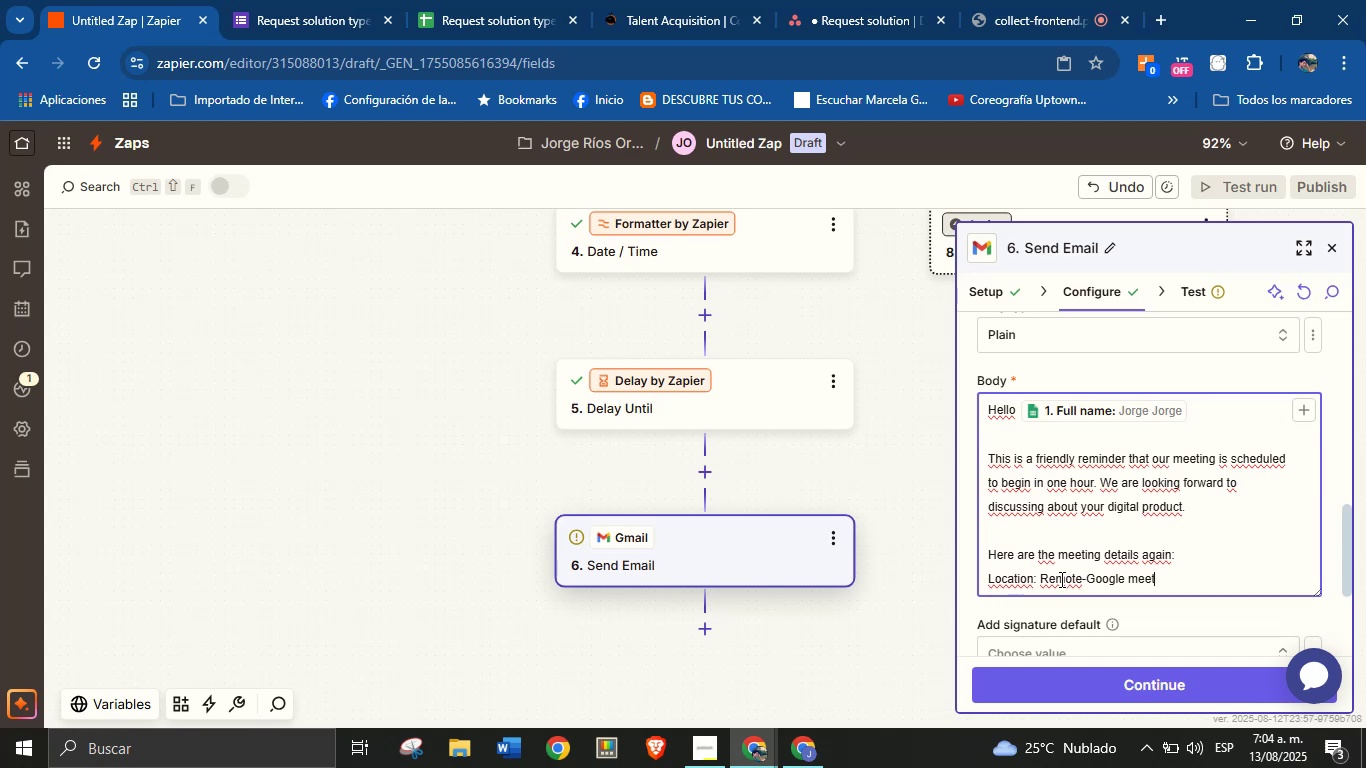 
key(Enter)
 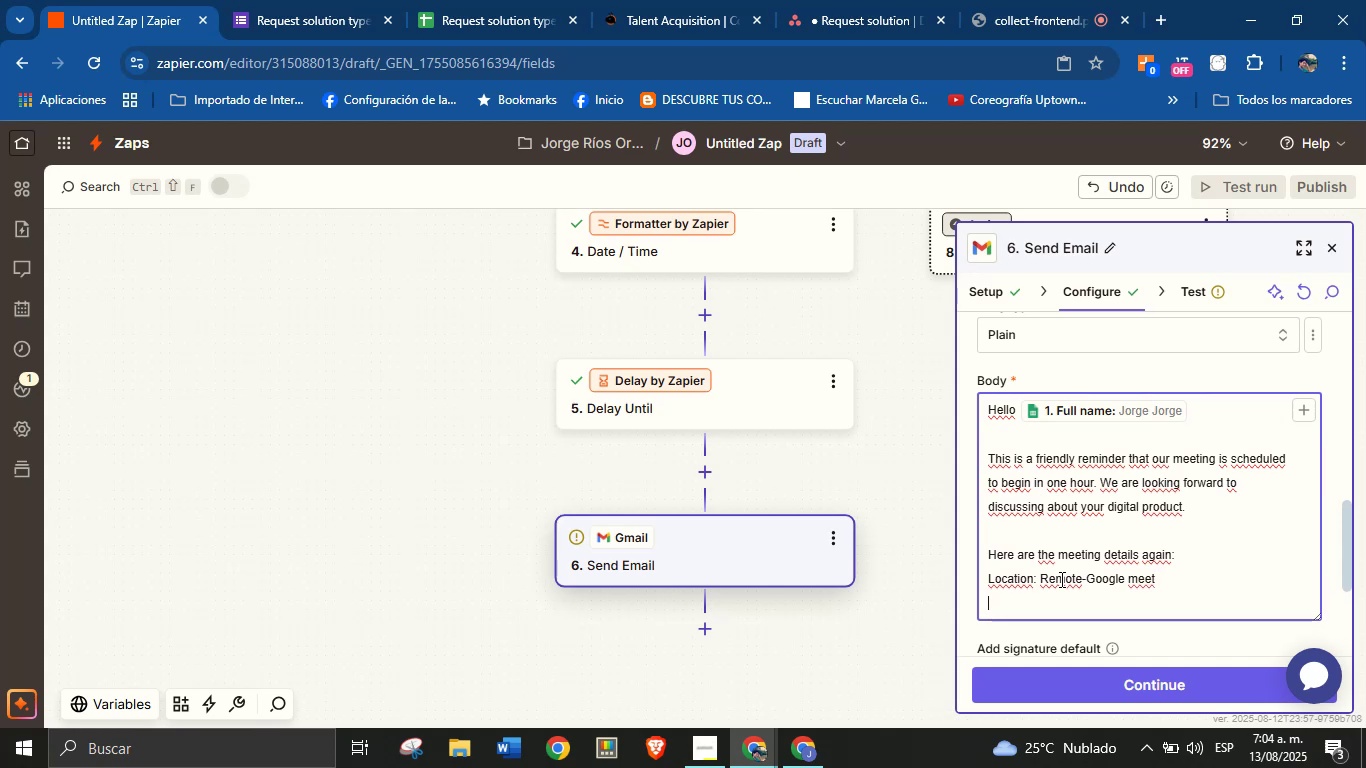 
type(Area of prod)
key(Backspace)
key(Backspace)
key(Backspace)
key(Backspace)
key(Backspace)
key(Backspace)
key(Backspace)
key(Backspace)
type(. )
key(Backspace)
key(Backspace)
type(> )
 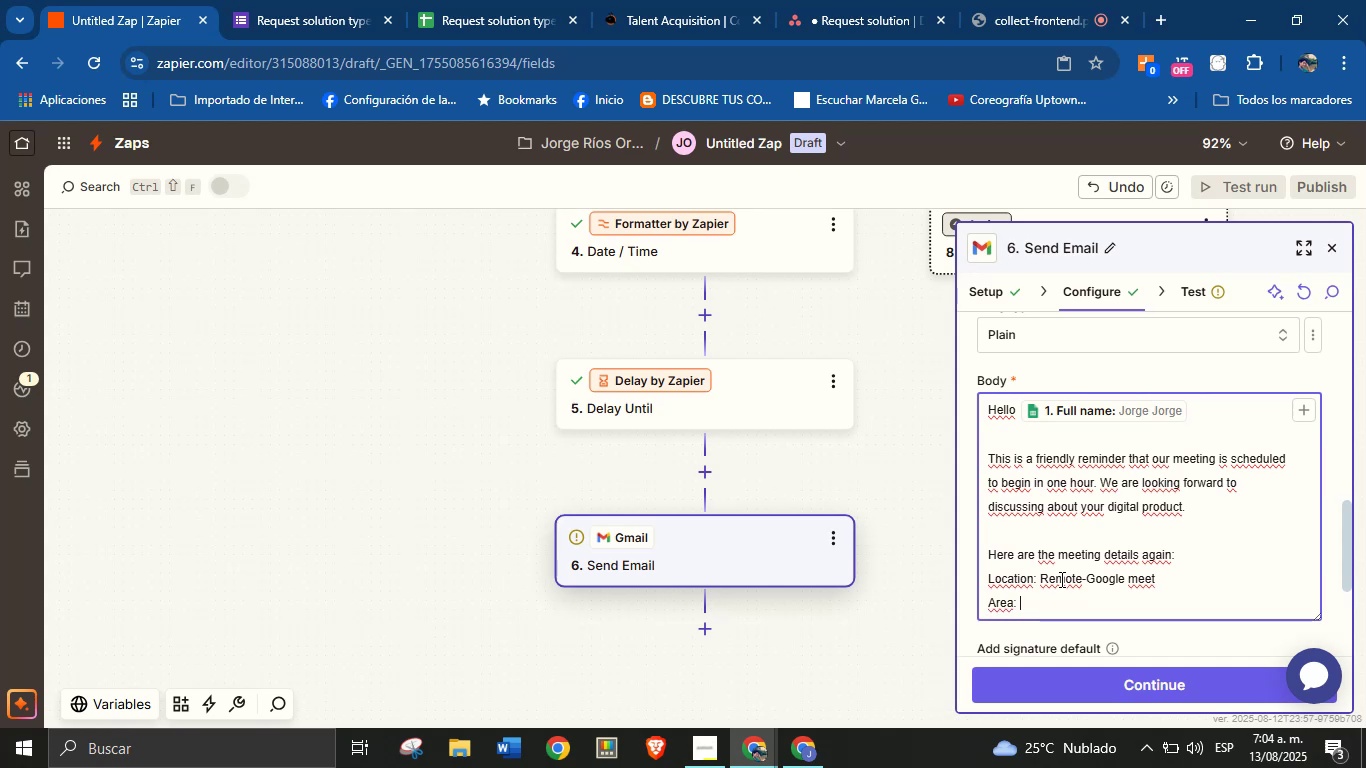 
left_click([1303, 416])
 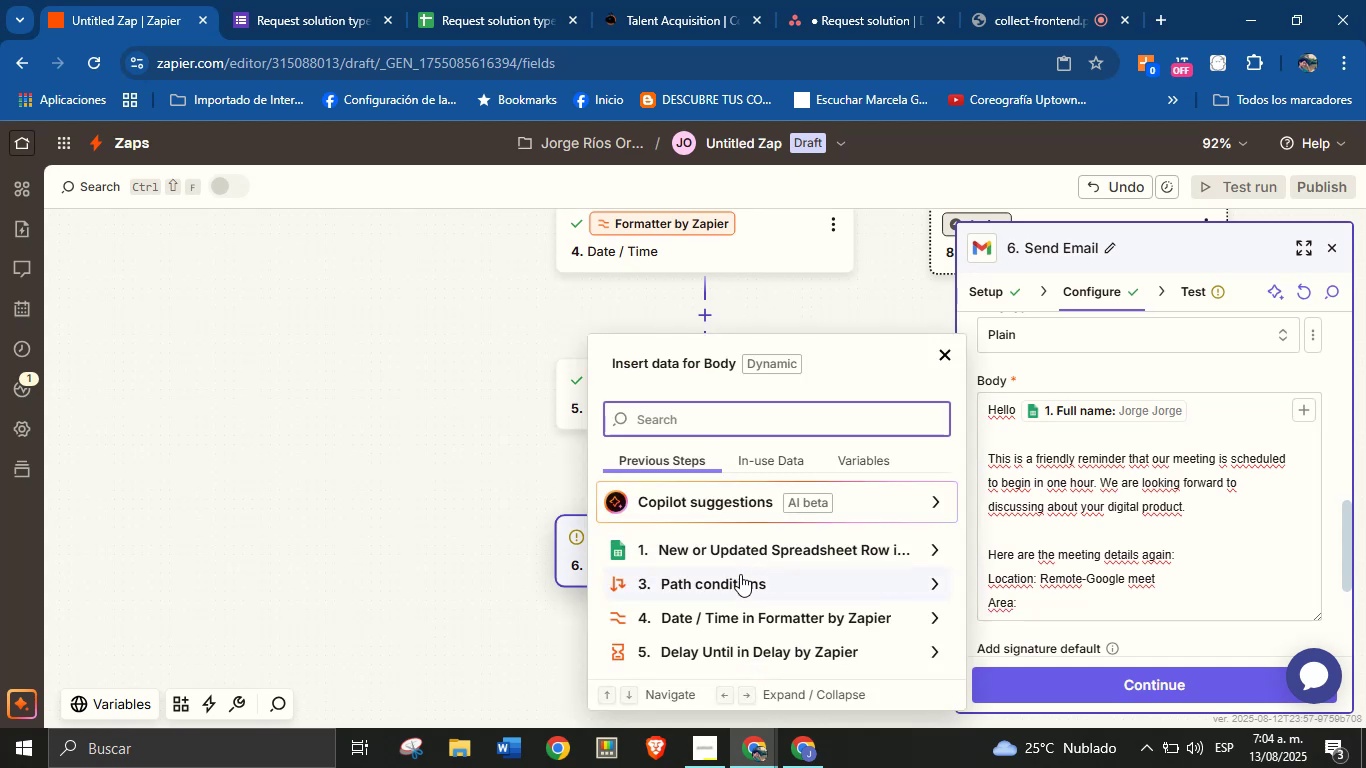 
left_click([788, 553])
 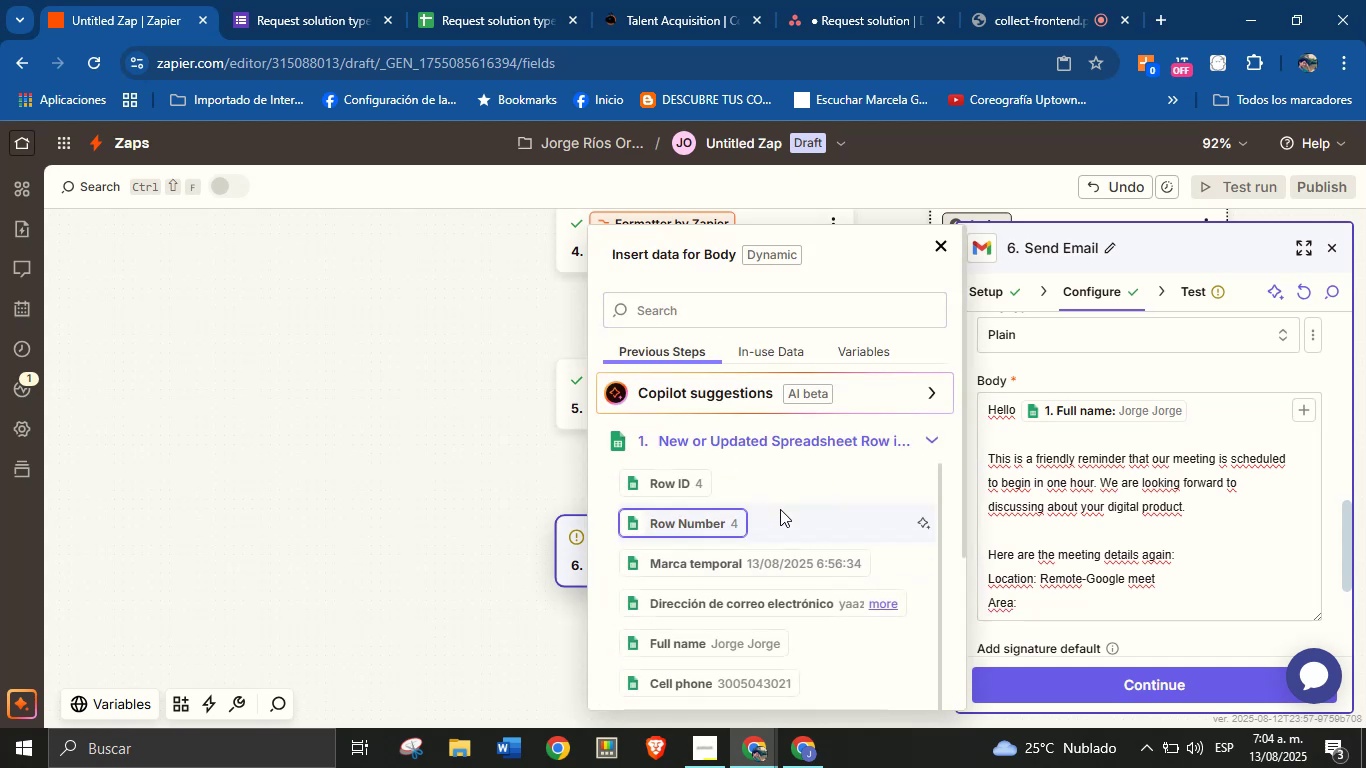 
scroll: coordinate [764, 602], scroll_direction: down, amount: 2.0
 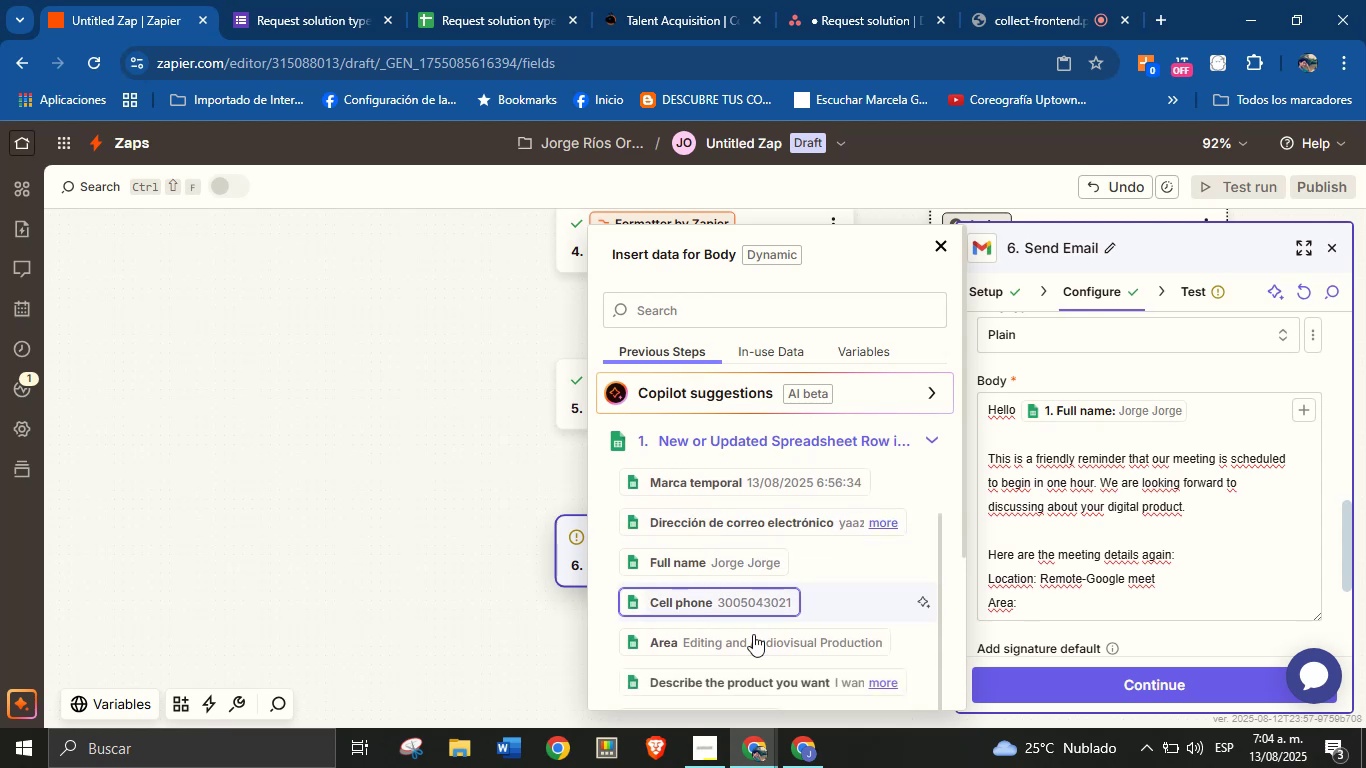 
left_click([752, 645])
 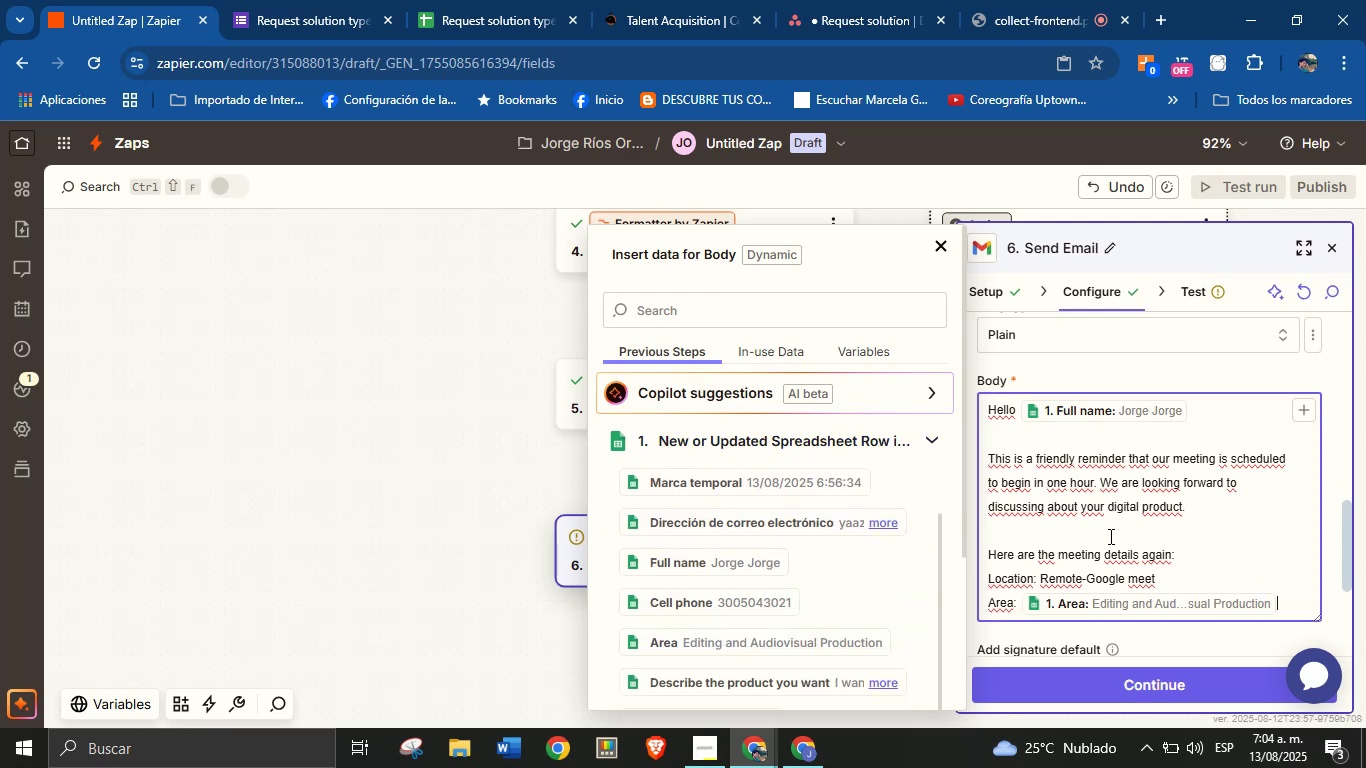 
left_click([1172, 531])
 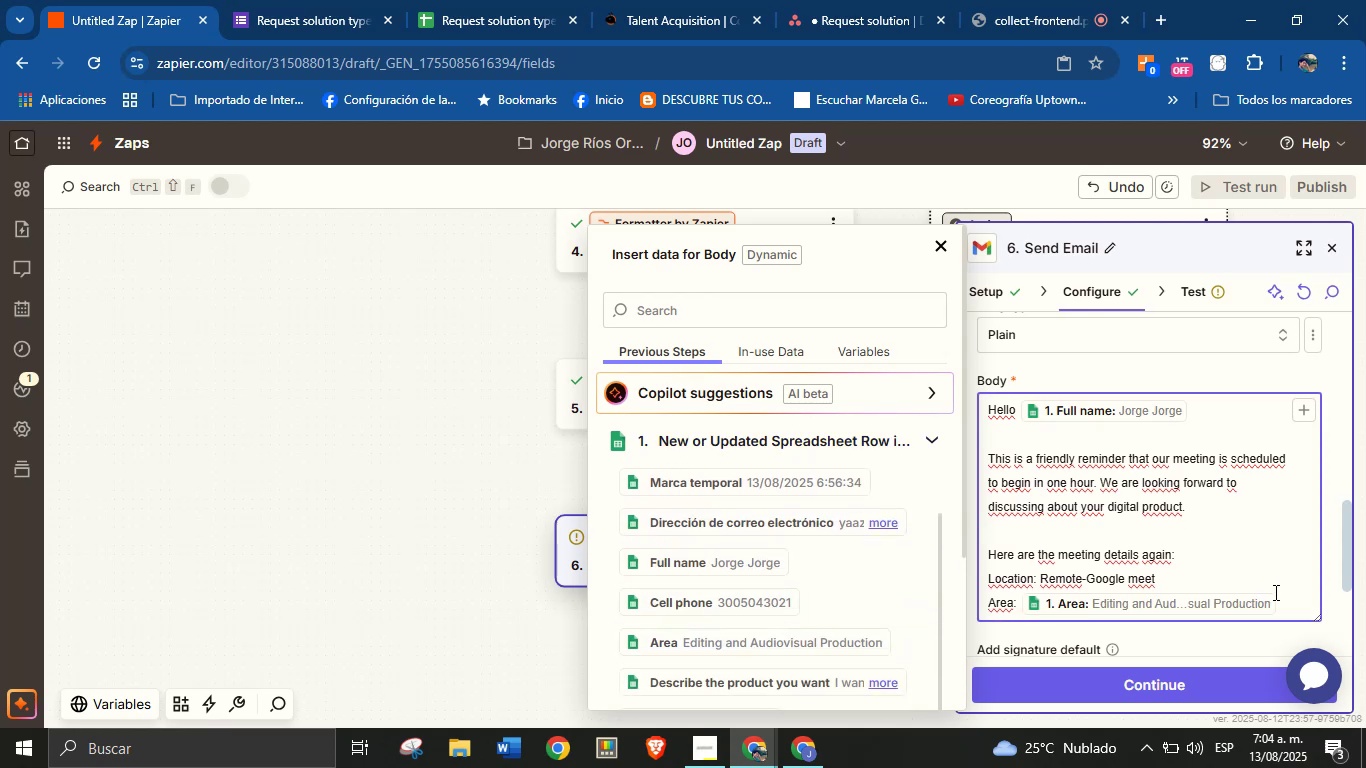 
left_click([1286, 601])
 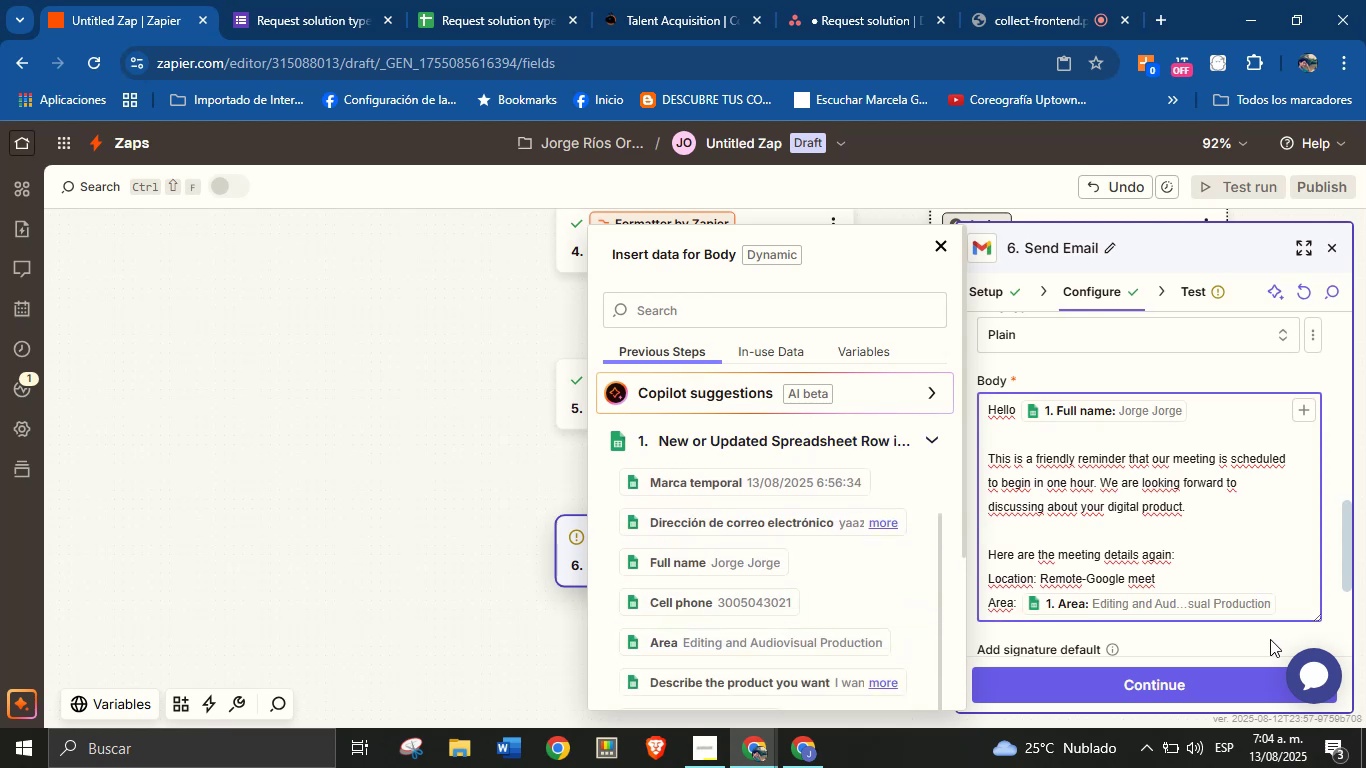 
scroll: coordinate [1156, 530], scroll_direction: down, amount: 2.0
 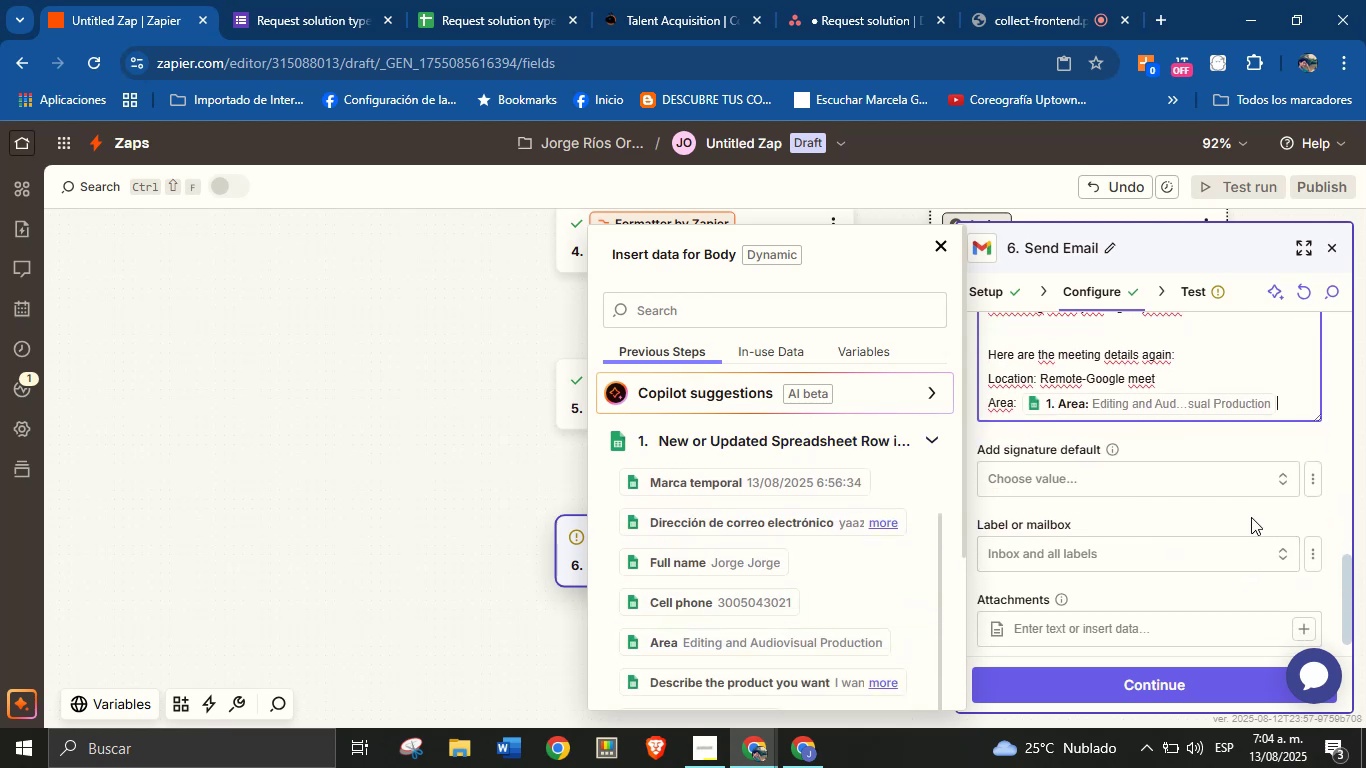 
key(Enter)
 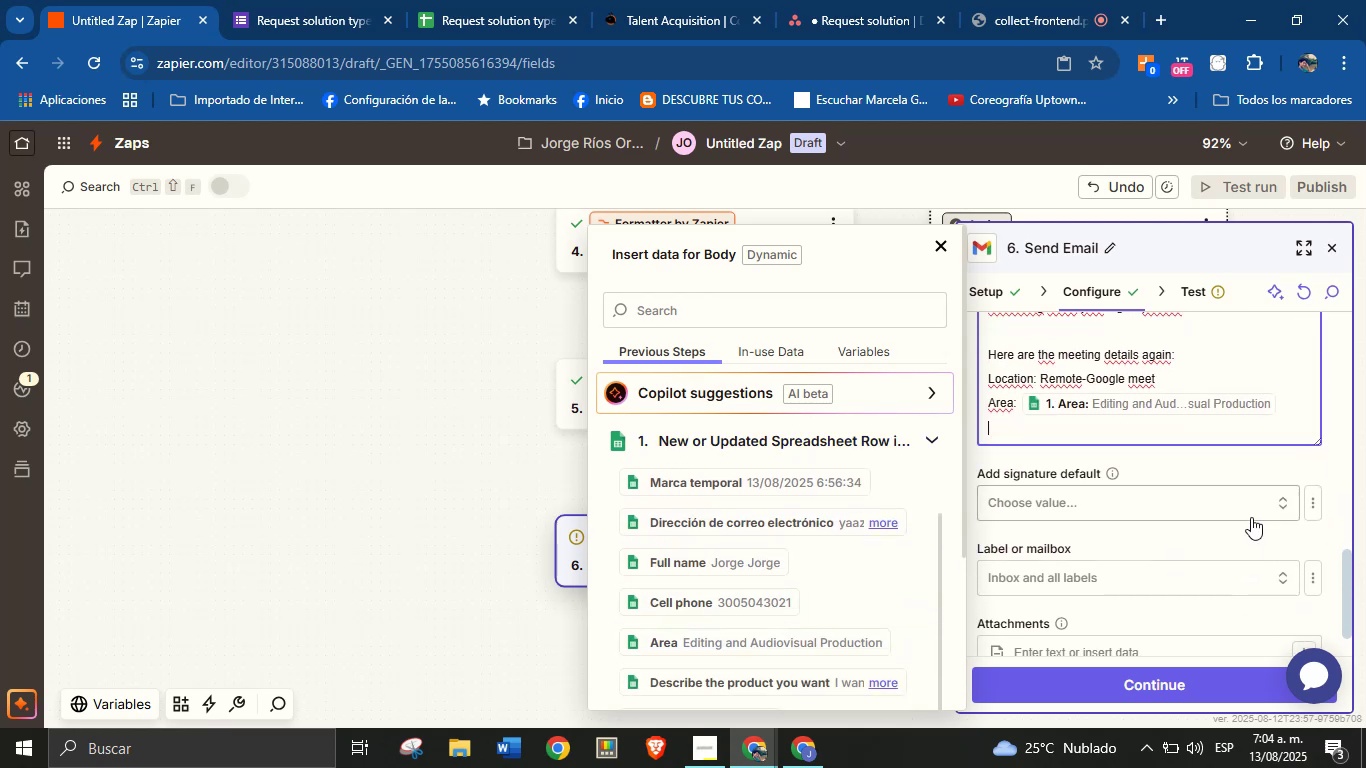 
key(Enter)
 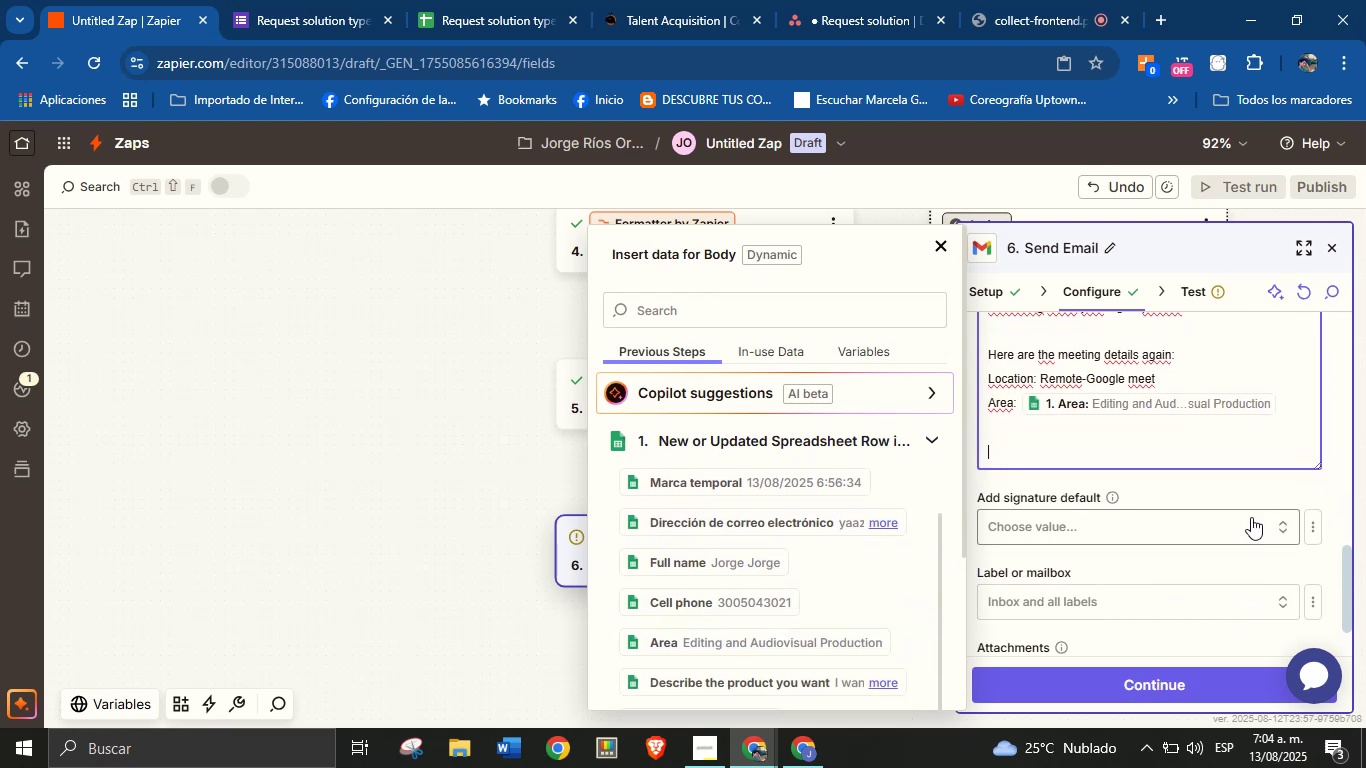 
key(CapsLock)
 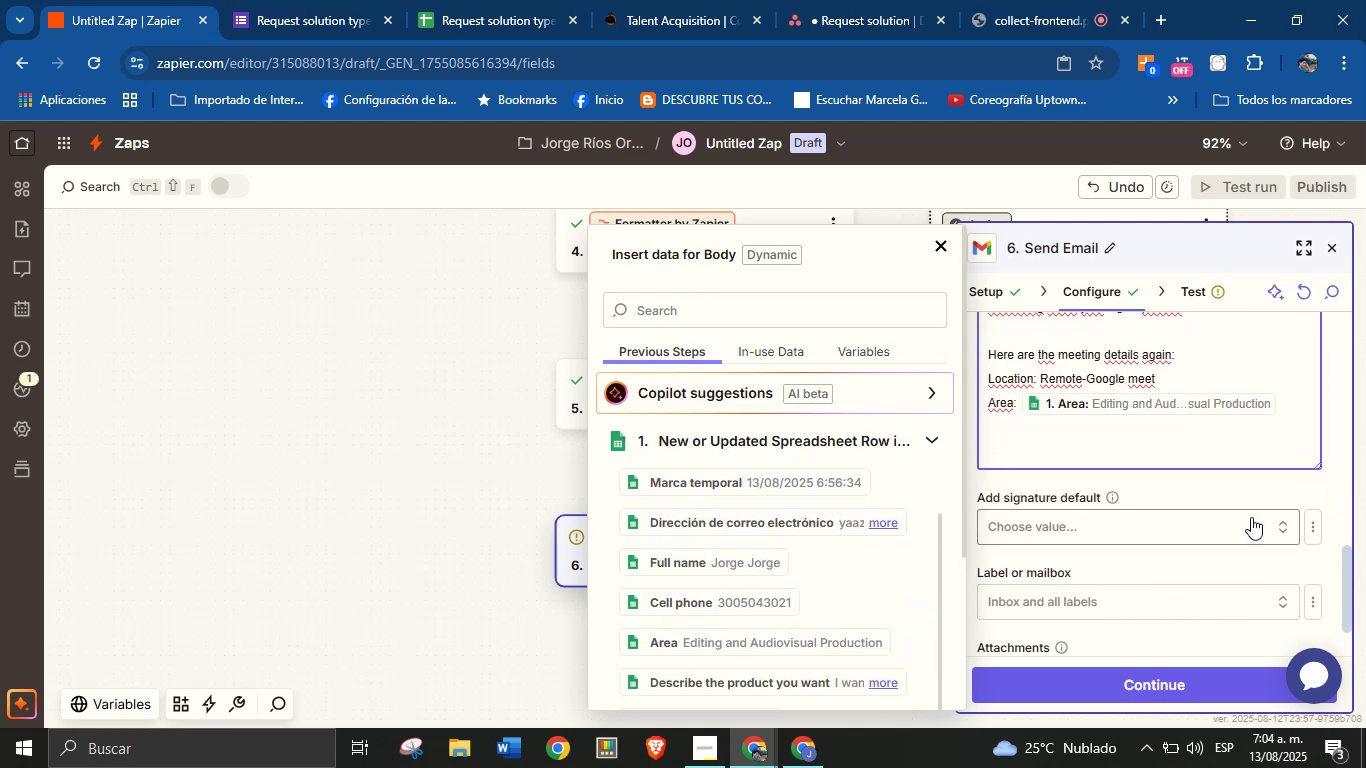 
type(Best regards,)
 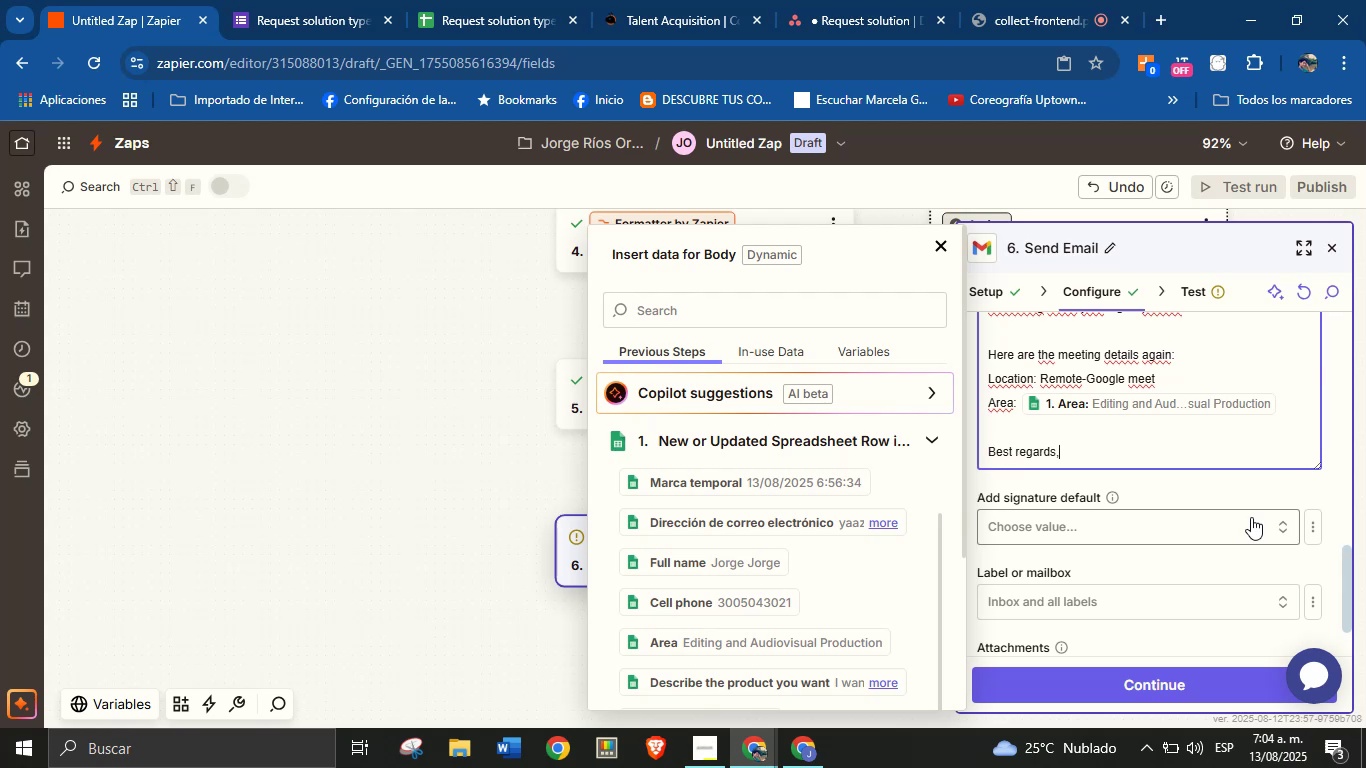 
key(Enter)
 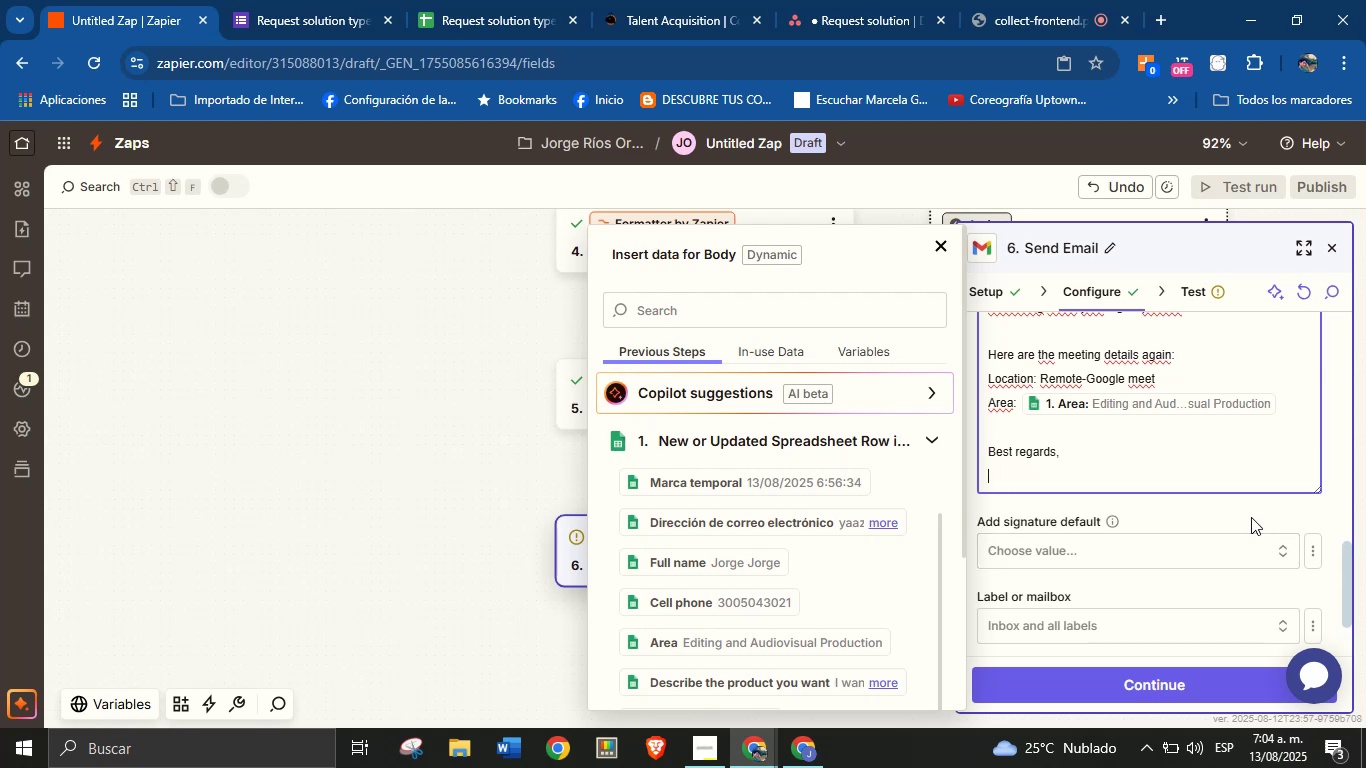 
type(Jorge \ ColJob Team Soluions)
key(Backspace)
key(Backspace)
key(Backspace)
key(Backspace)
type(tions)
 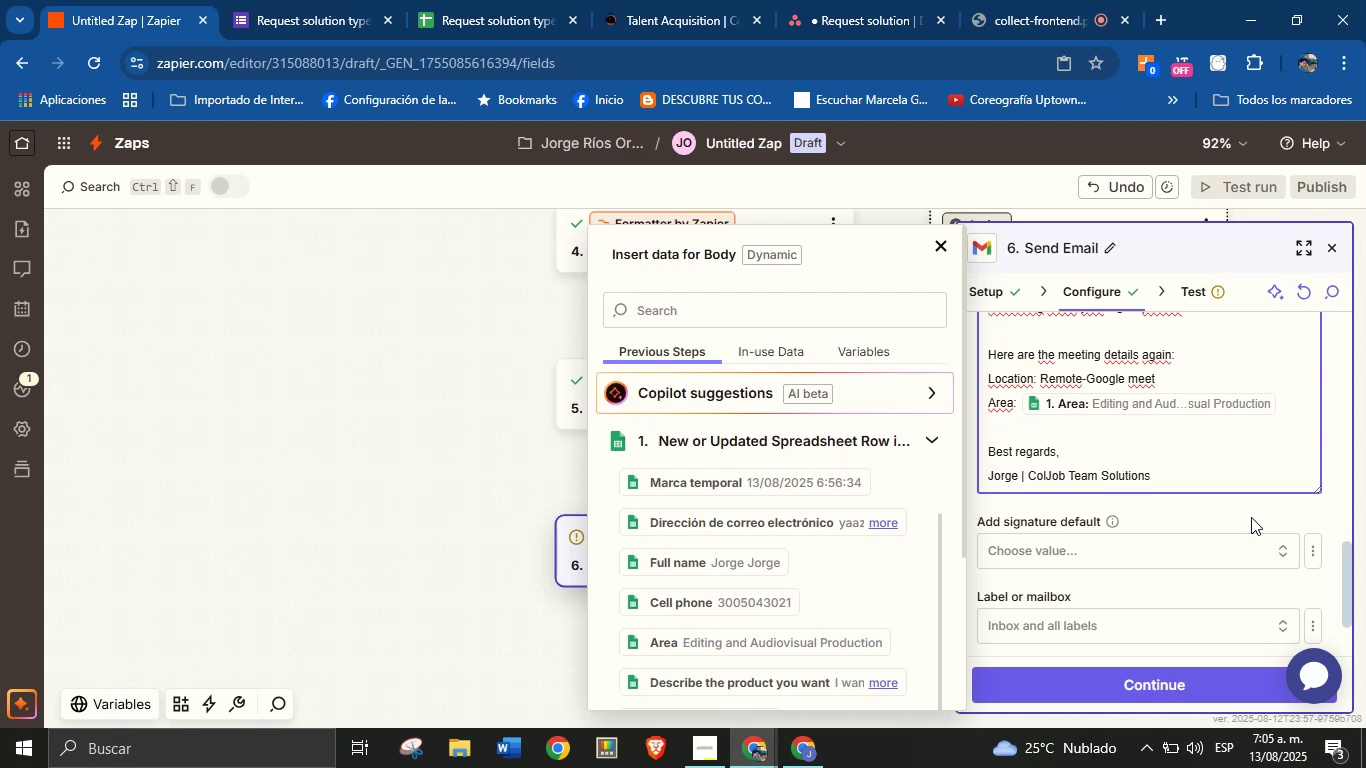 
left_click([1251, 517])
 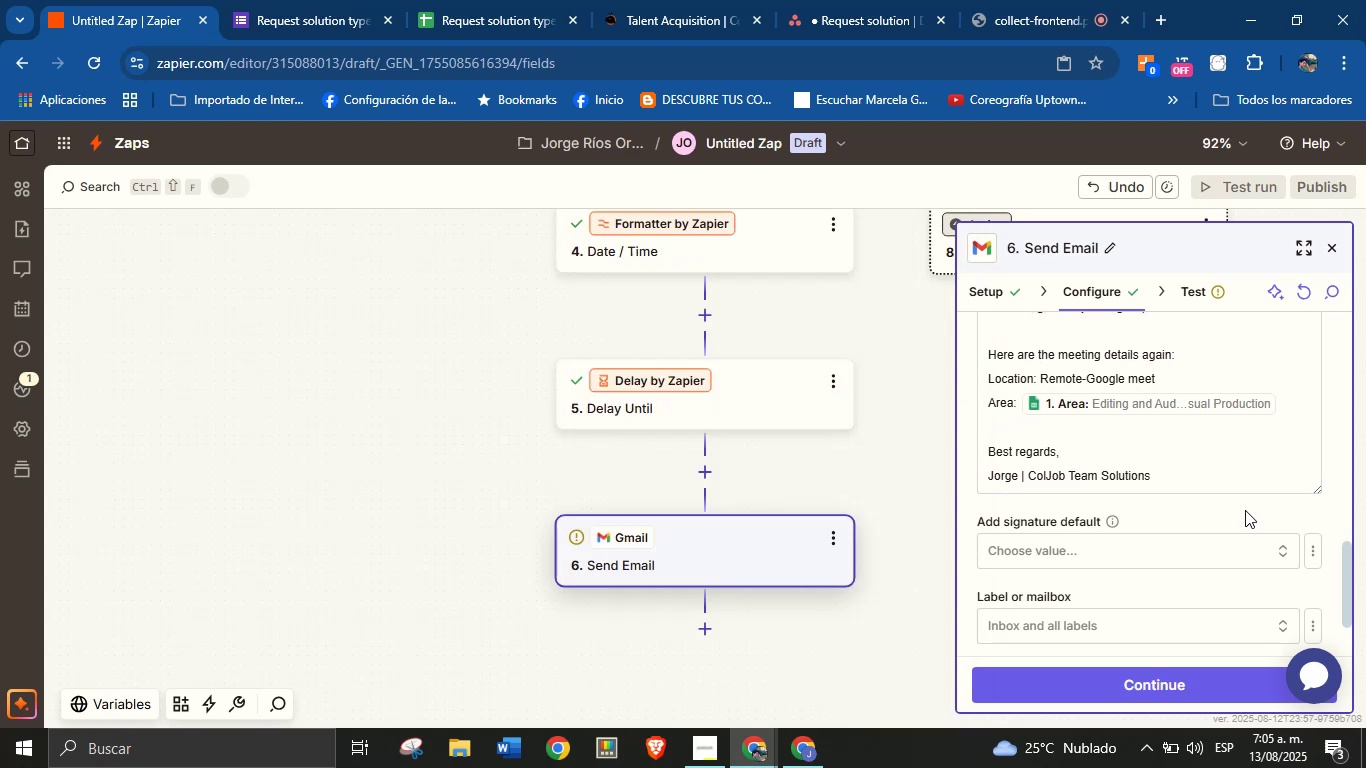 
scroll: coordinate [1181, 511], scroll_direction: none, amount: 0.0
 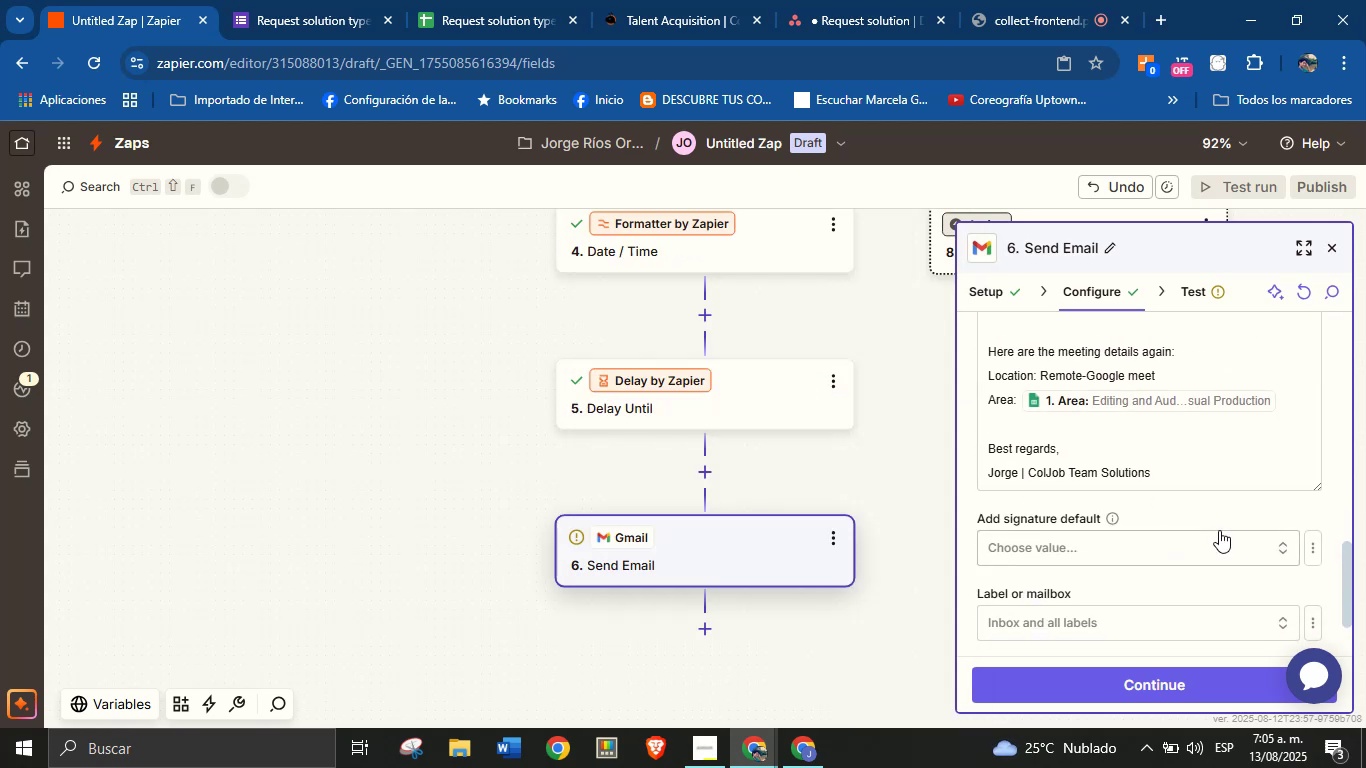 
scroll: coordinate [1169, 509], scroll_direction: down, amount: 5.0
 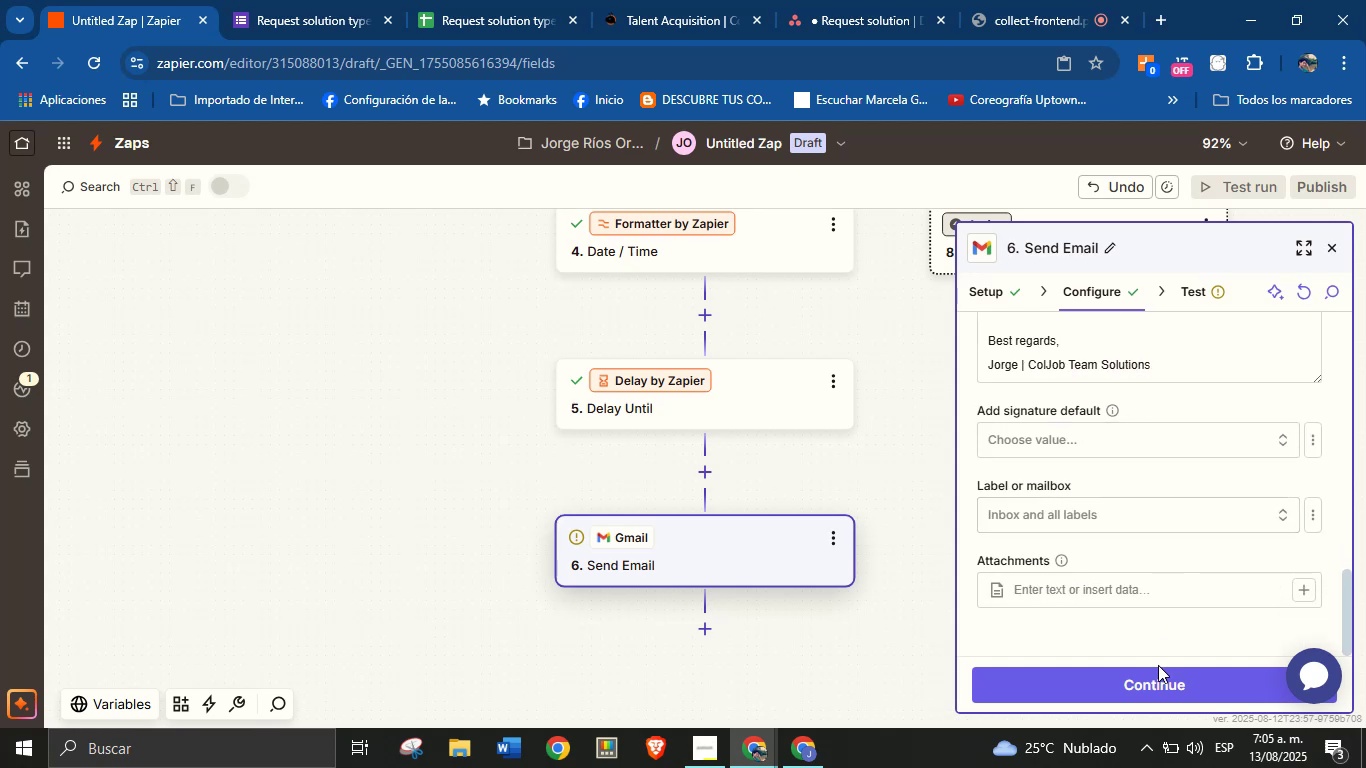 
left_click([1158, 674])
 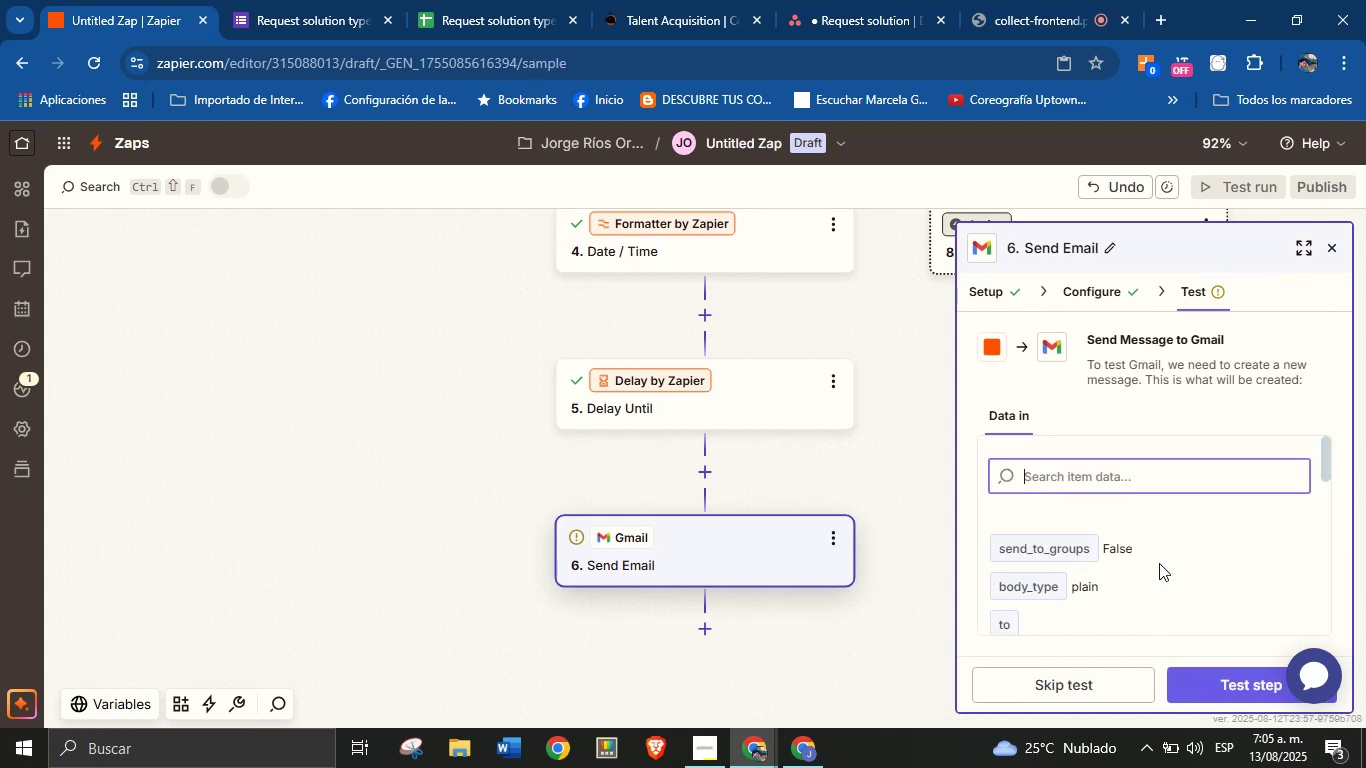 
scroll: coordinate [1159, 486], scroll_direction: down, amount: 2.0
 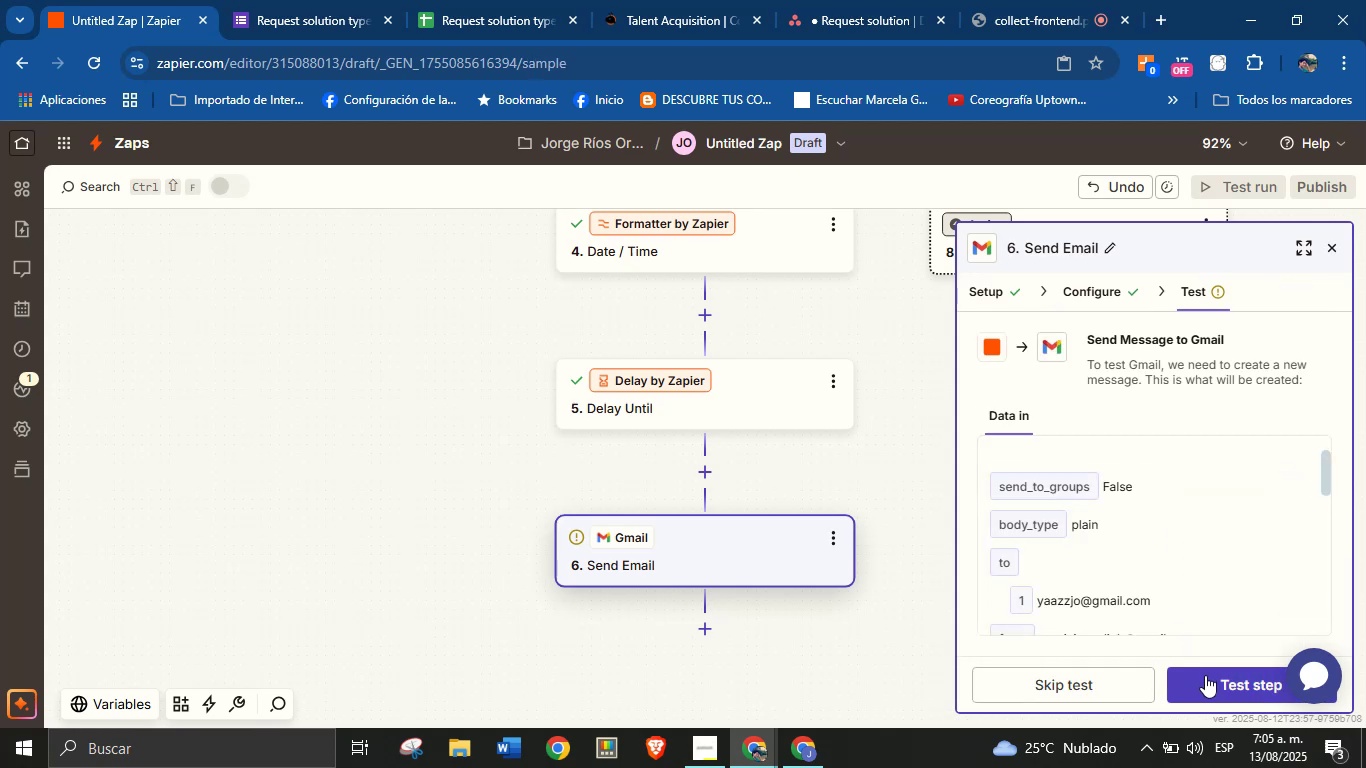 
wait(6.48)
 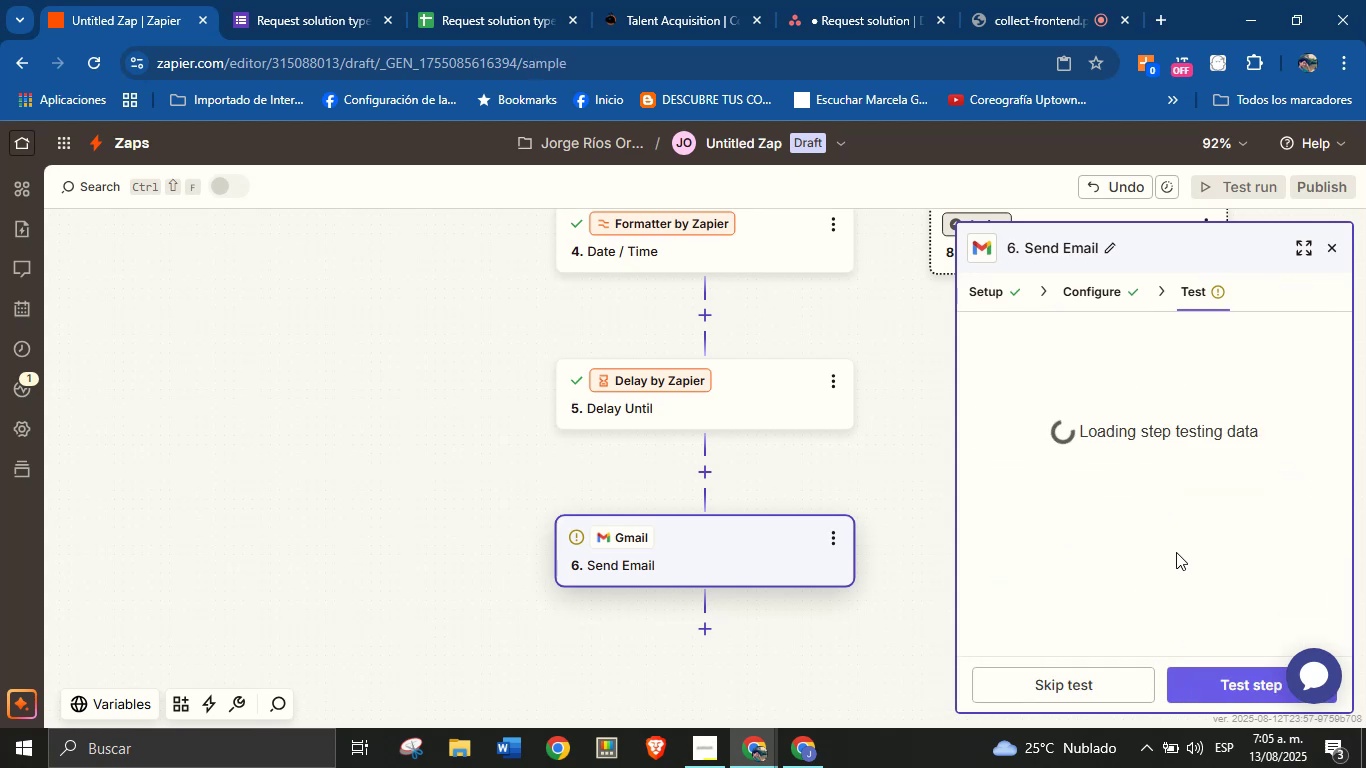 
left_click([1205, 675])
 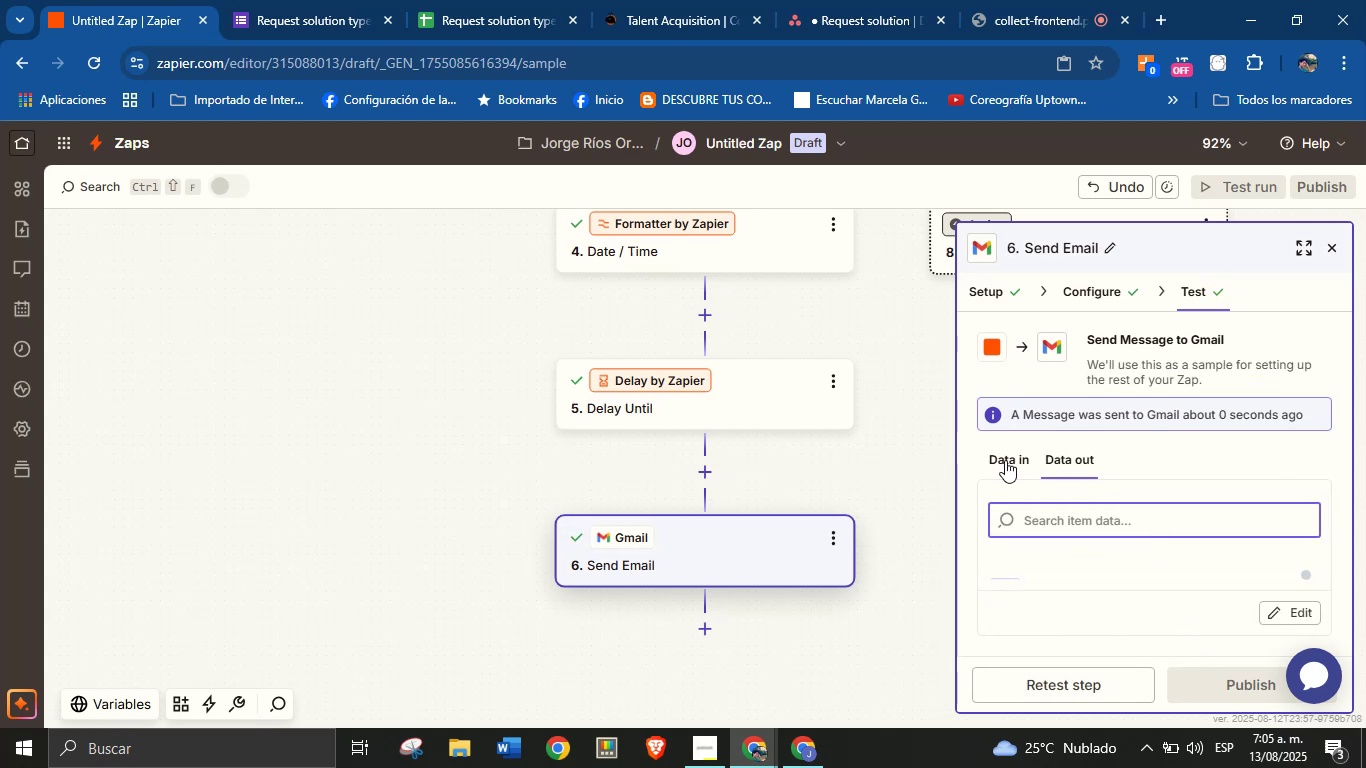 
scroll: coordinate [929, 549], scroll_direction: down, amount: 1.0
 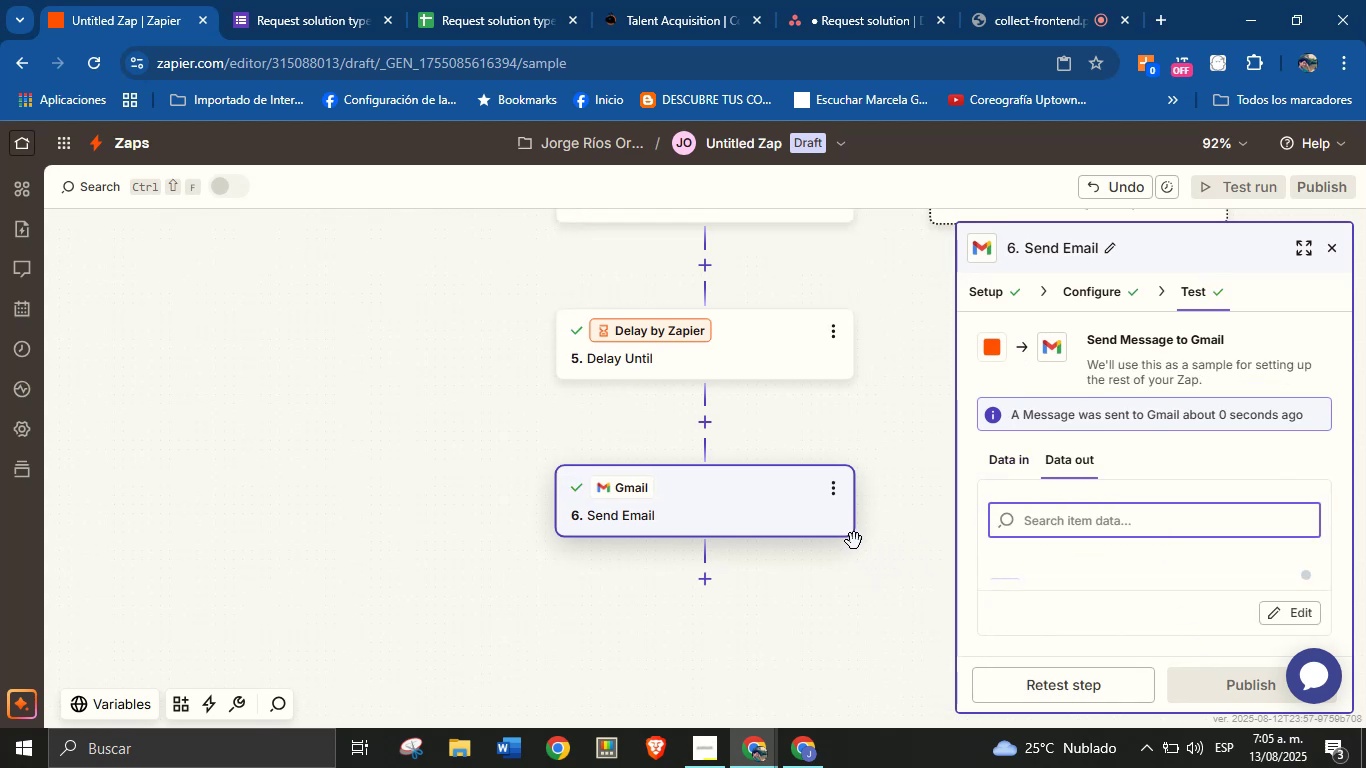 
scroll: coordinate [890, 479], scroll_direction: up, amount: 1.0
 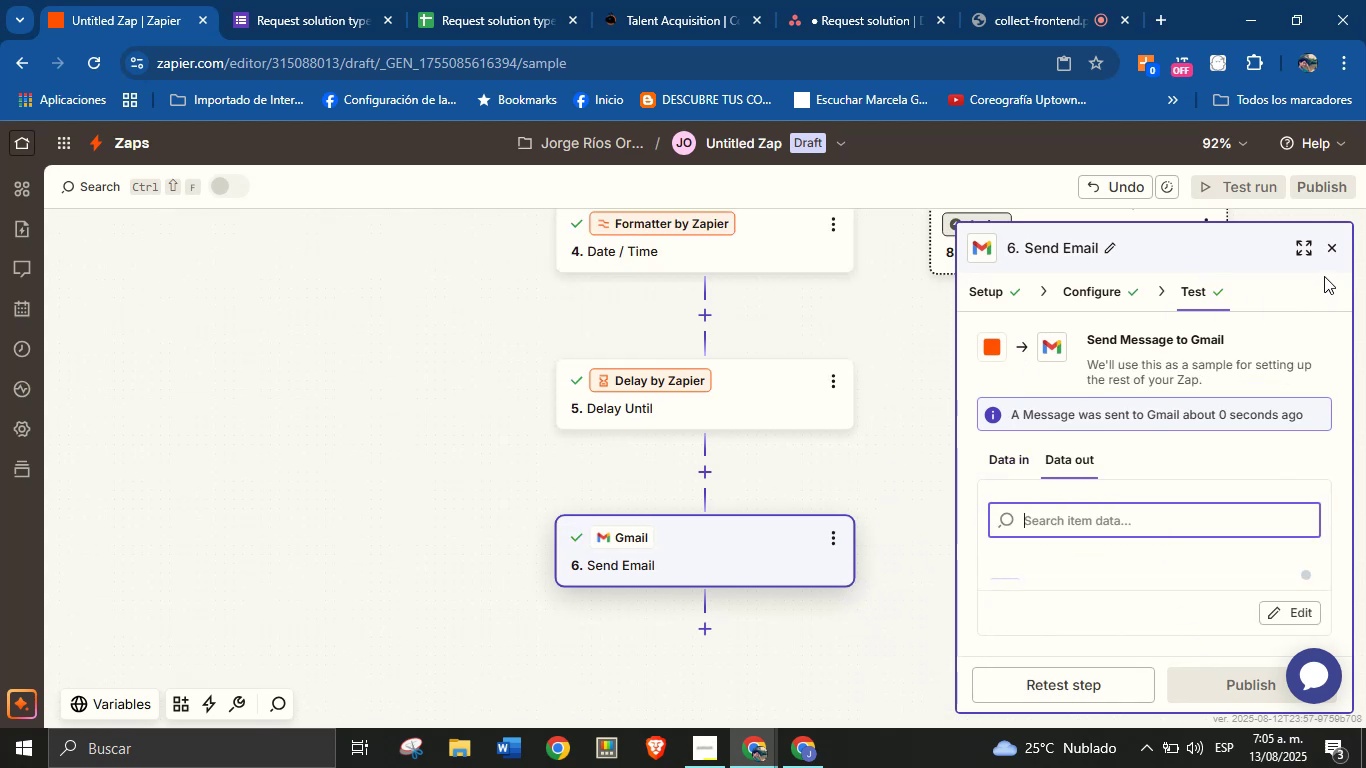 
left_click([1329, 245])
 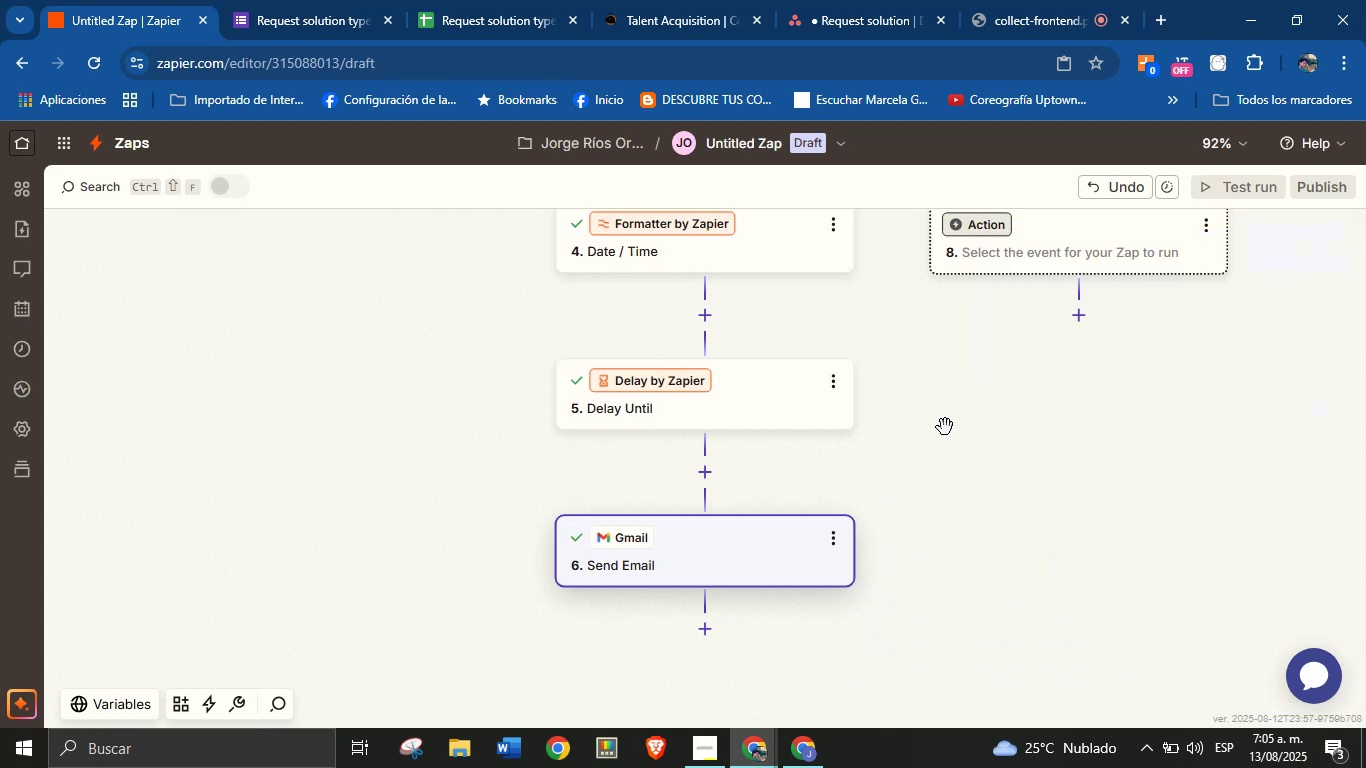 
scroll: coordinate [1036, 366], scroll_direction: up, amount: 5.0
 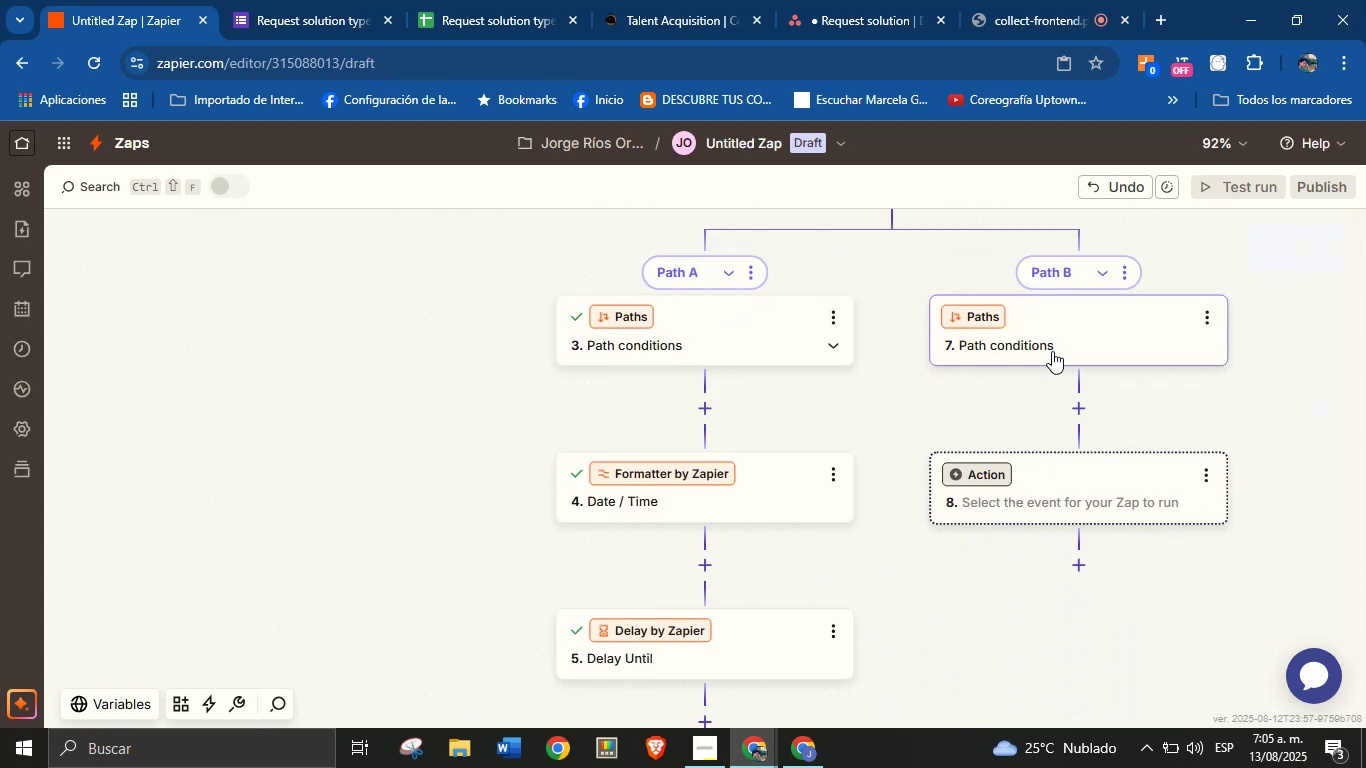 
left_click([1058, 347])
 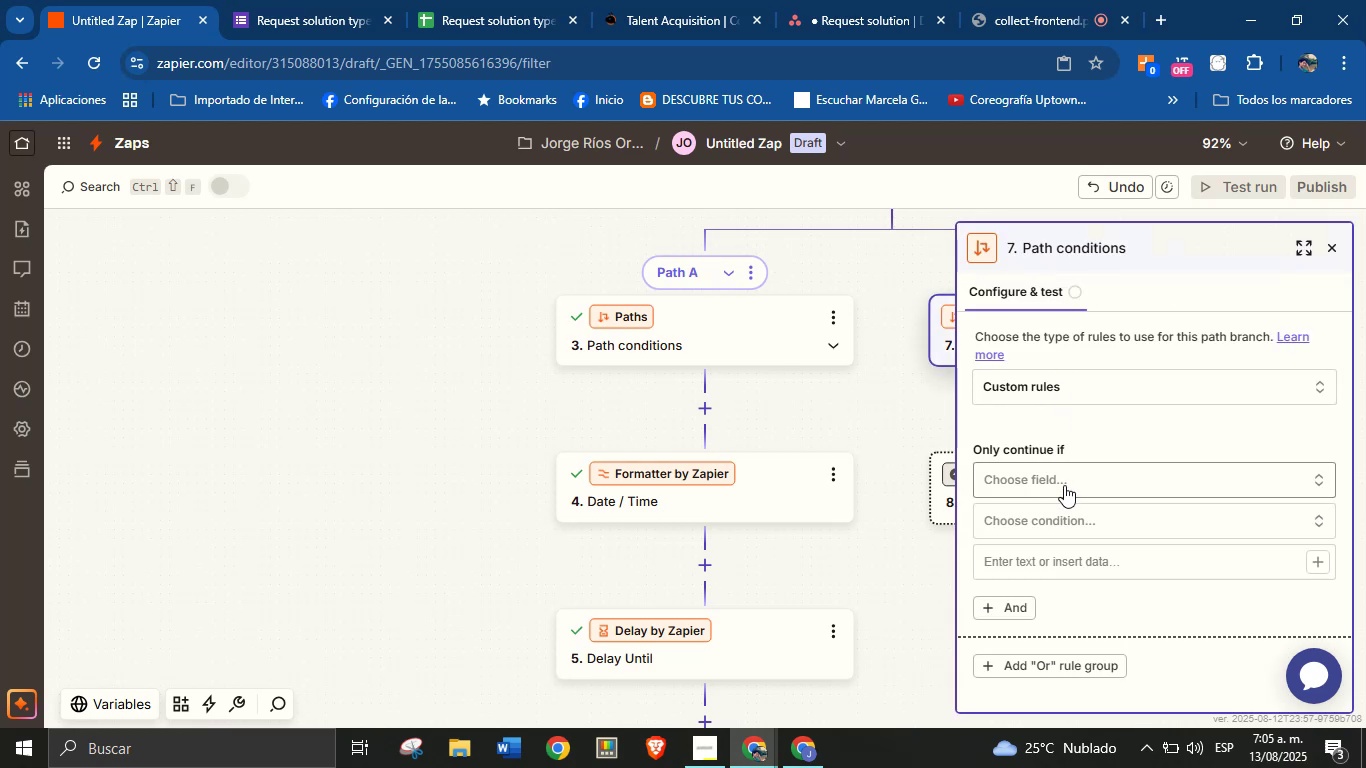 
left_click([1064, 485])
 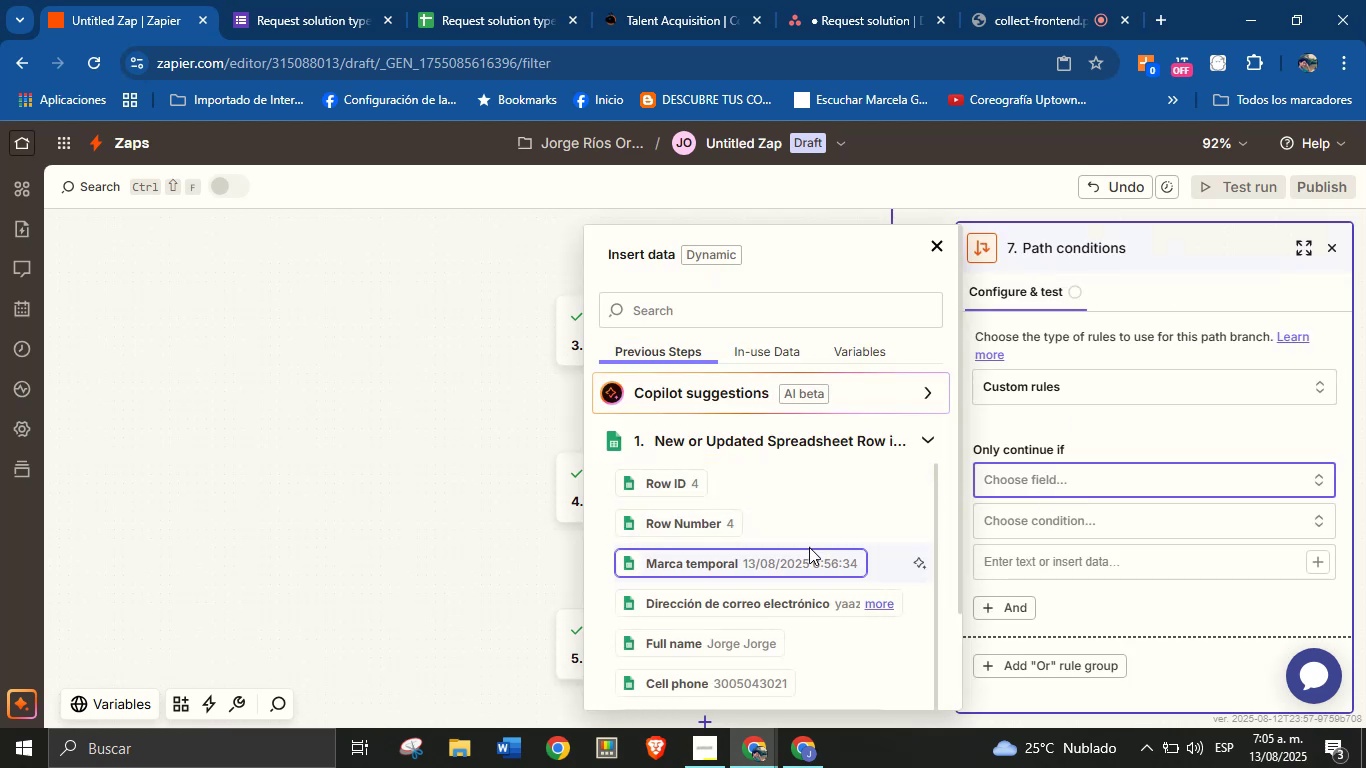 
scroll: coordinate [800, 582], scroll_direction: down, amount: 6.0
 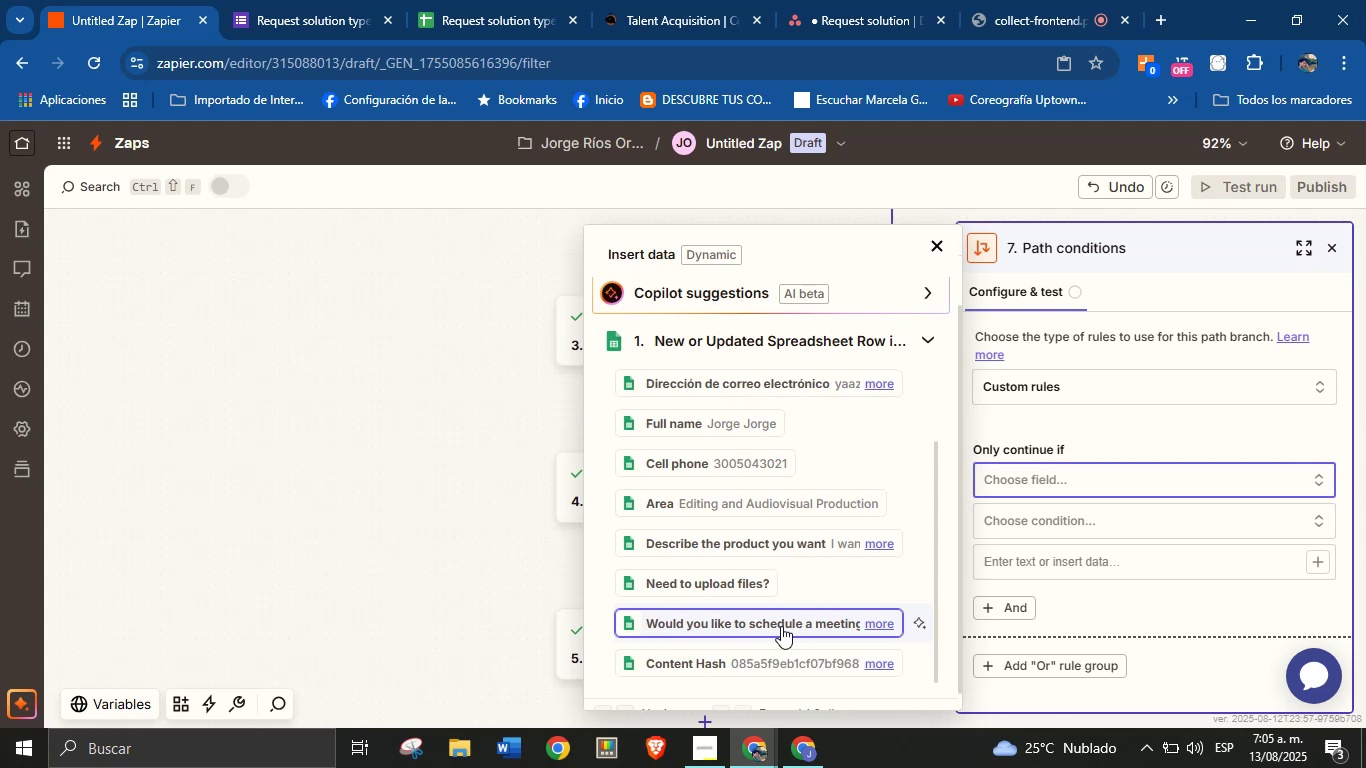 
left_click([781, 626])
 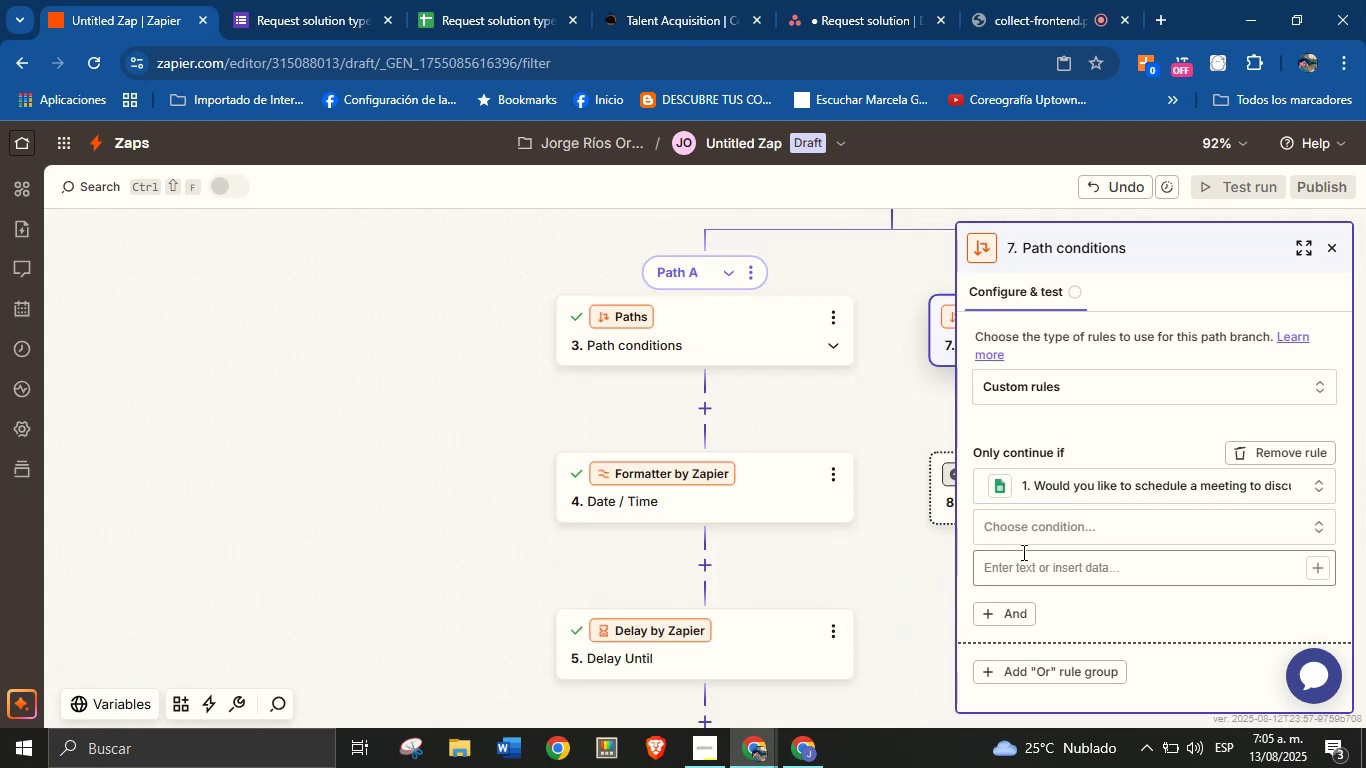 
left_click([1038, 539])
 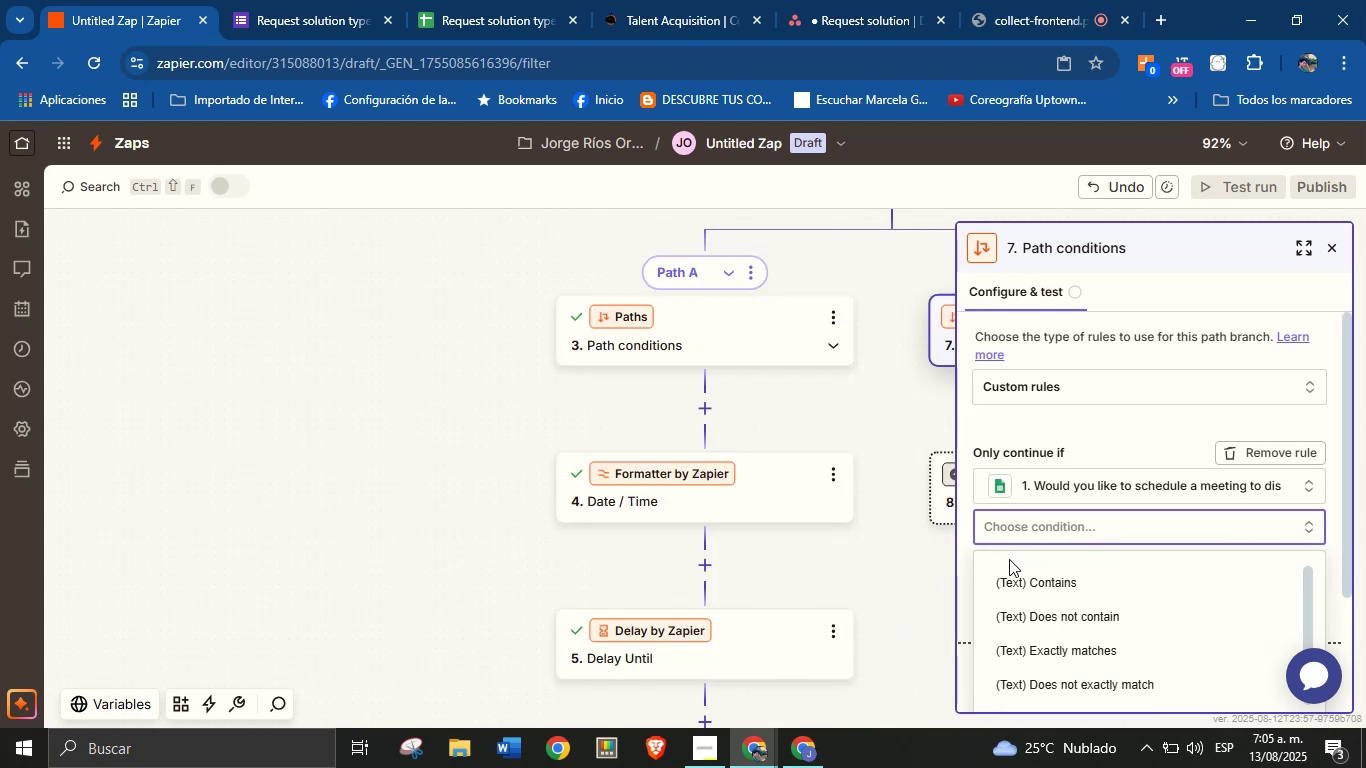 
scroll: coordinate [1124, 608], scroll_direction: down, amount: 6.0
 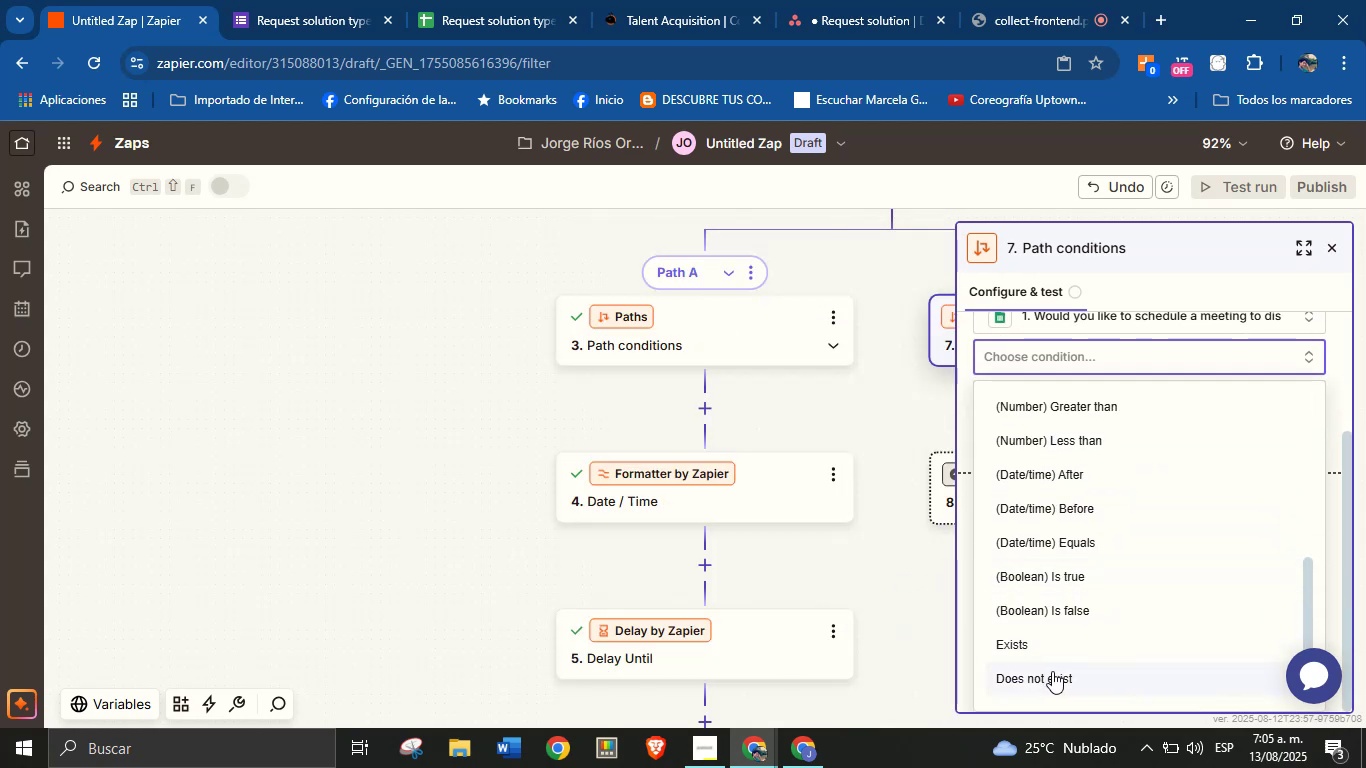 
left_click([1065, 671])
 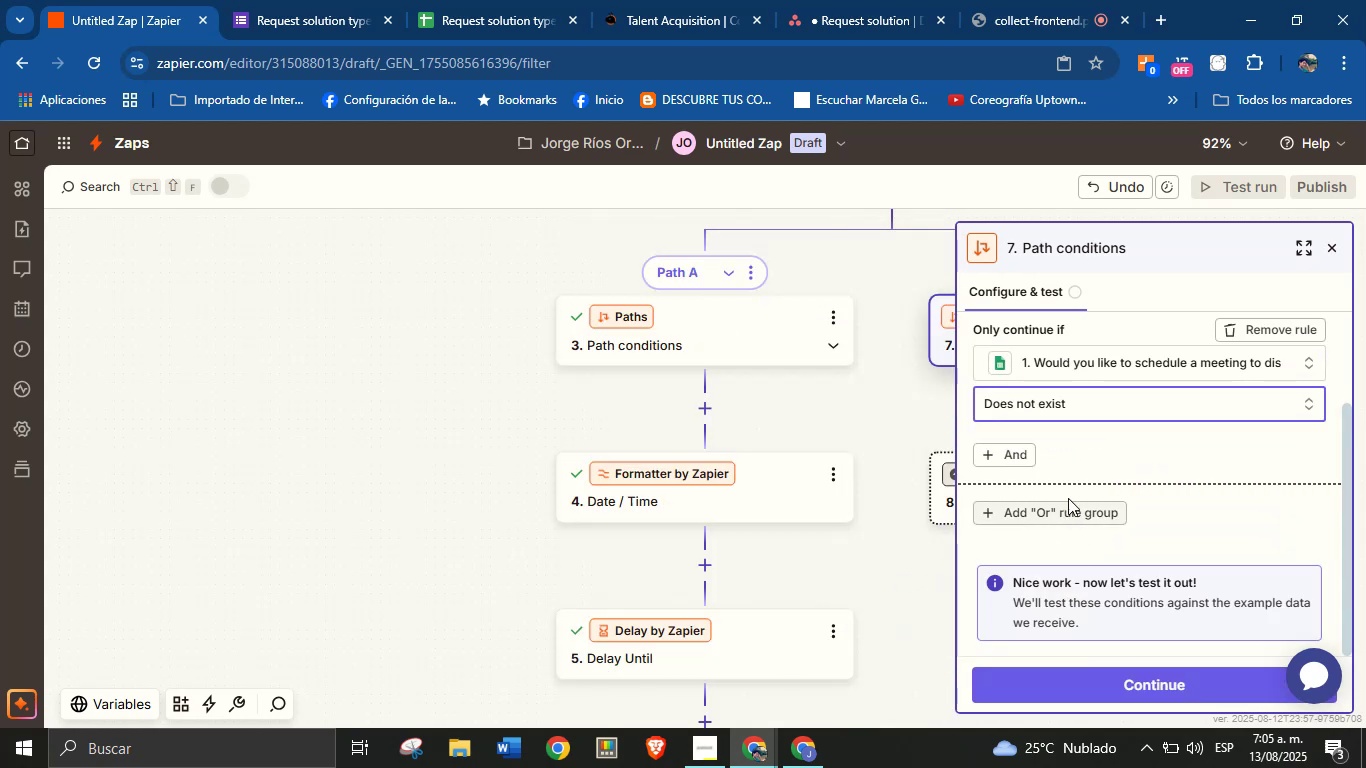 
left_click([1092, 460])
 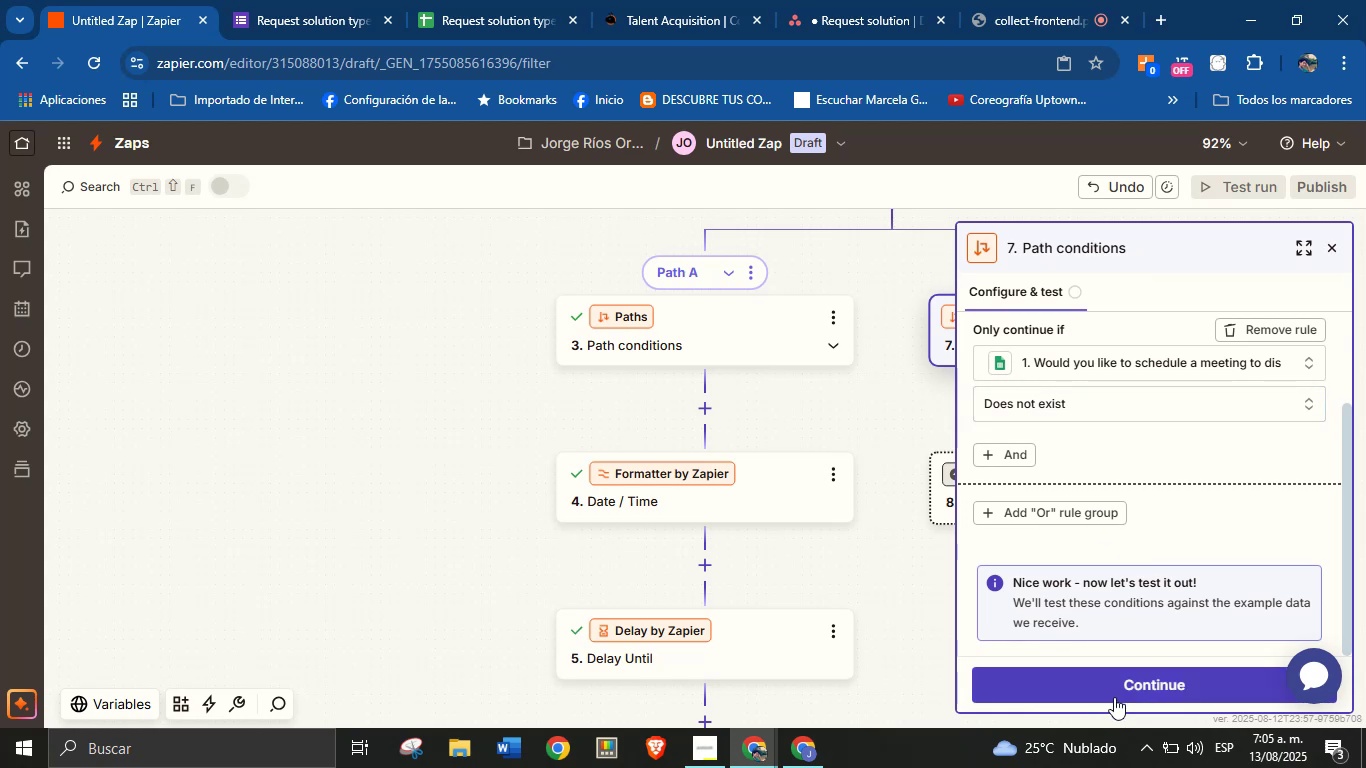 
left_click([1122, 689])
 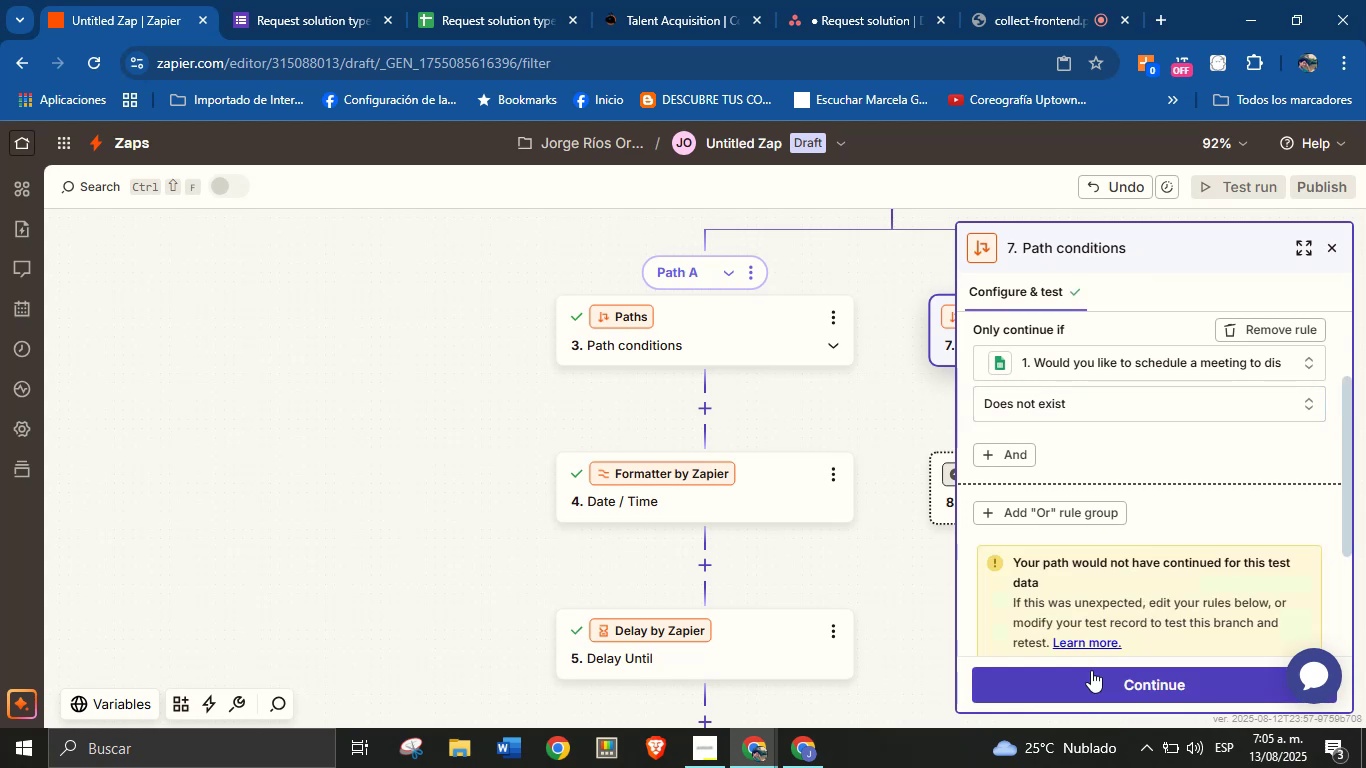 
scroll: coordinate [1156, 643], scroll_direction: down, amount: 3.0
 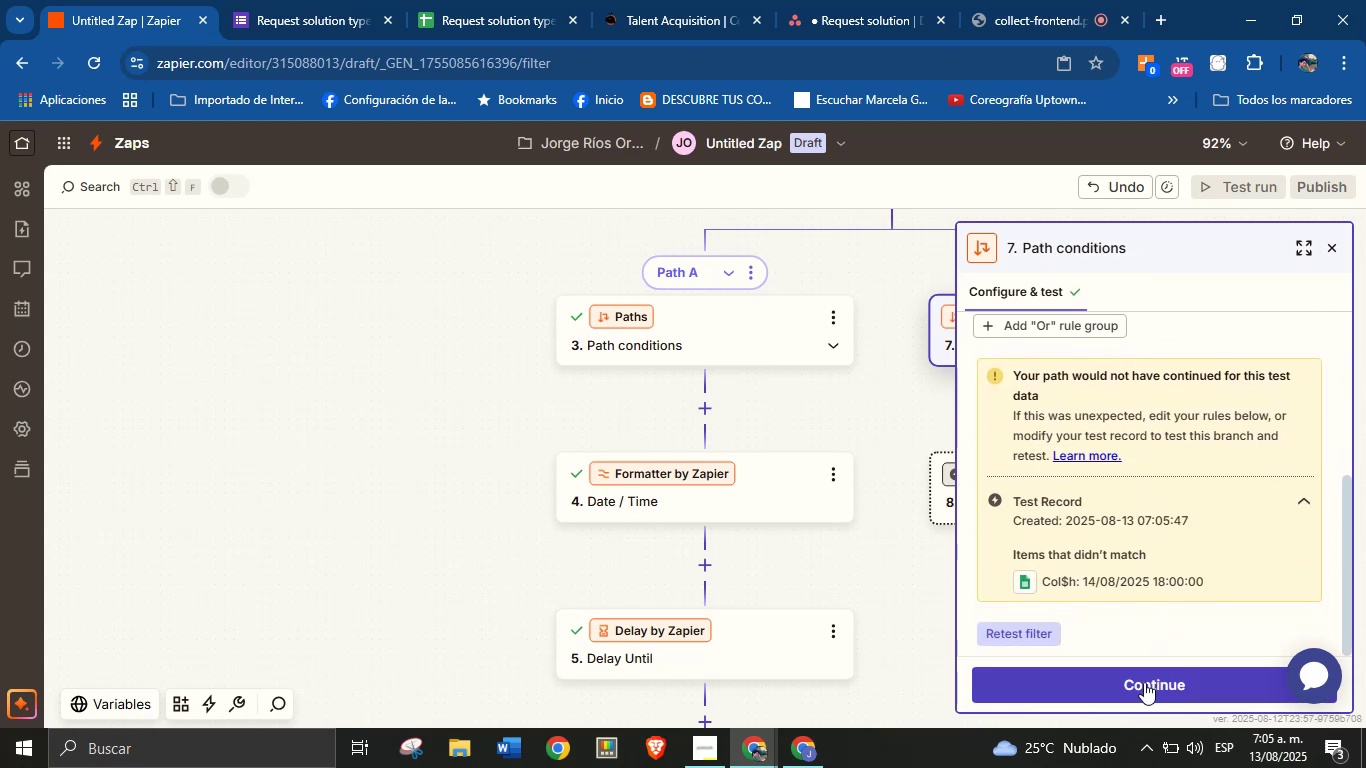 
left_click([1144, 681])
 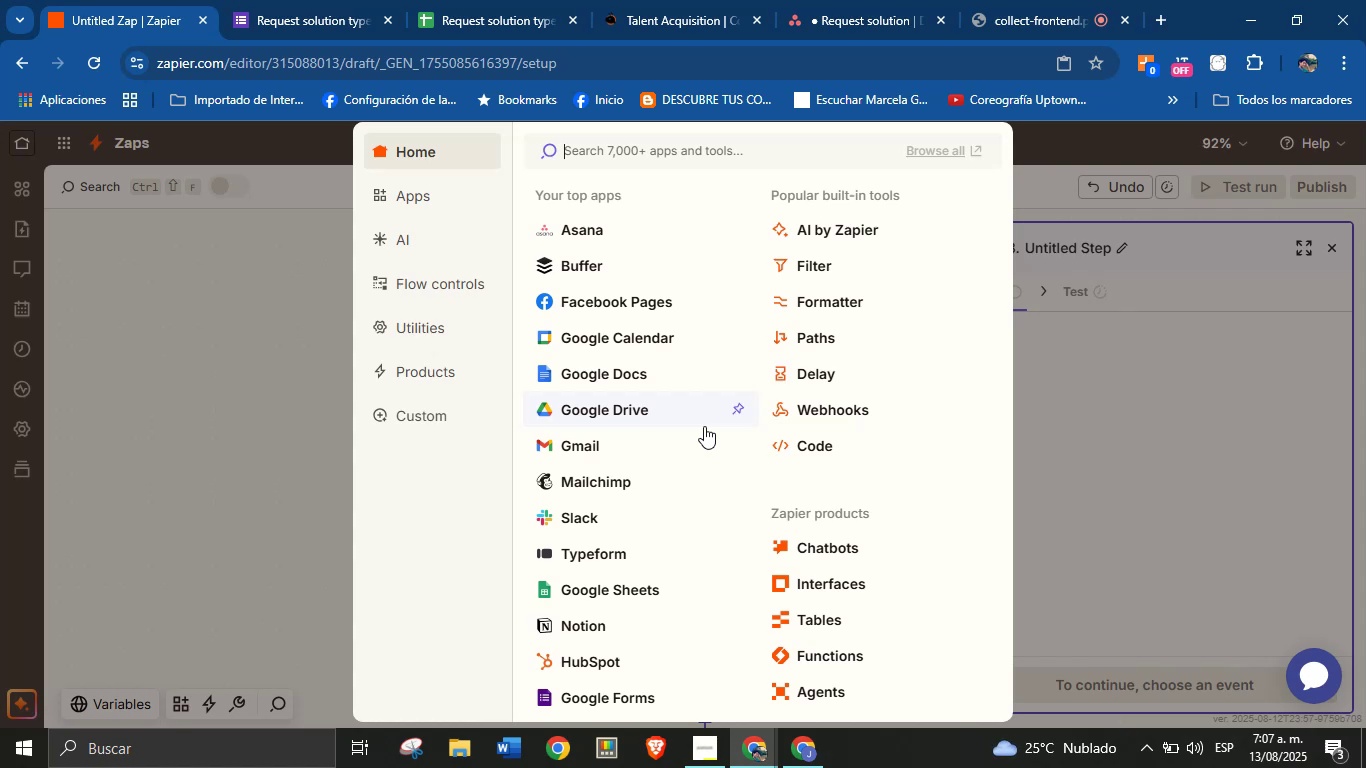 
wait(87.31)
 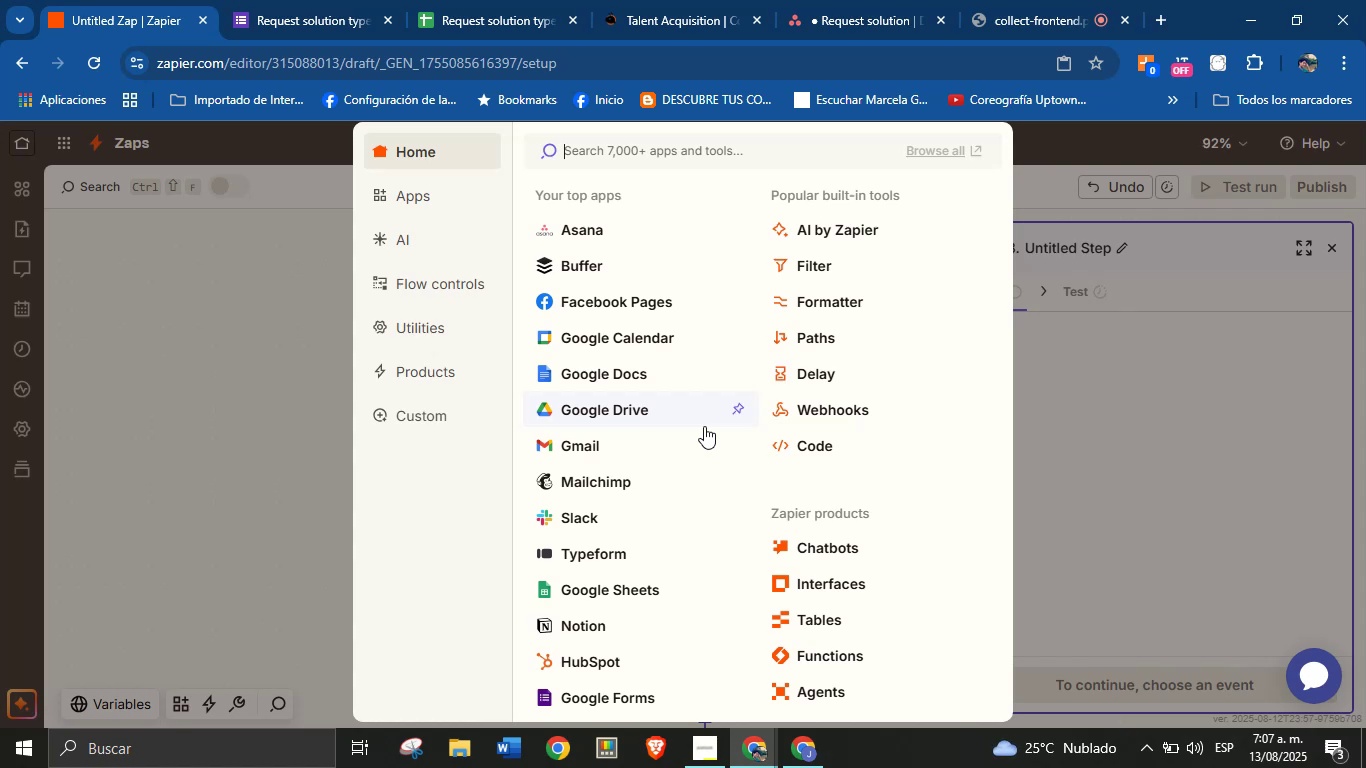 
left_click([864, 306])
 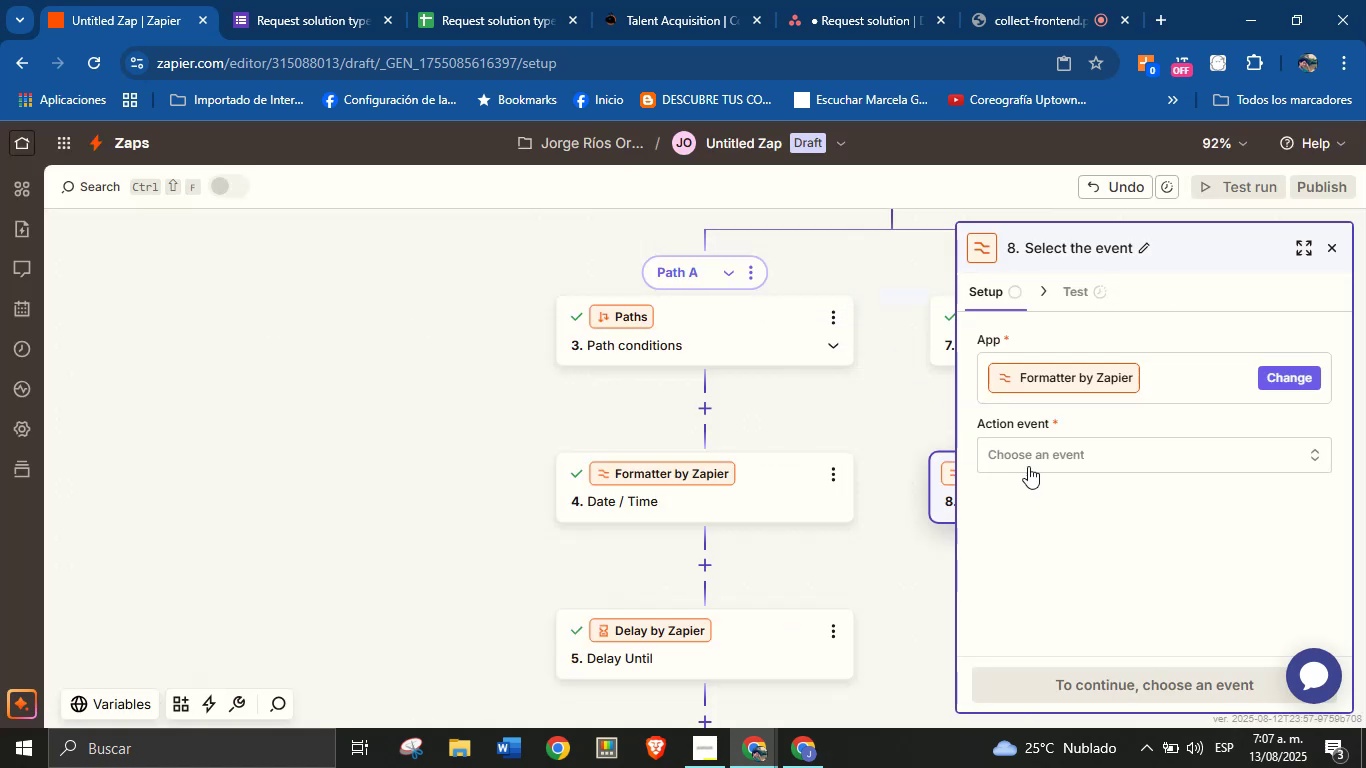 
left_click([1049, 460])
 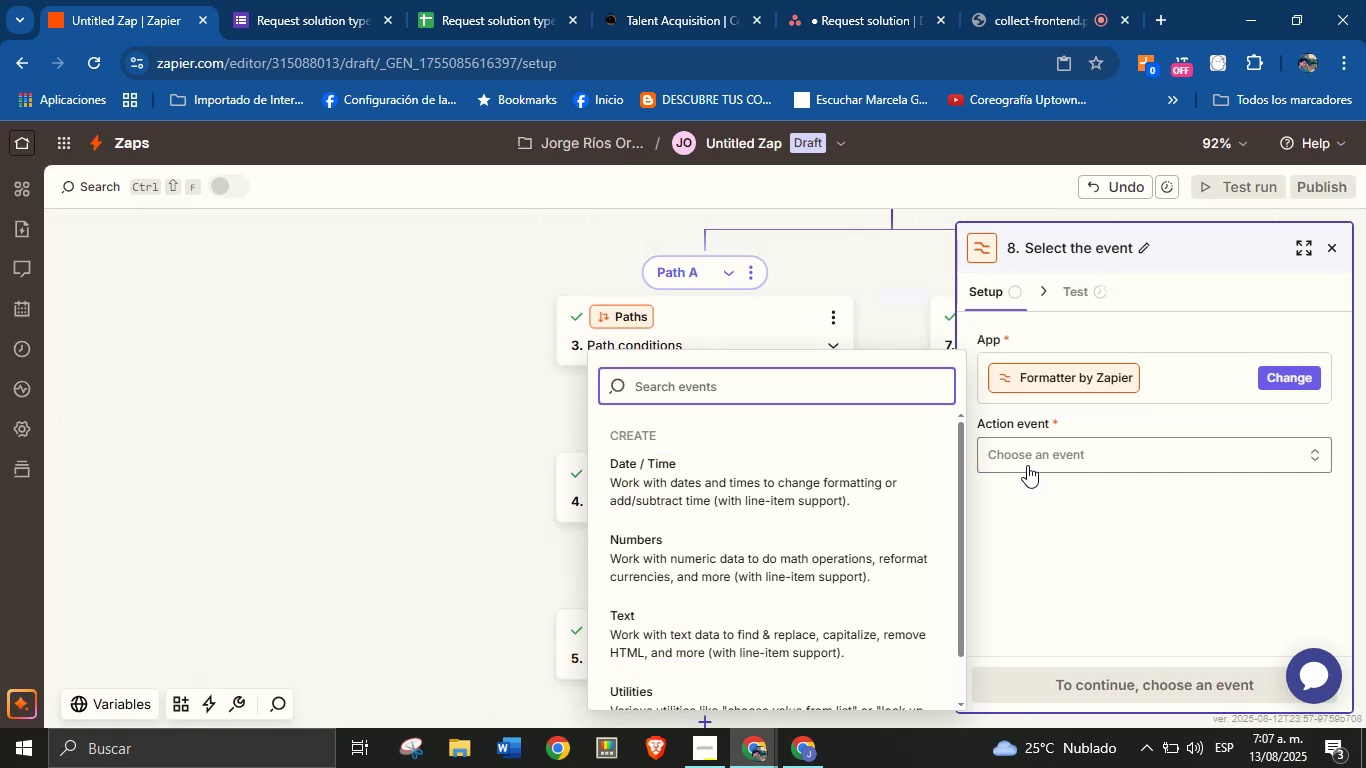 
scroll: coordinate [769, 574], scroll_direction: down, amount: 4.0
 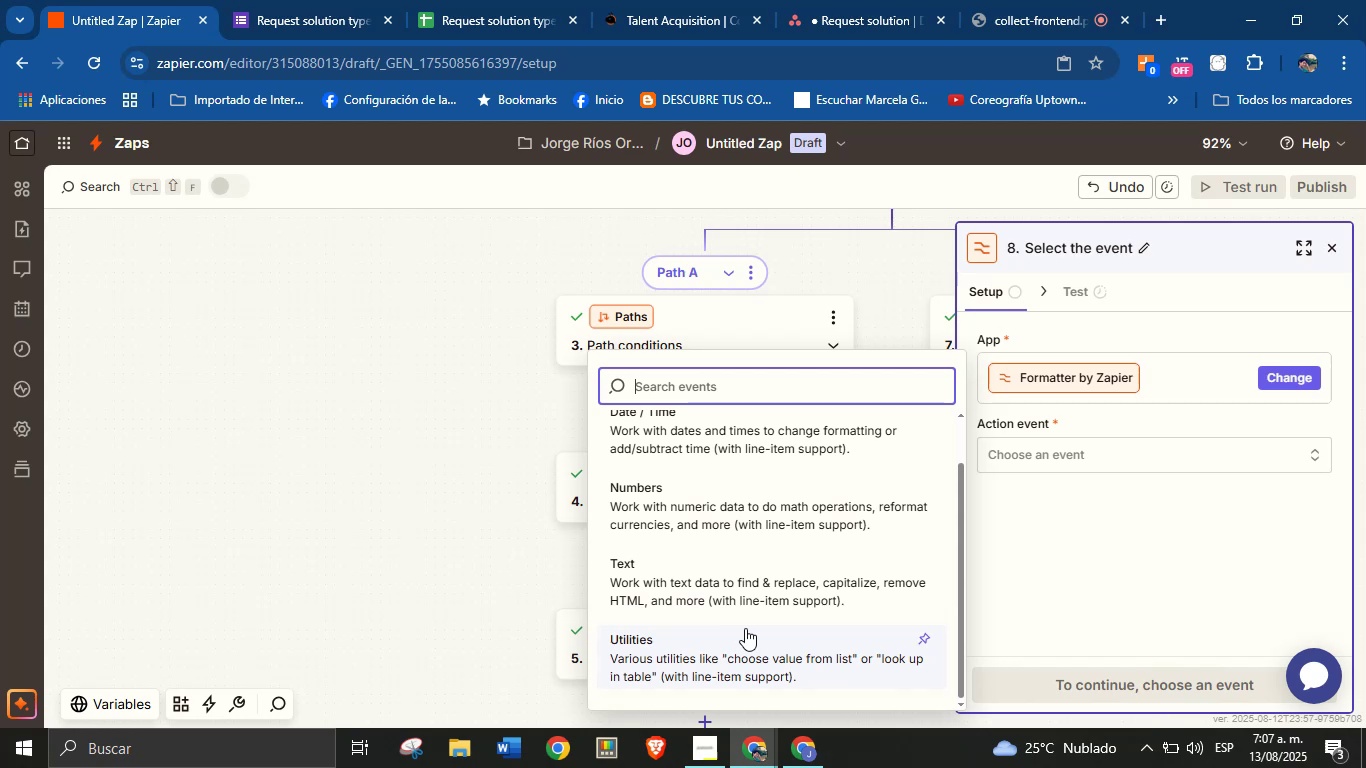 
wait(5.1)
 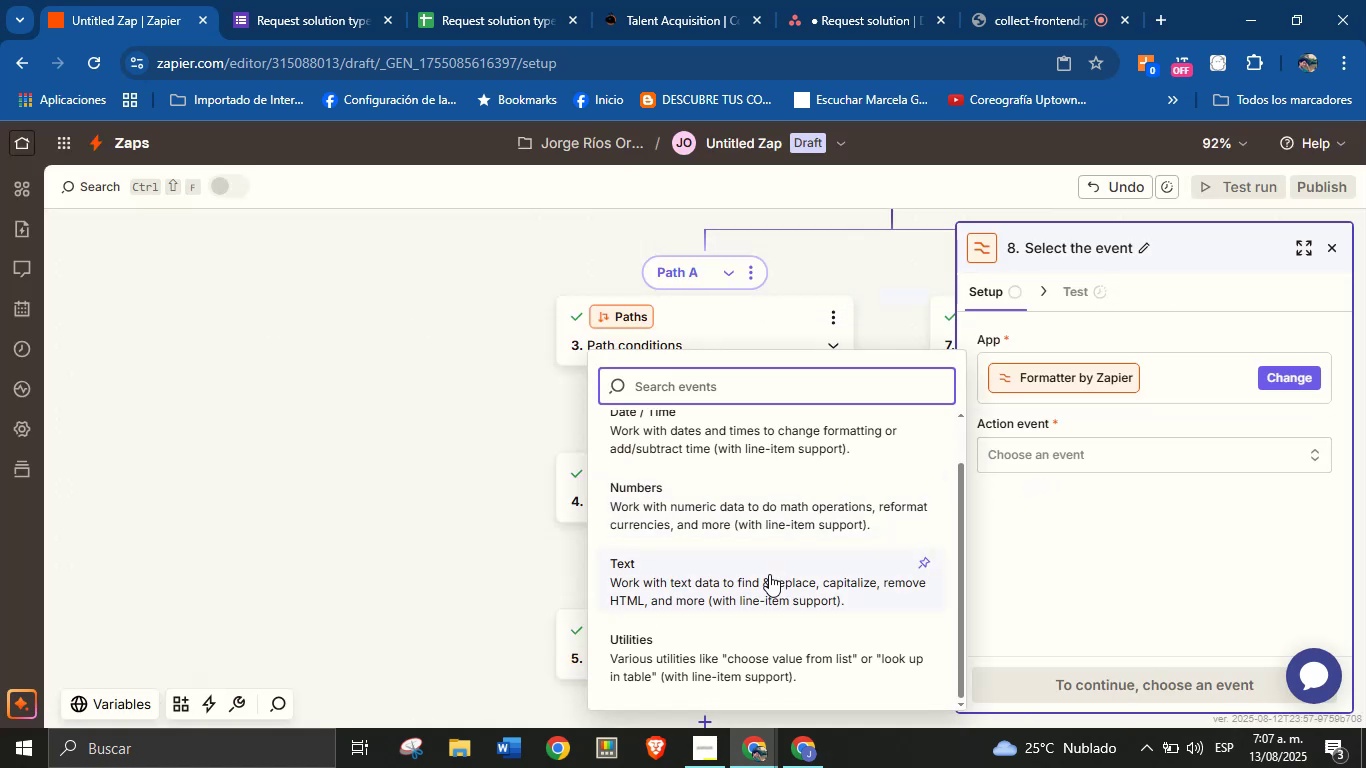 
left_click([735, 661])
 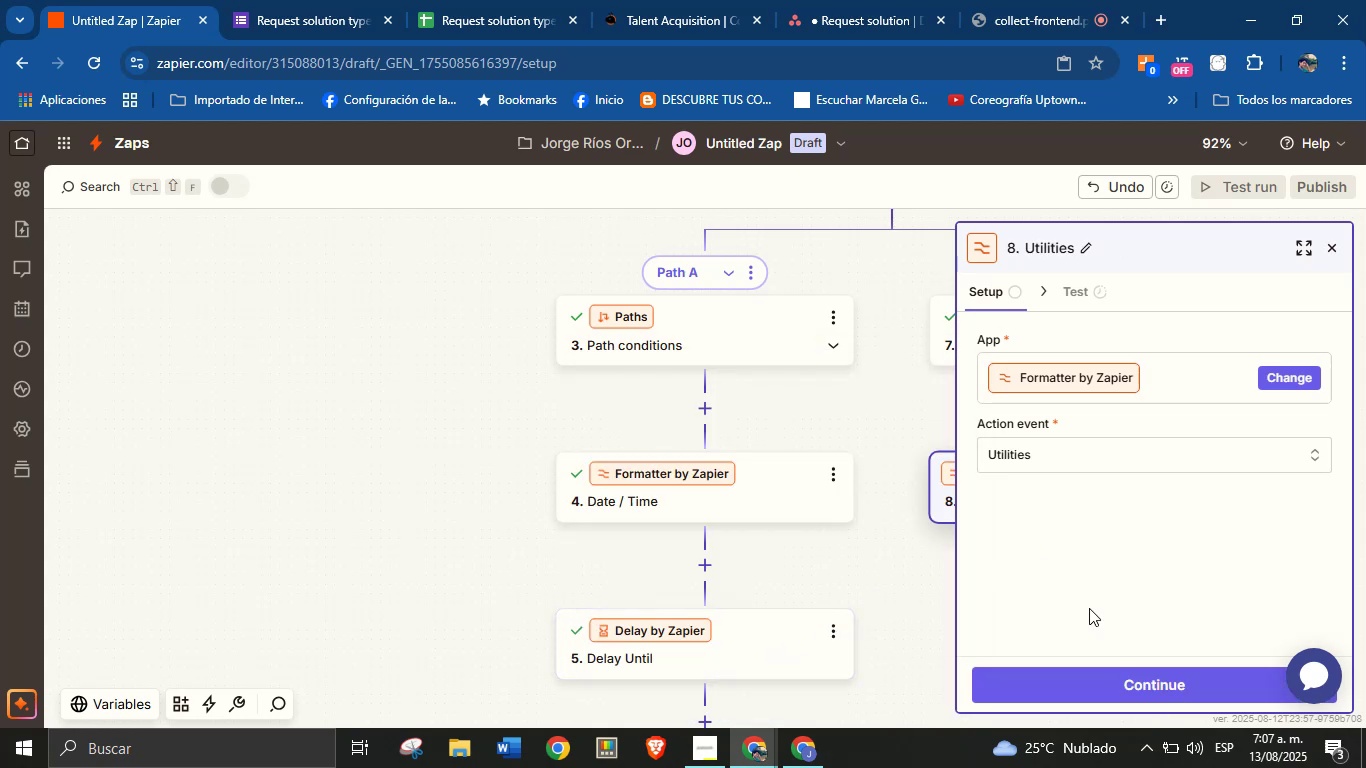 
left_click([1103, 682])
 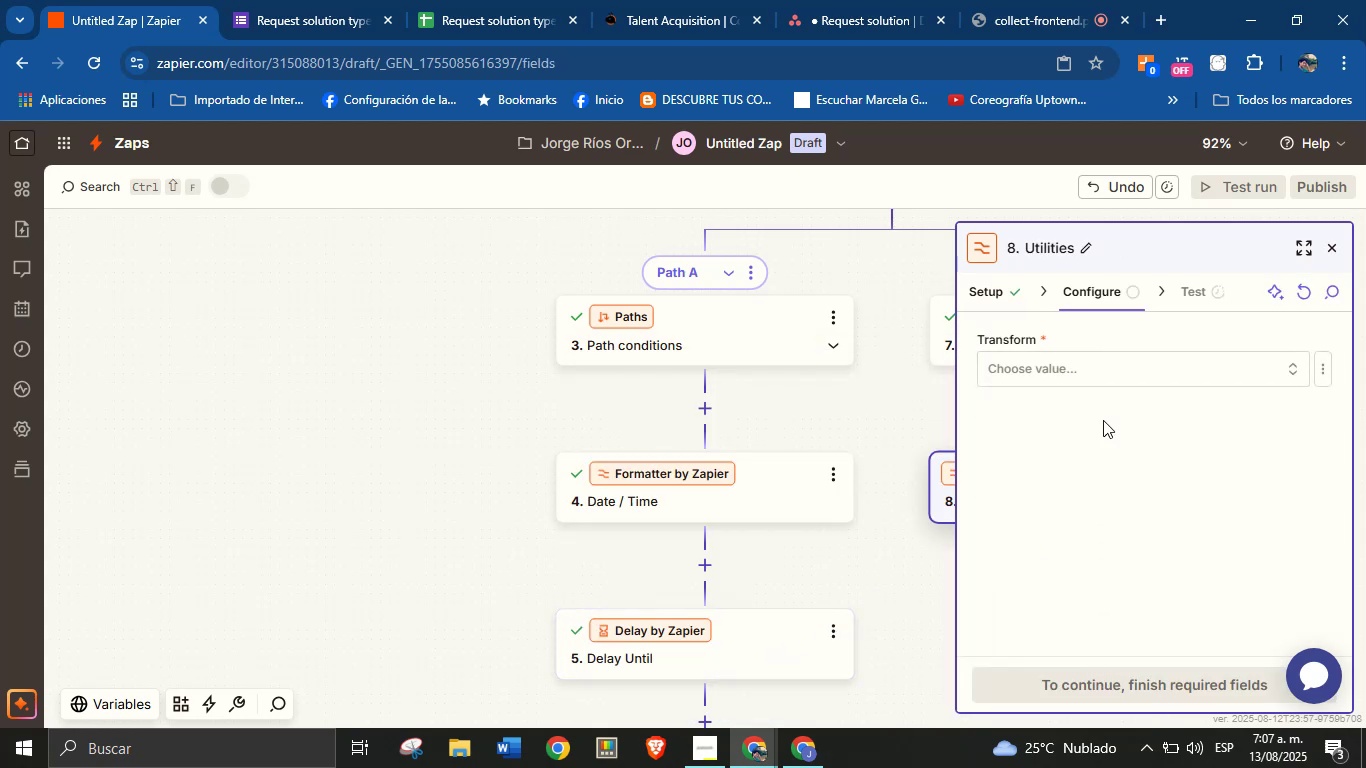 
left_click([1106, 374])
 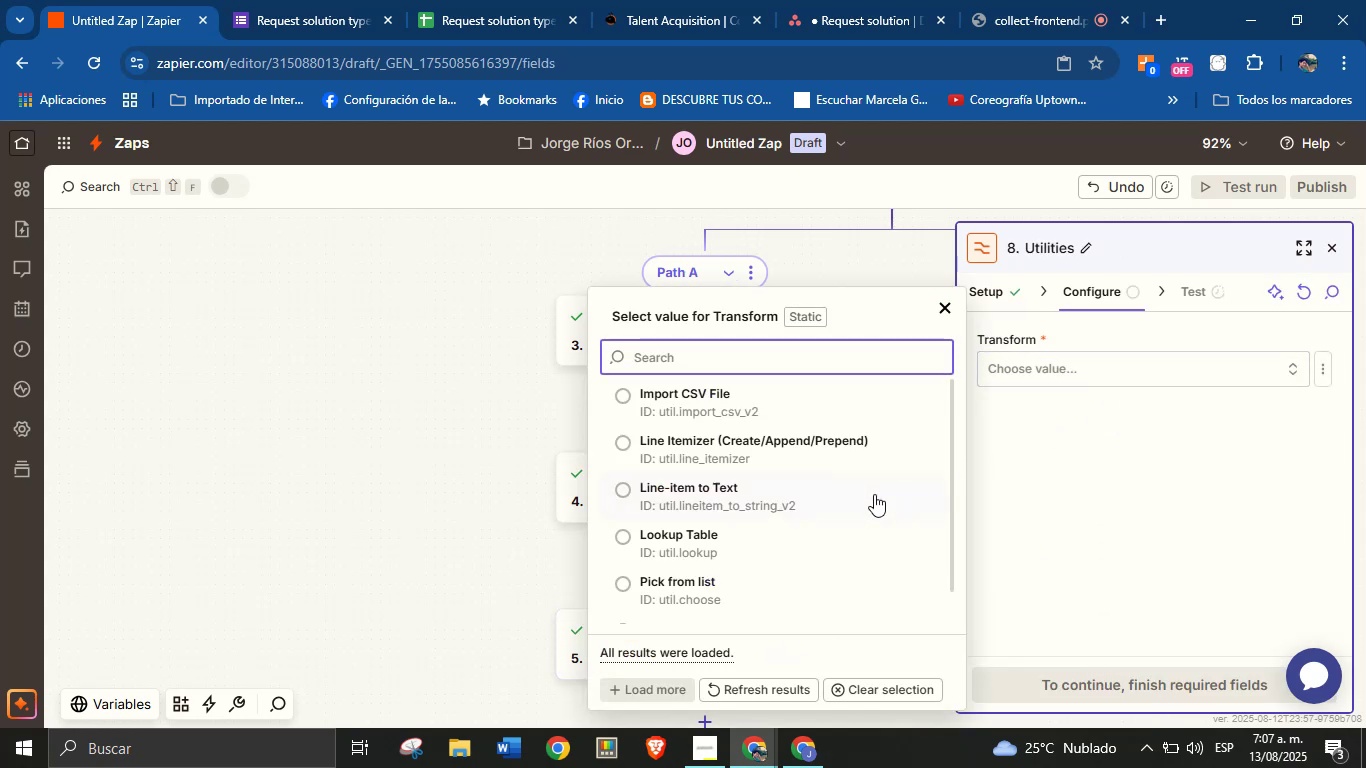 
scroll: coordinate [795, 595], scroll_direction: down, amount: 2.0
 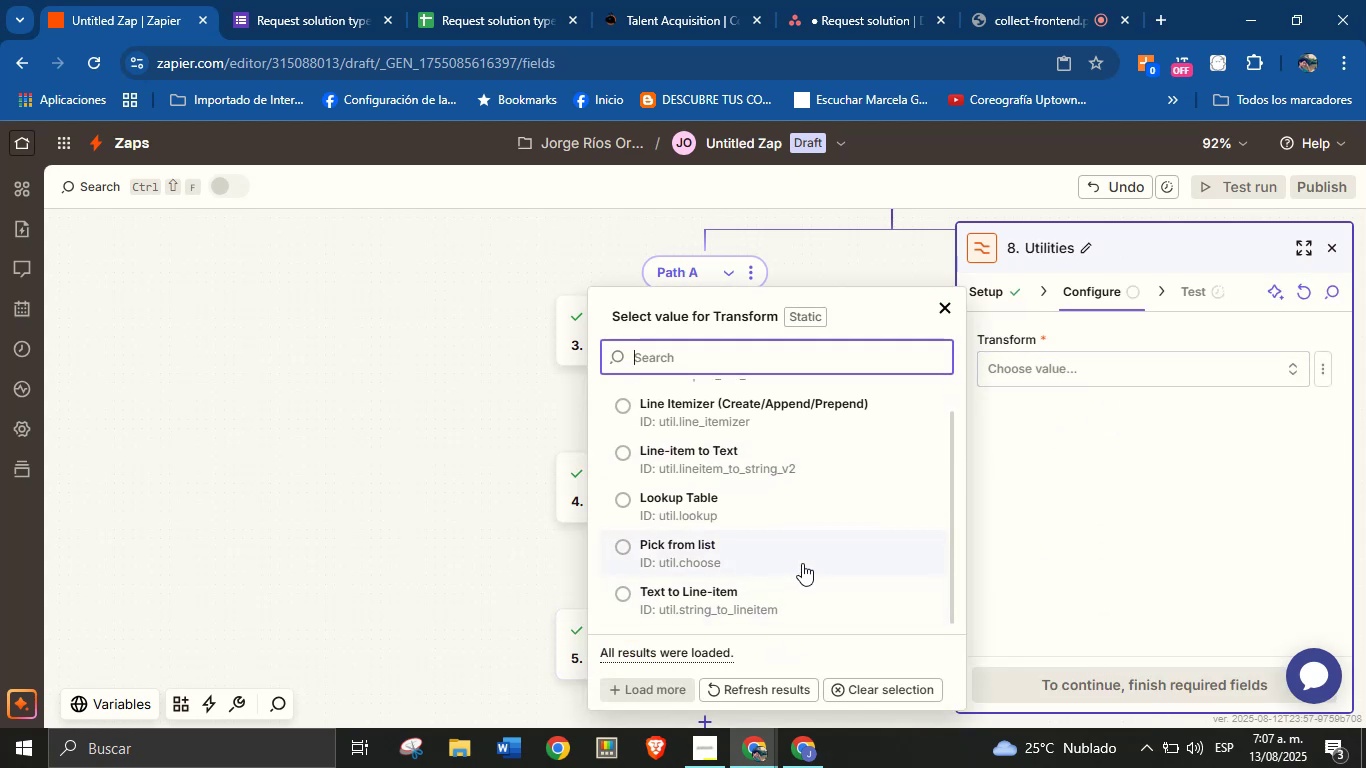 
scroll: coordinate [787, 563], scroll_direction: up, amount: 3.0
 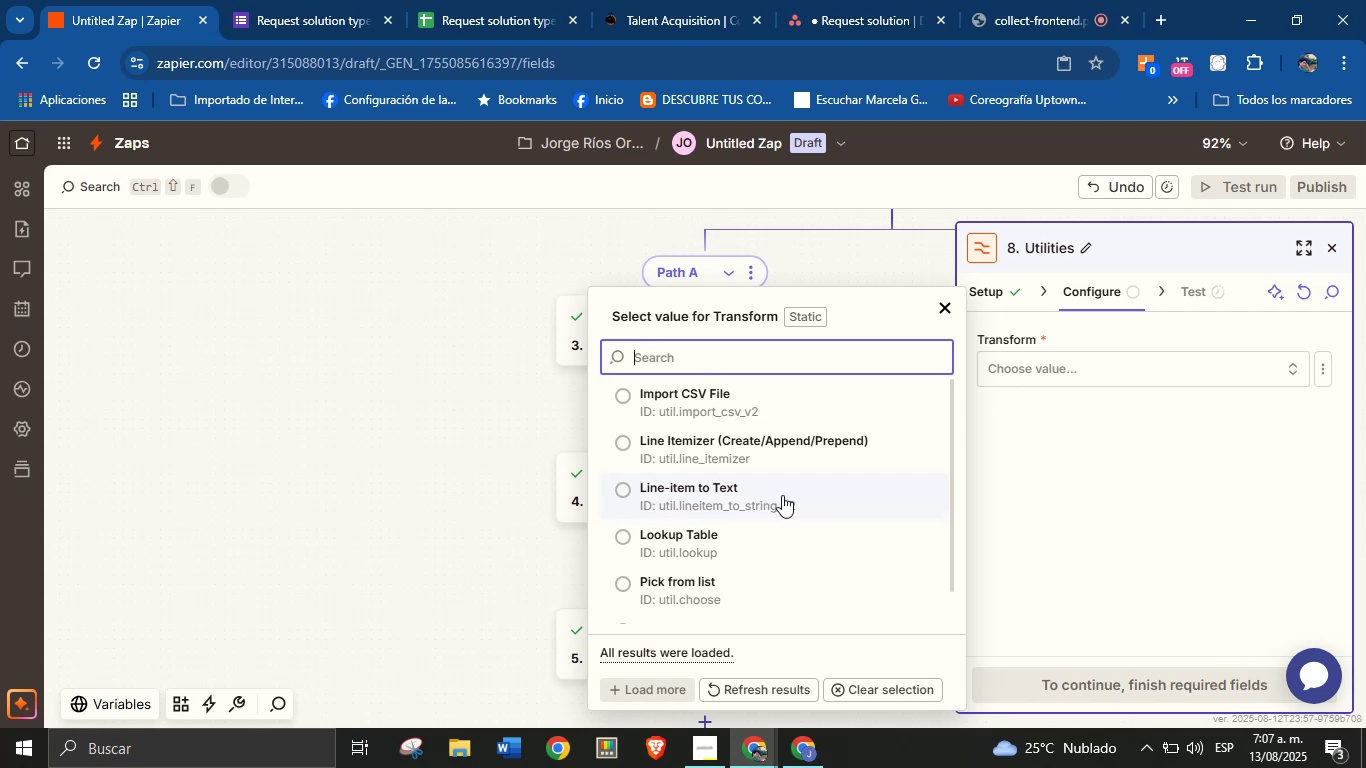 
scroll: coordinate [754, 532], scroll_direction: none, amount: 0.0
 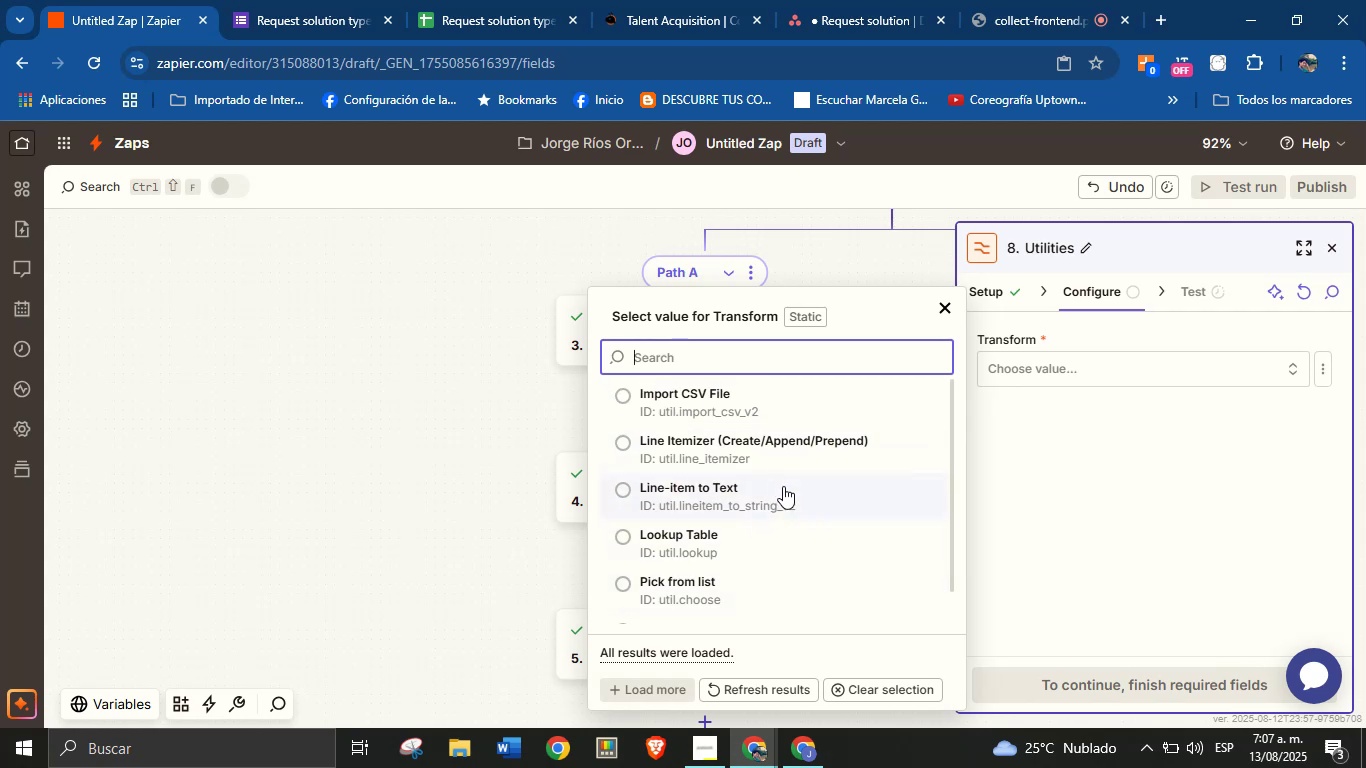 
scroll: coordinate [801, 452], scroll_direction: down, amount: 2.0
 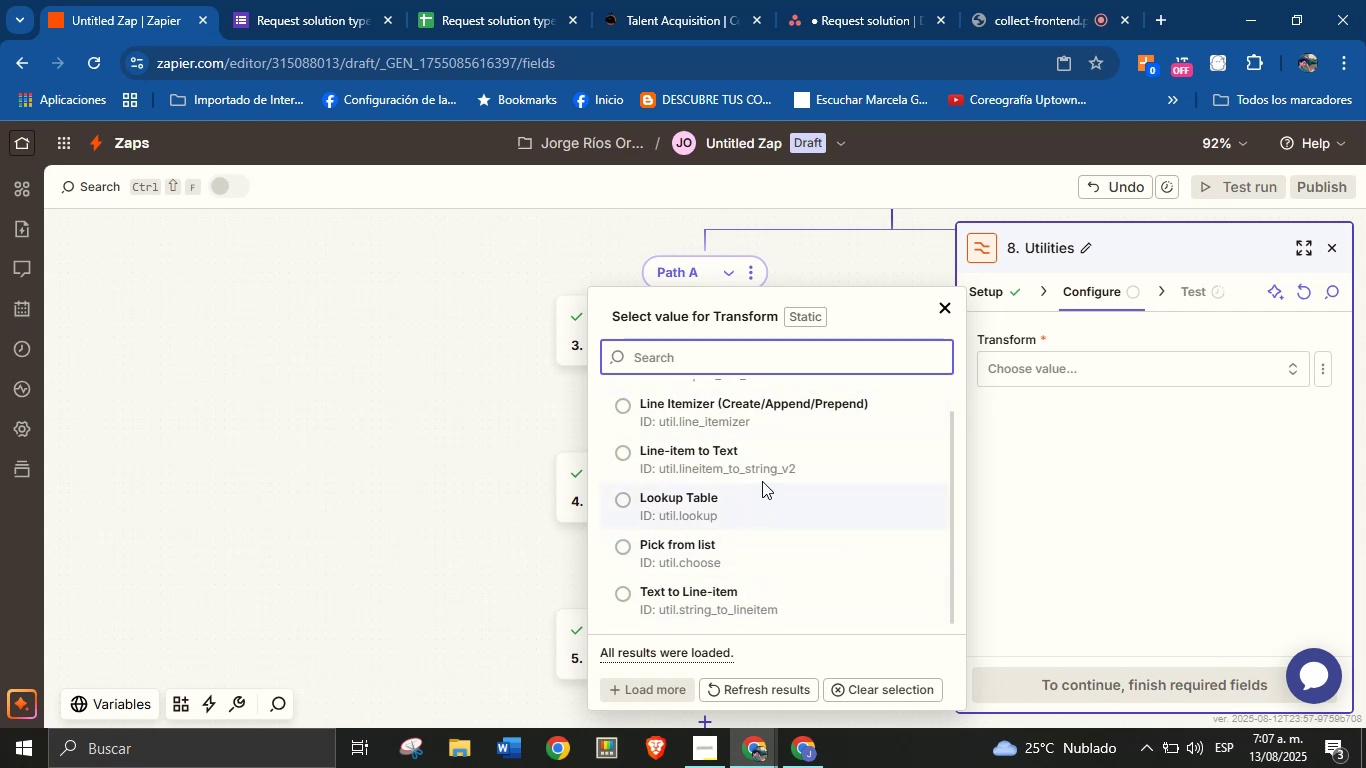 
left_click([1008, 300])
 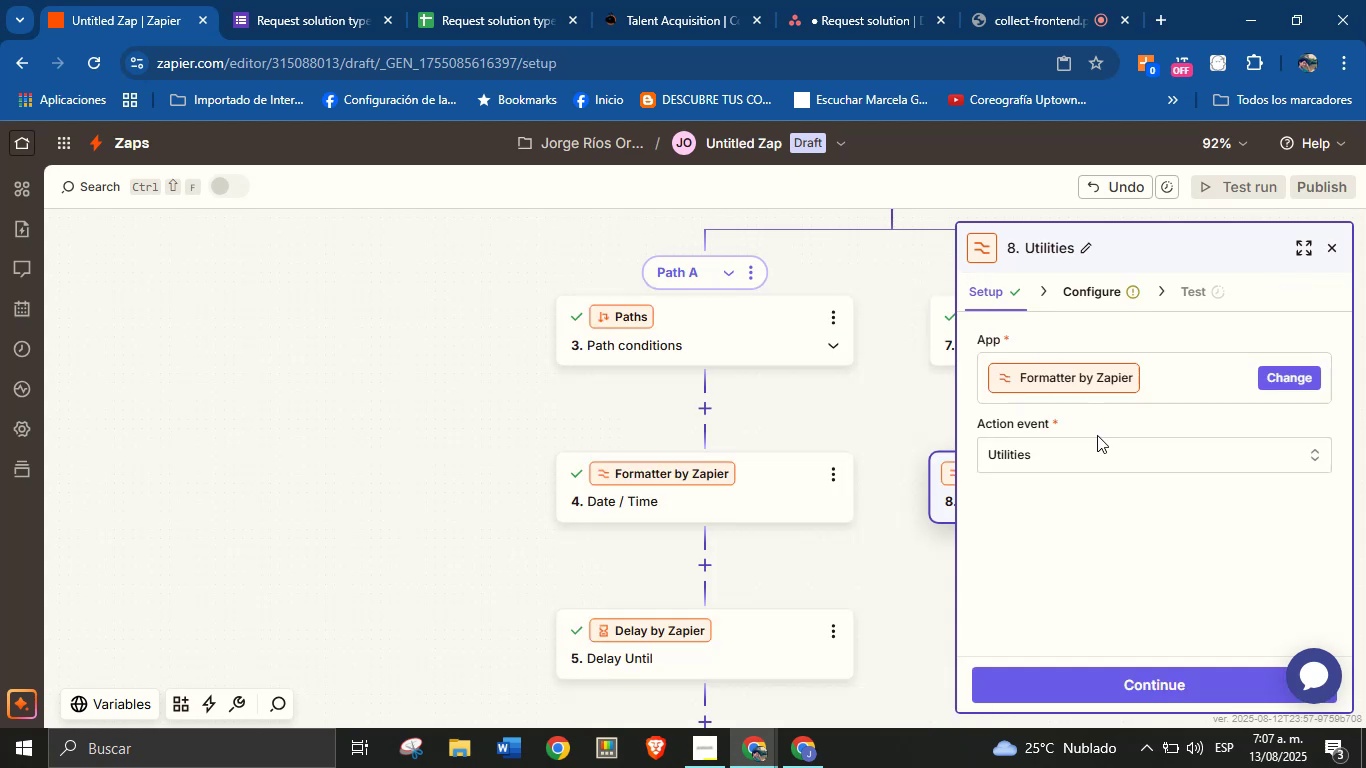 
left_click([1098, 451])
 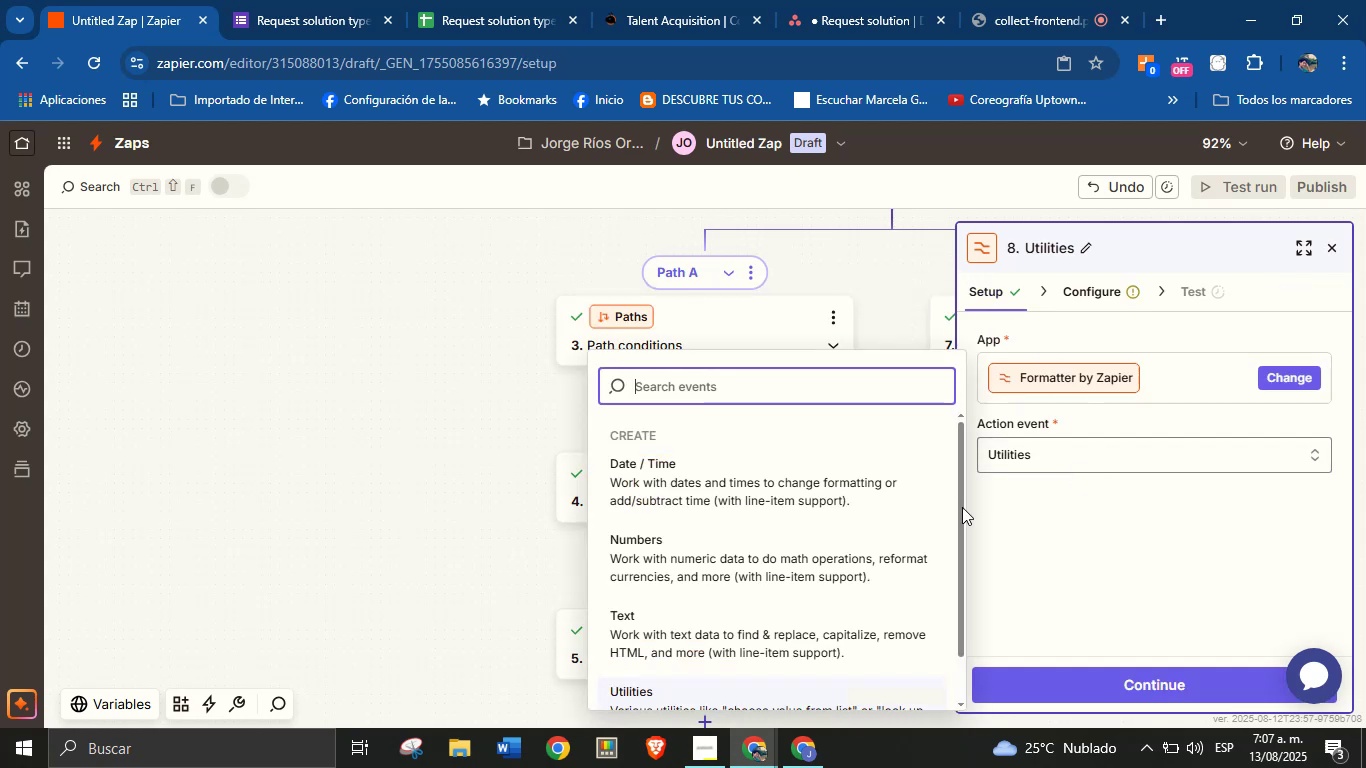 
scroll: coordinate [700, 610], scroll_direction: down, amount: 3.0
 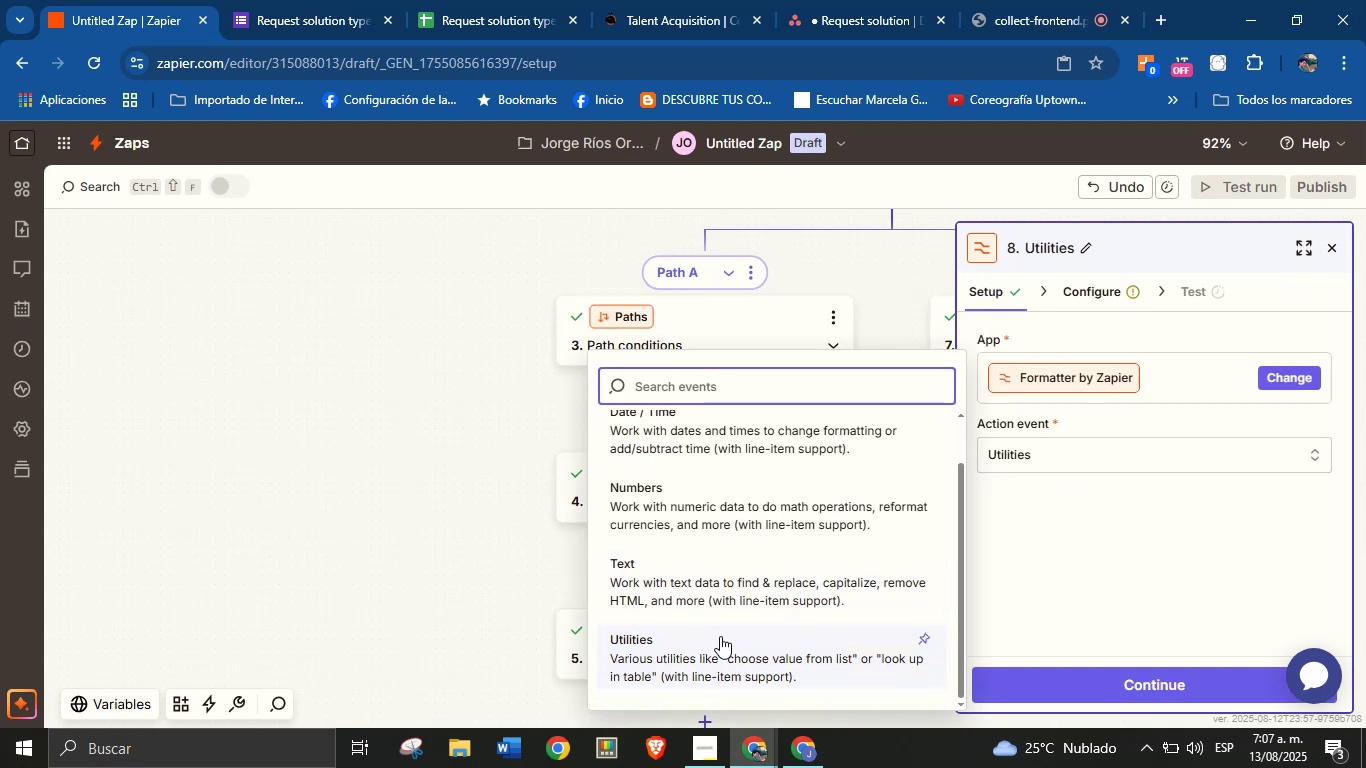 
scroll: coordinate [733, 623], scroll_direction: up, amount: 2.0
 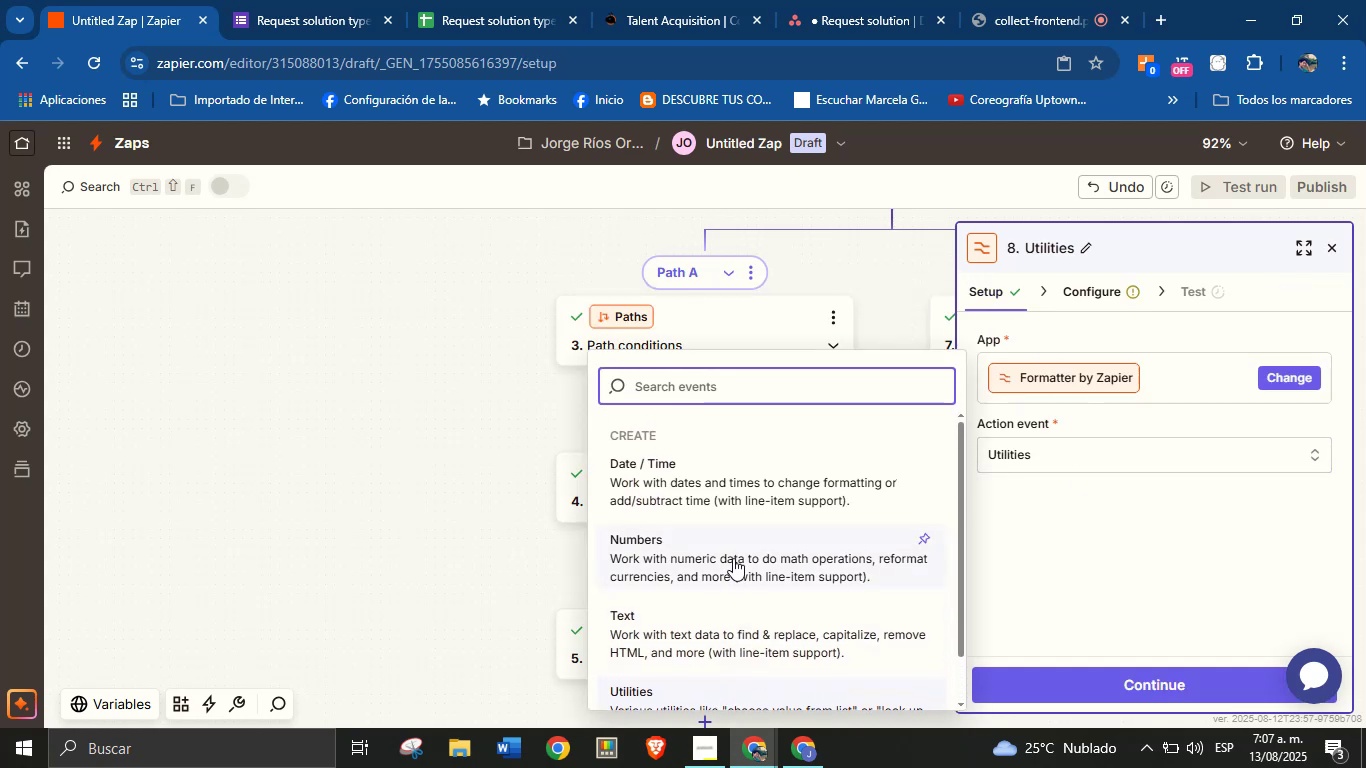 
scroll: coordinate [905, 537], scroll_direction: down, amount: 3.0
 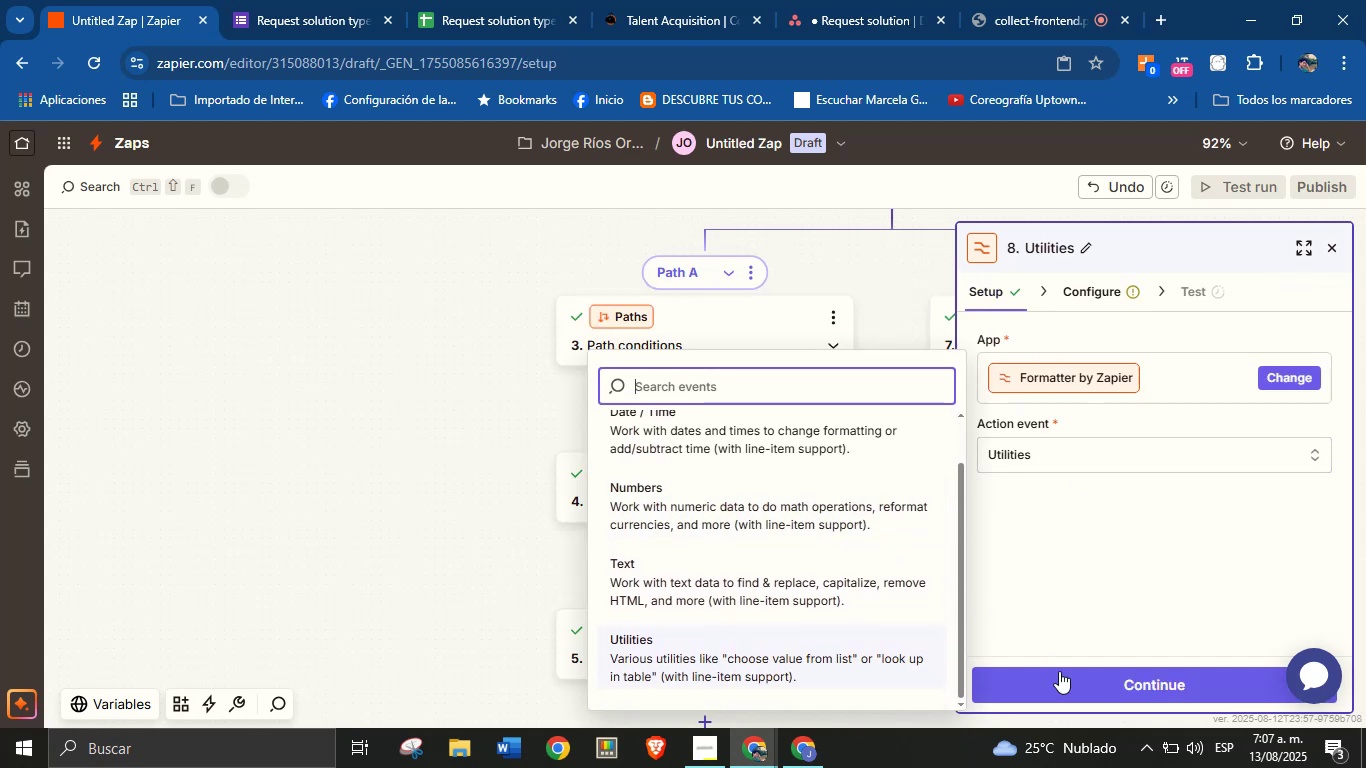 
left_click([1062, 681])
 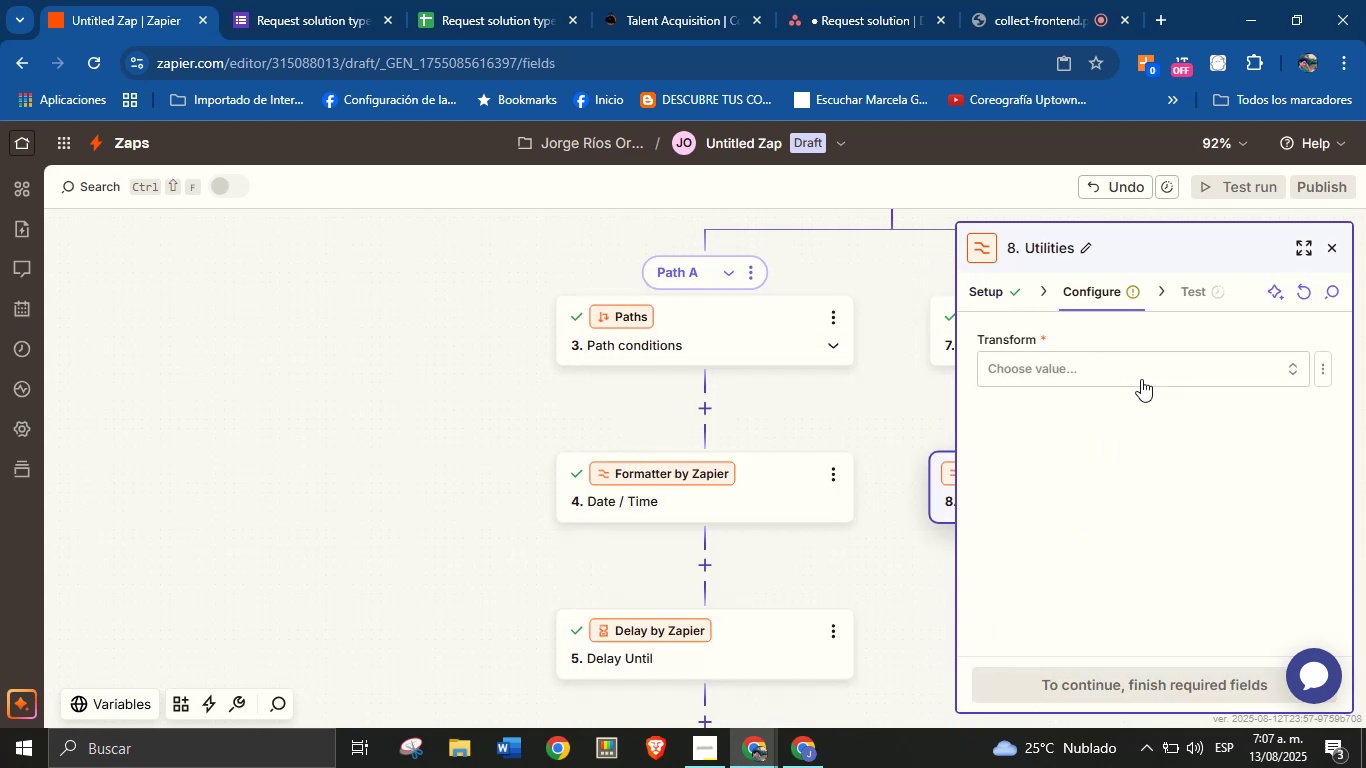 
left_click([1141, 379])
 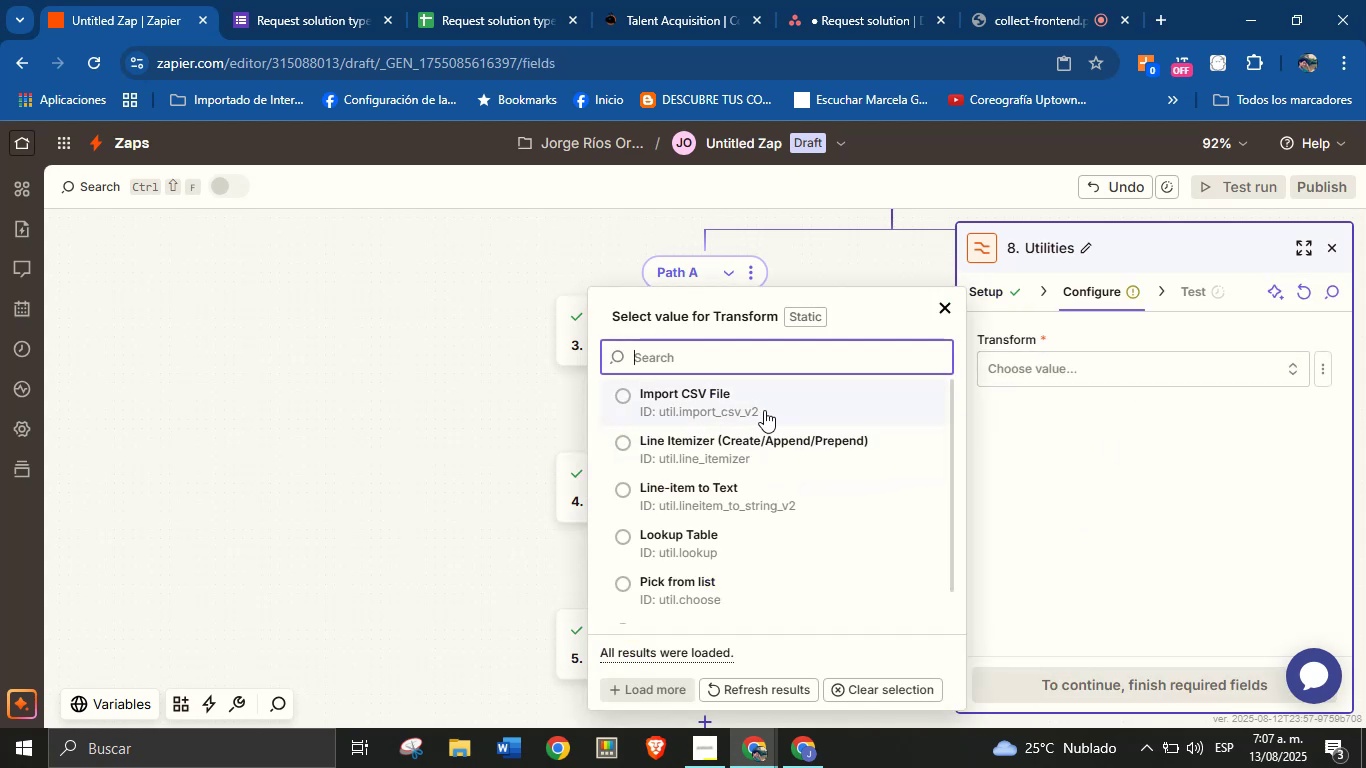 
scroll: coordinate [766, 532], scroll_direction: down, amount: 4.0
 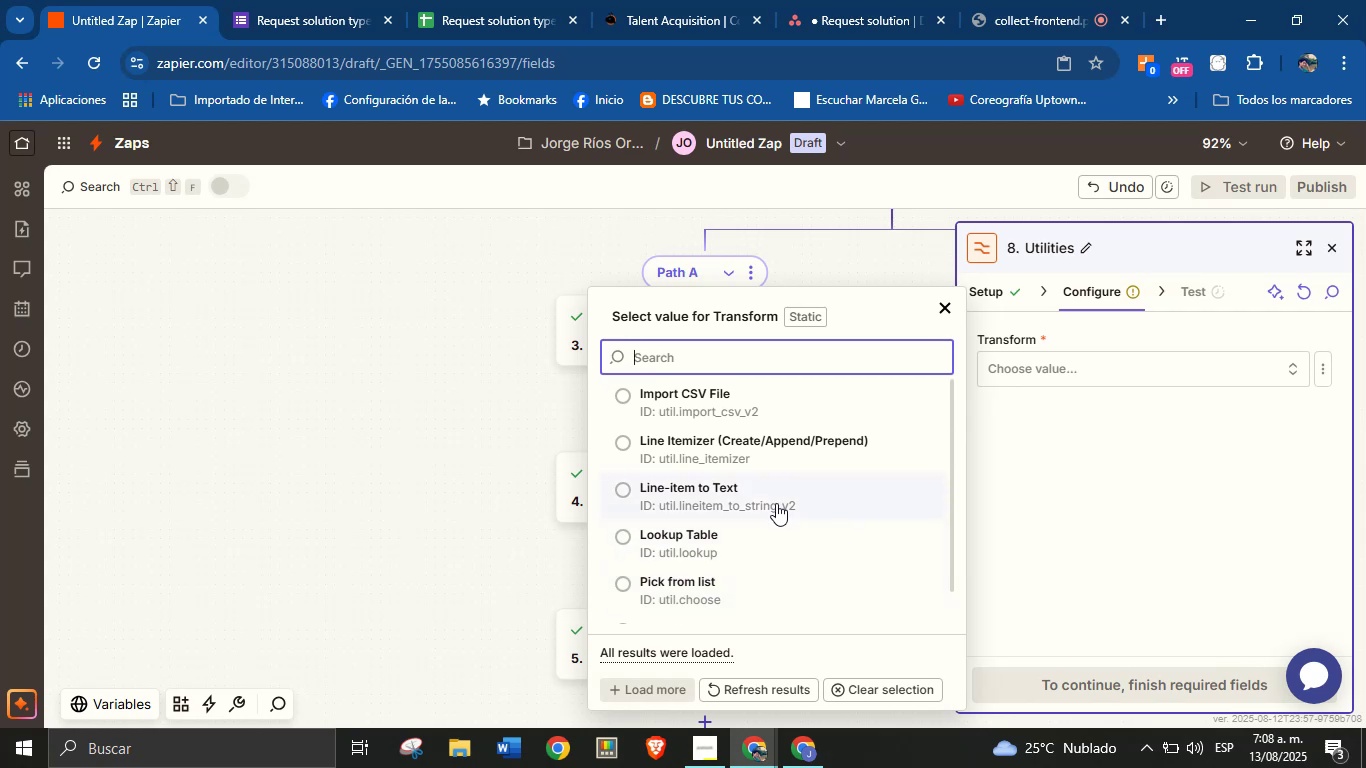 
wait(14.15)
 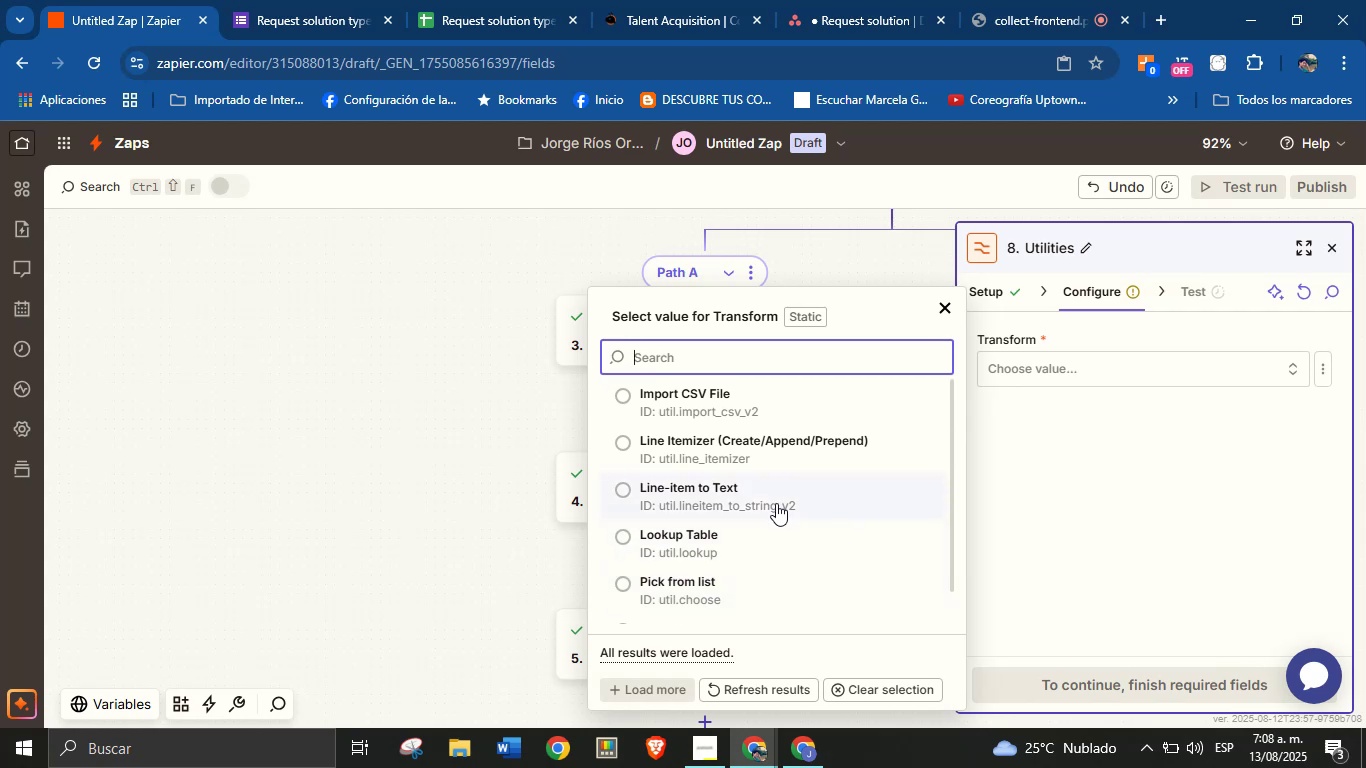 
scroll: coordinate [819, 507], scroll_direction: down, amount: 2.0
 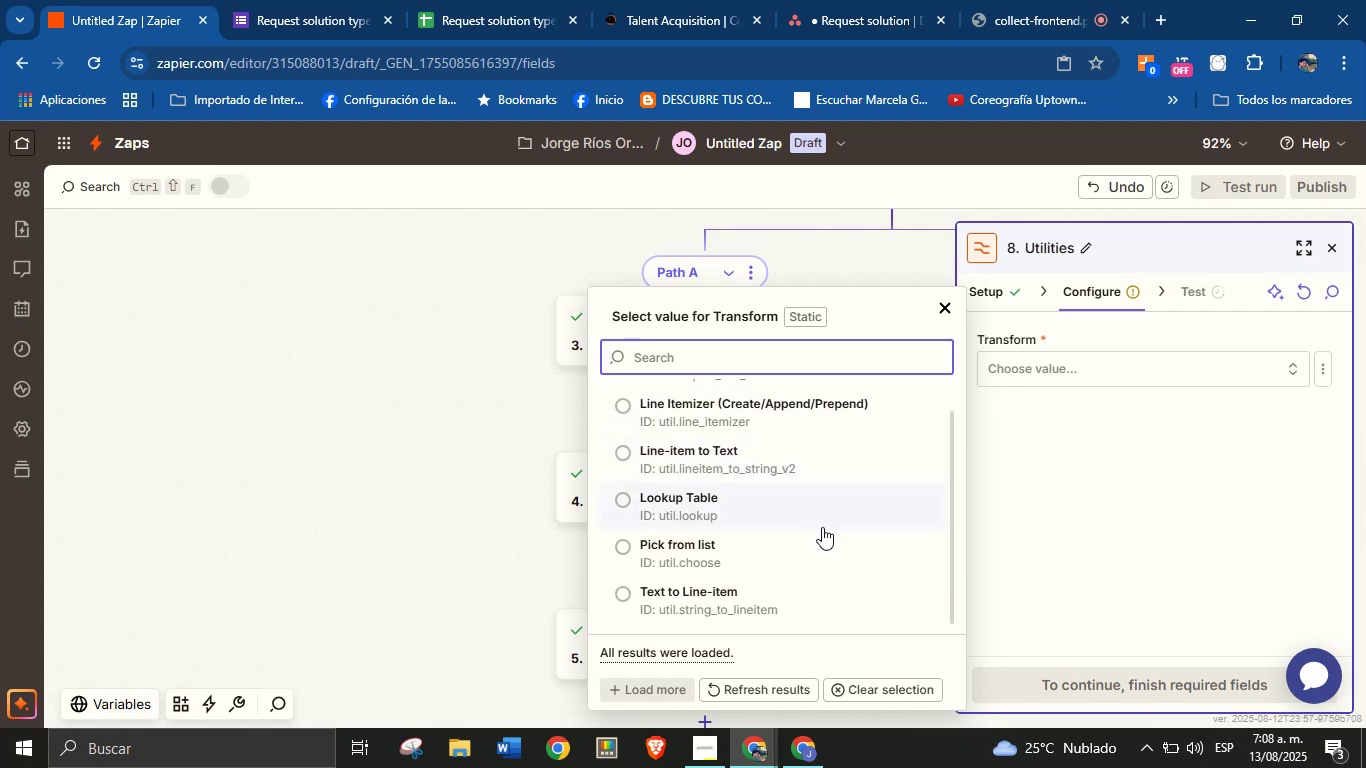 
scroll: coordinate [823, 529], scroll_direction: up, amount: 1.0
 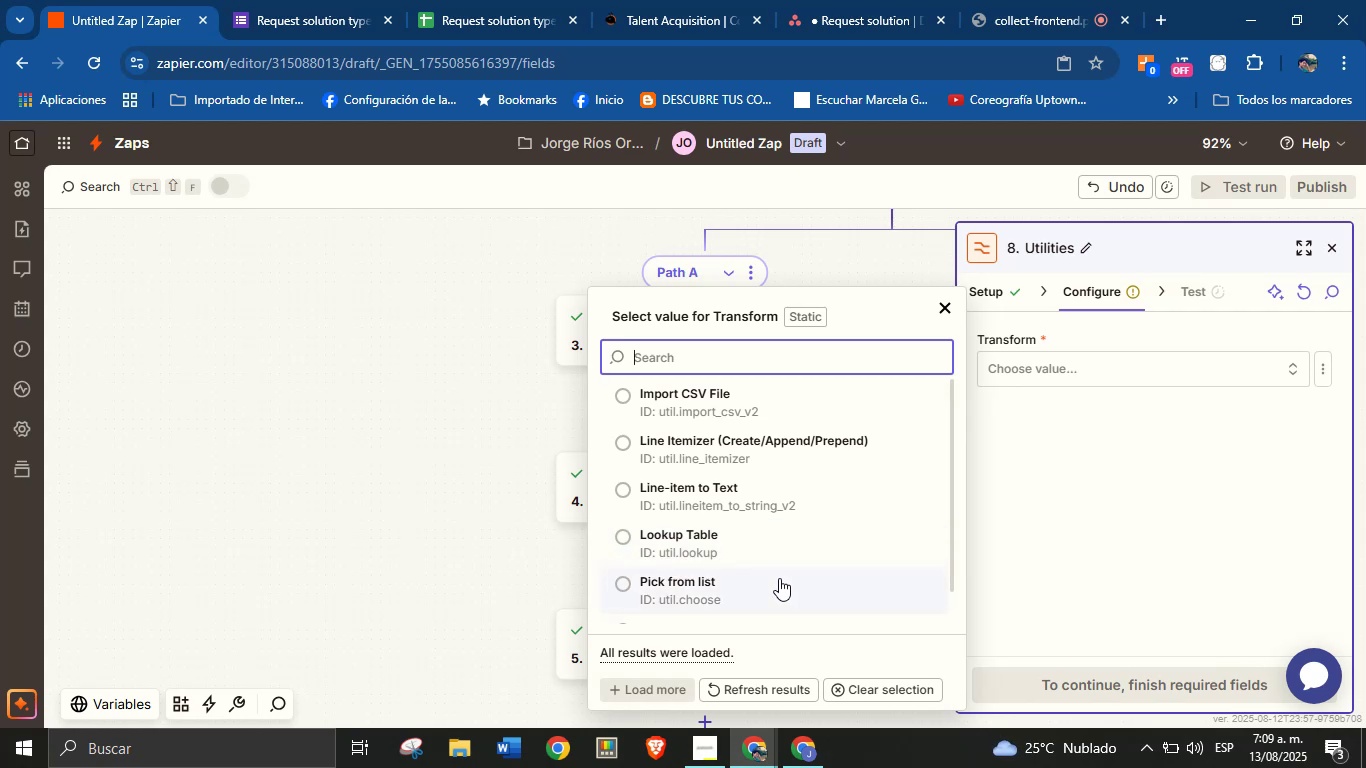 
wait(72.95)
 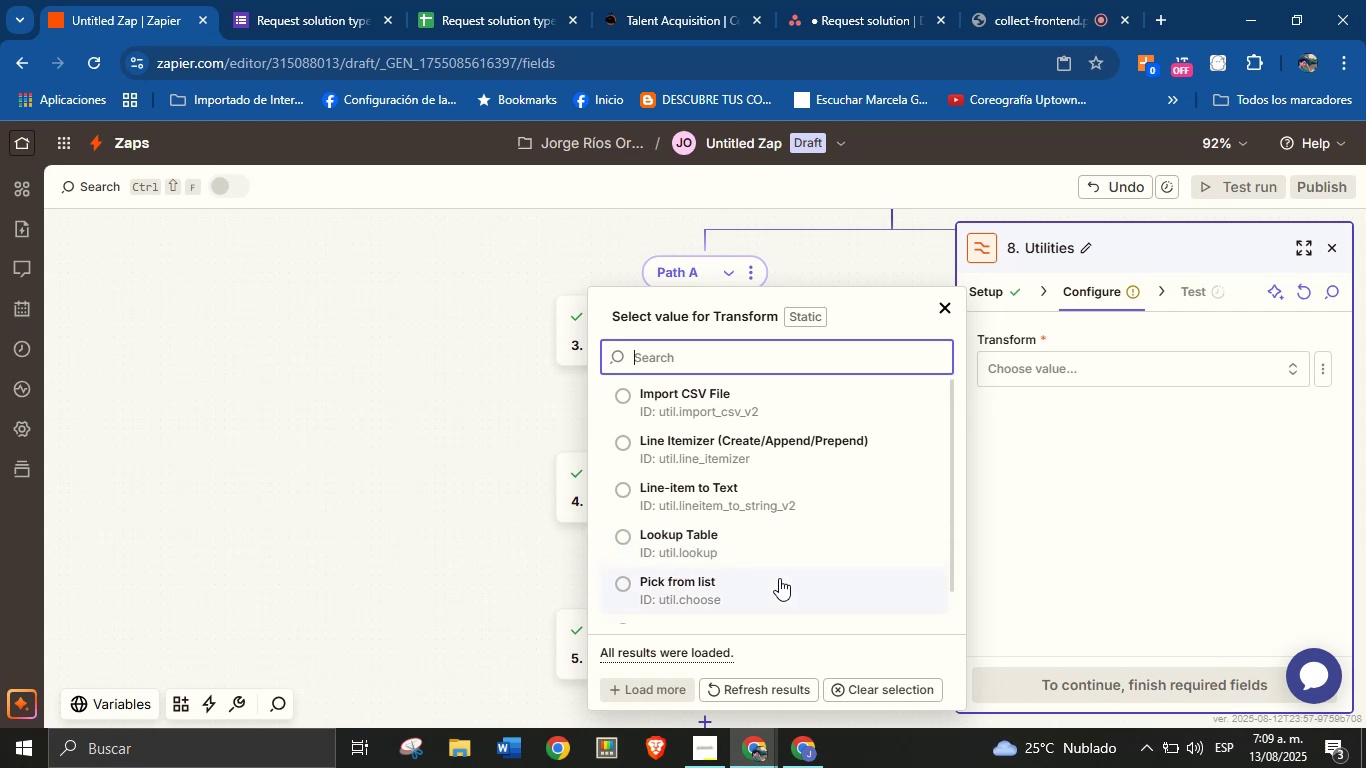 
scroll: coordinate [782, 572], scroll_direction: down, amount: 1.0
 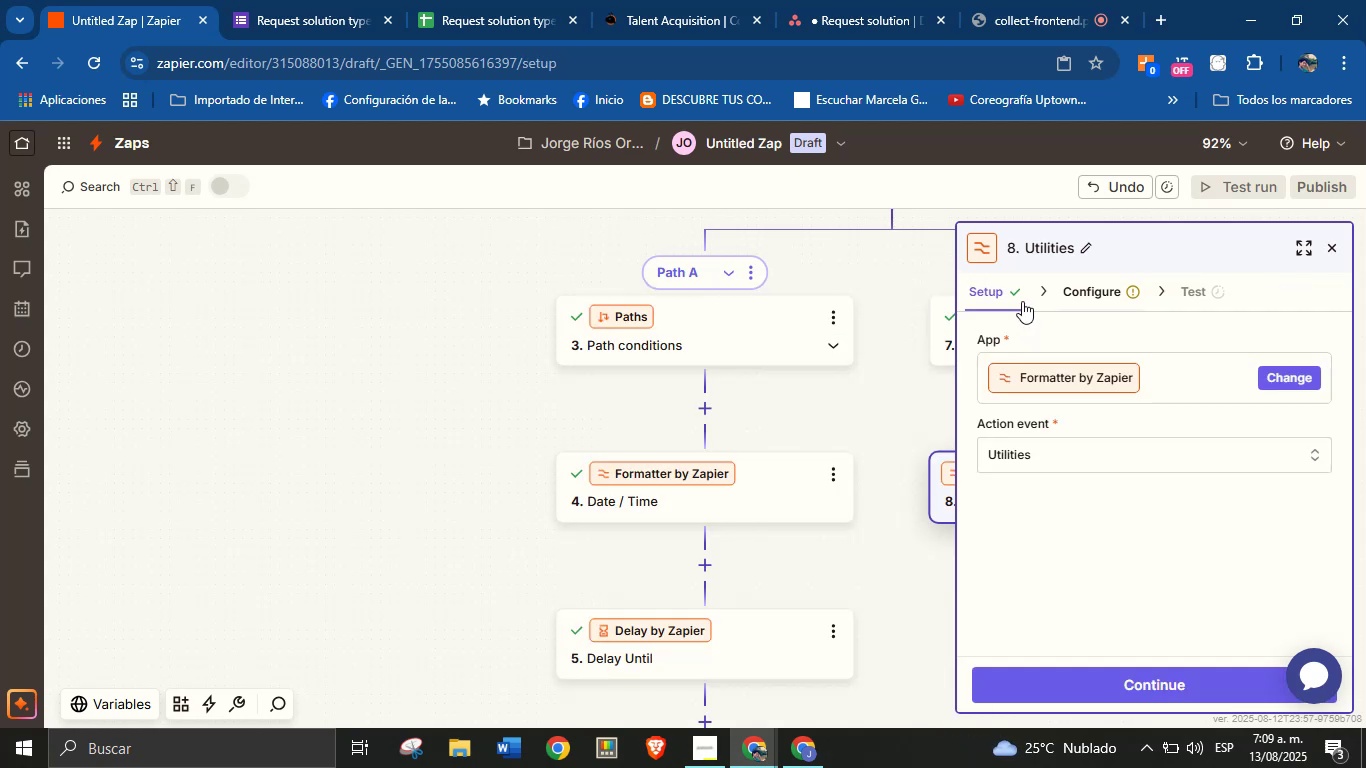 
left_click([906, 535])
 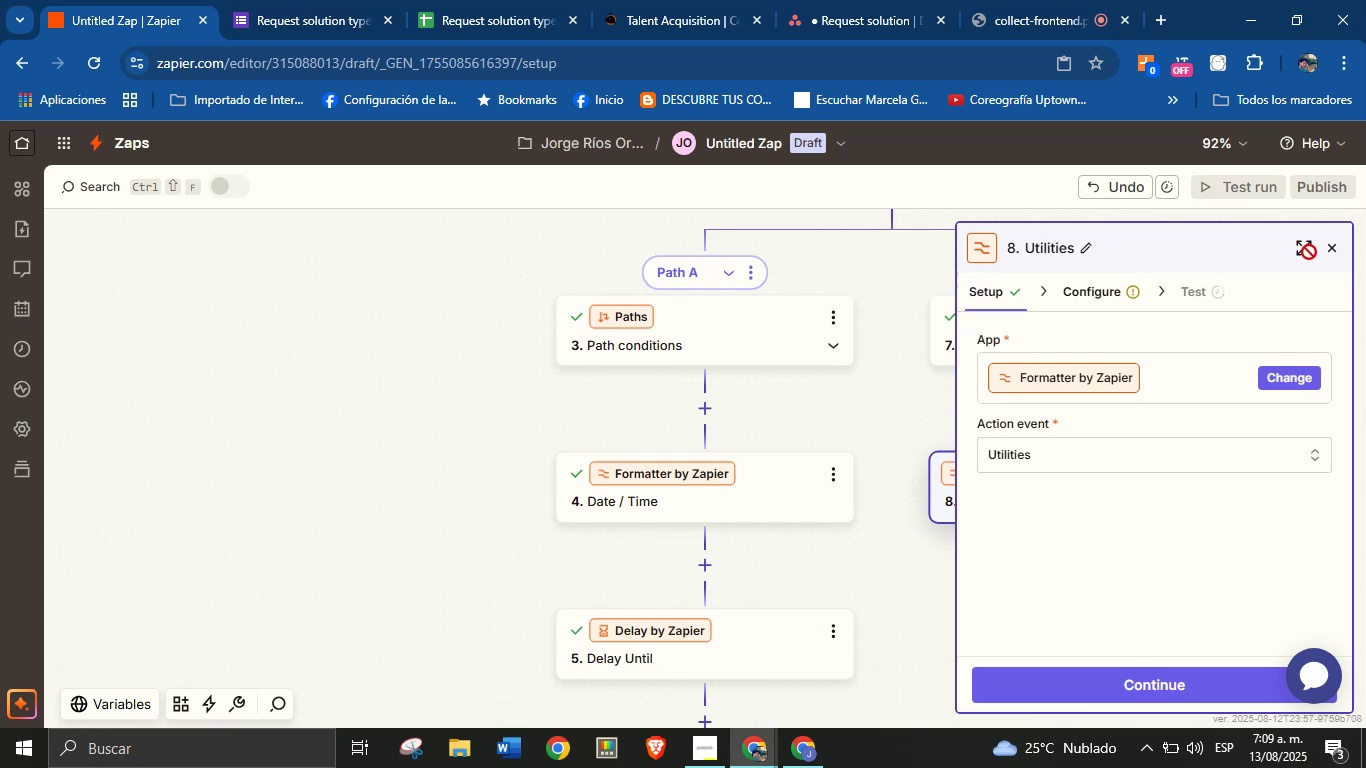 
left_click([1331, 248])
 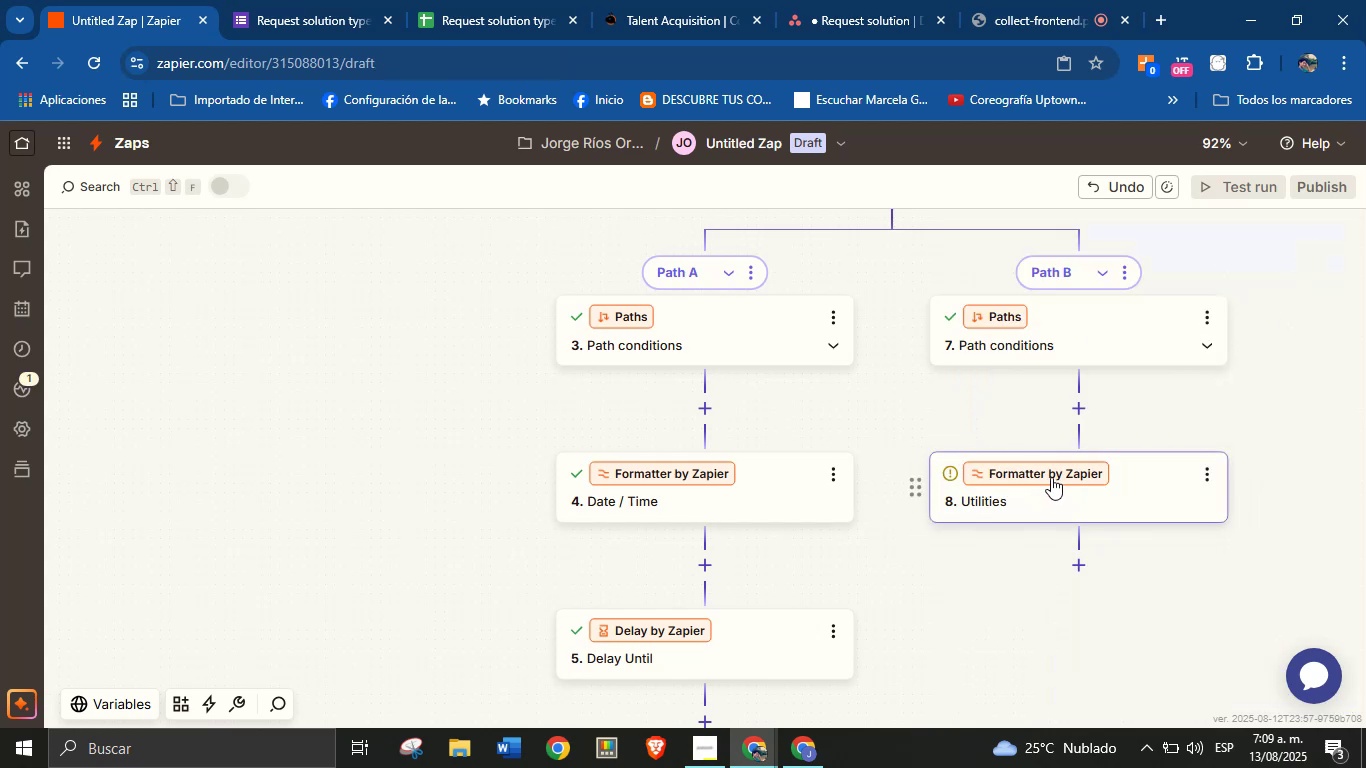 
left_click([1055, 477])
 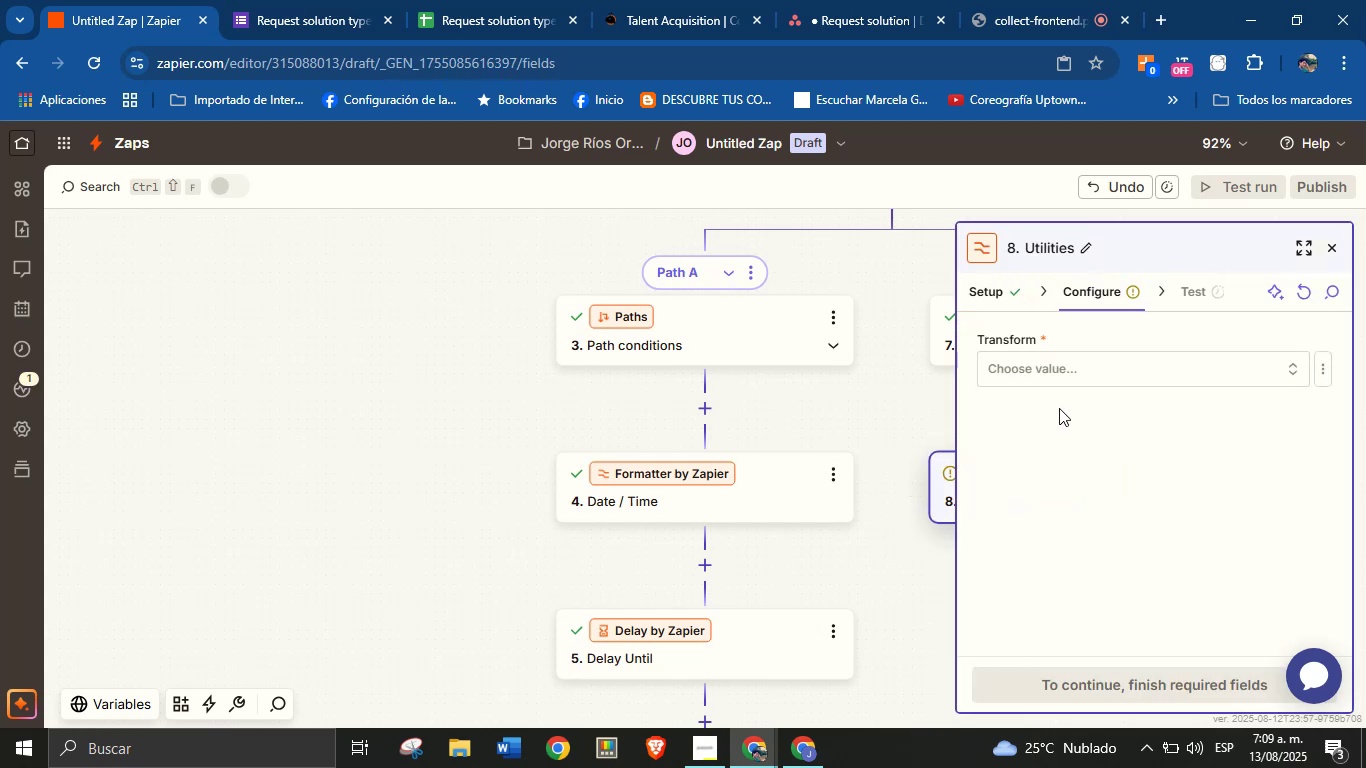 
left_click([1065, 386])
 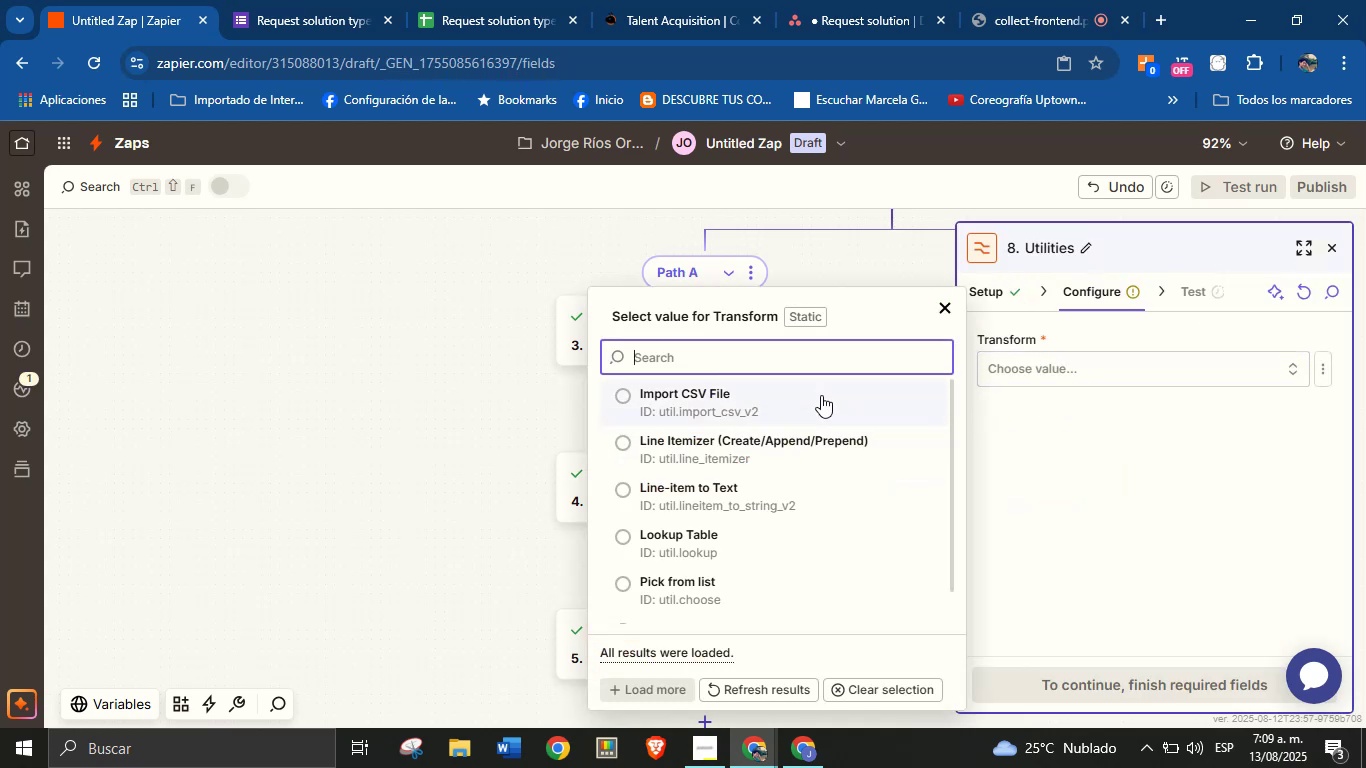 
type(ha)
 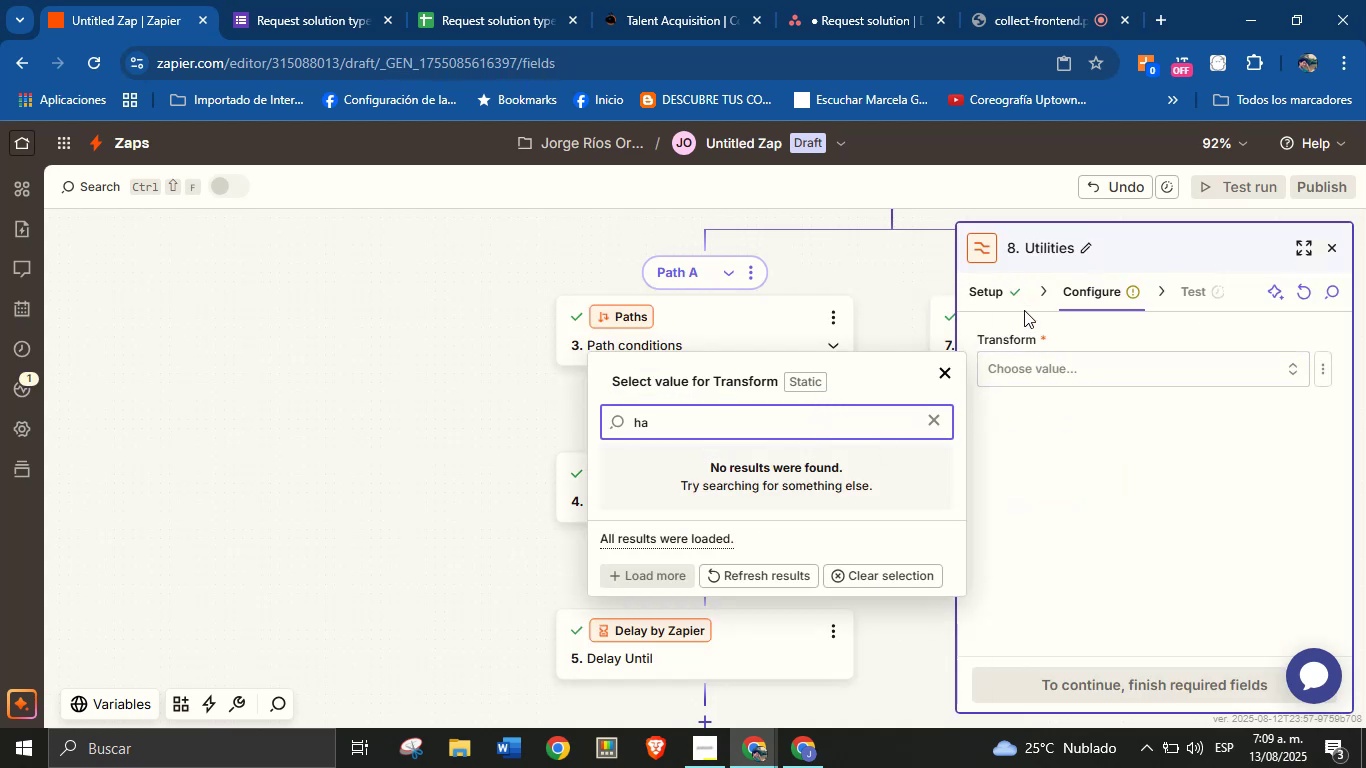 
left_click([1013, 291])
 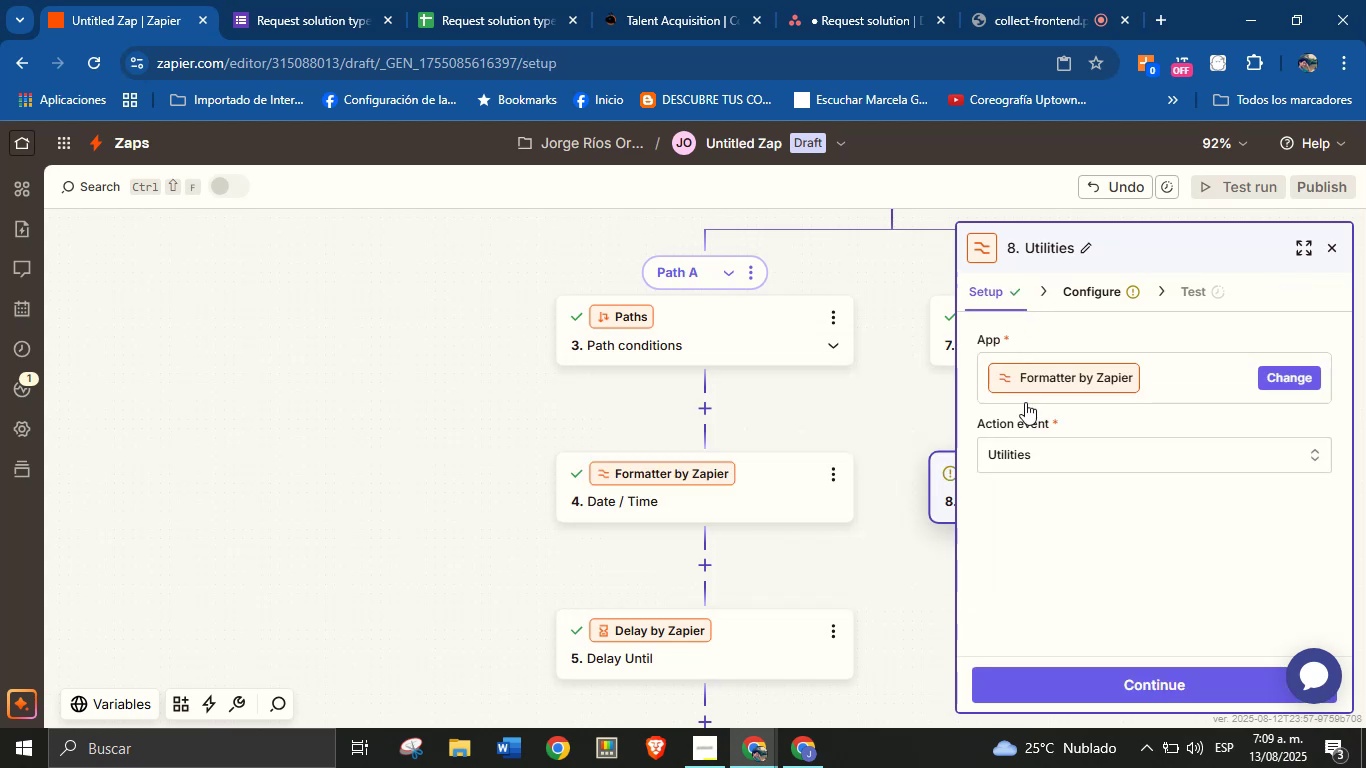 
left_click([1035, 462])
 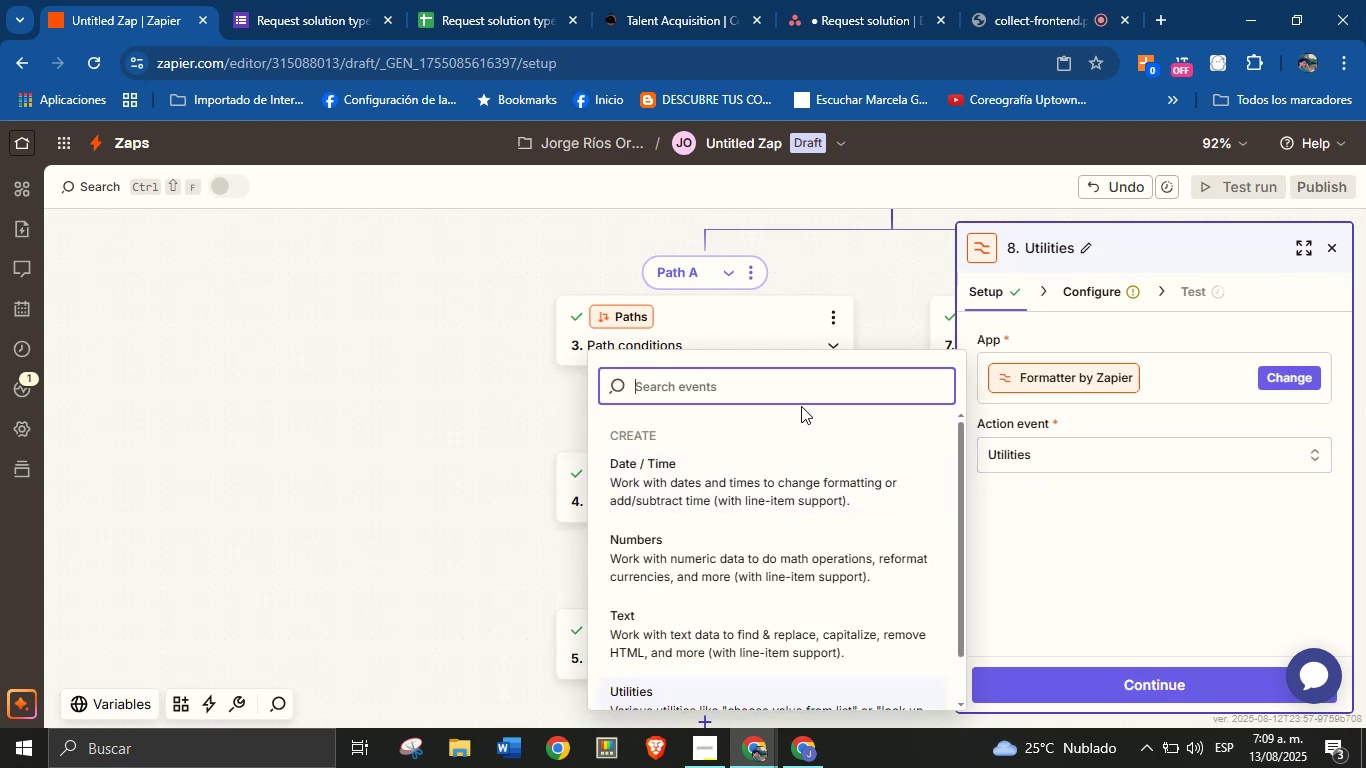 
type(hal)
 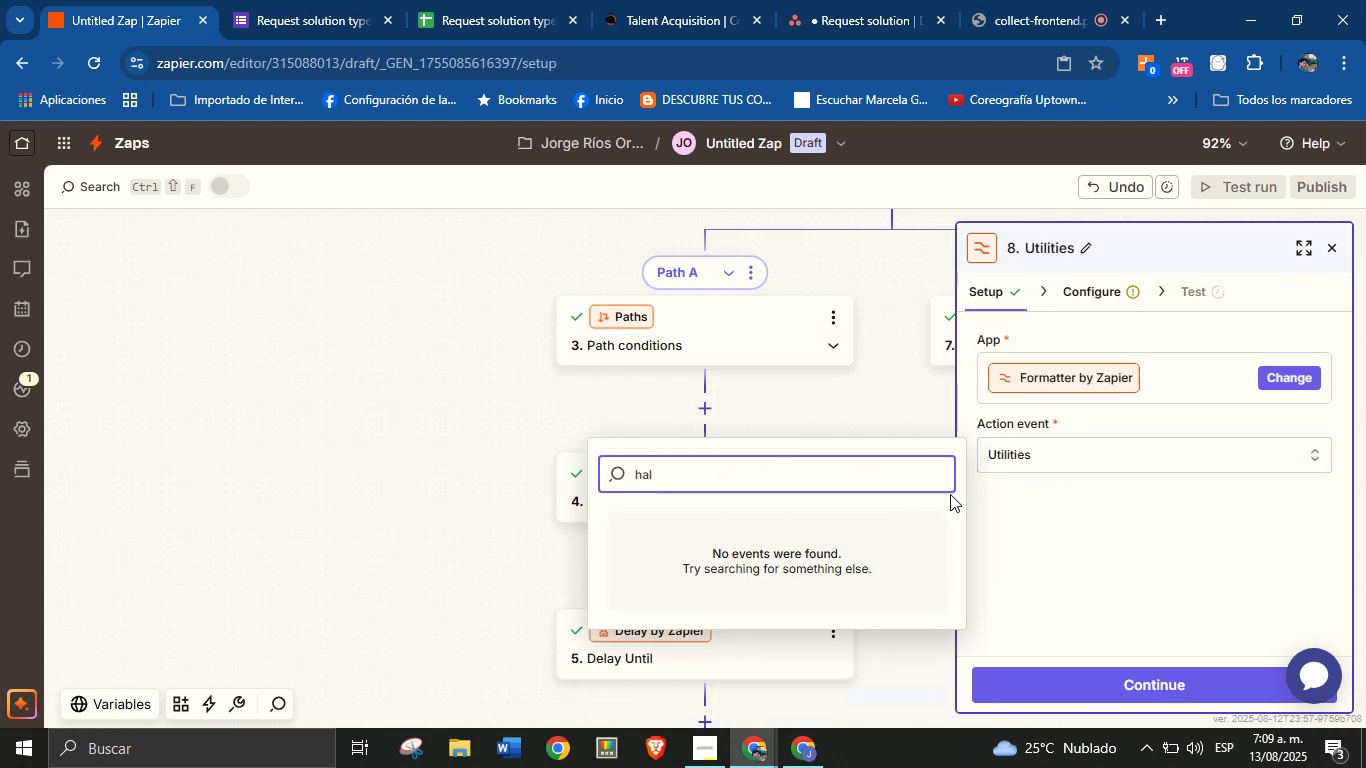 
left_click([1039, 511])
 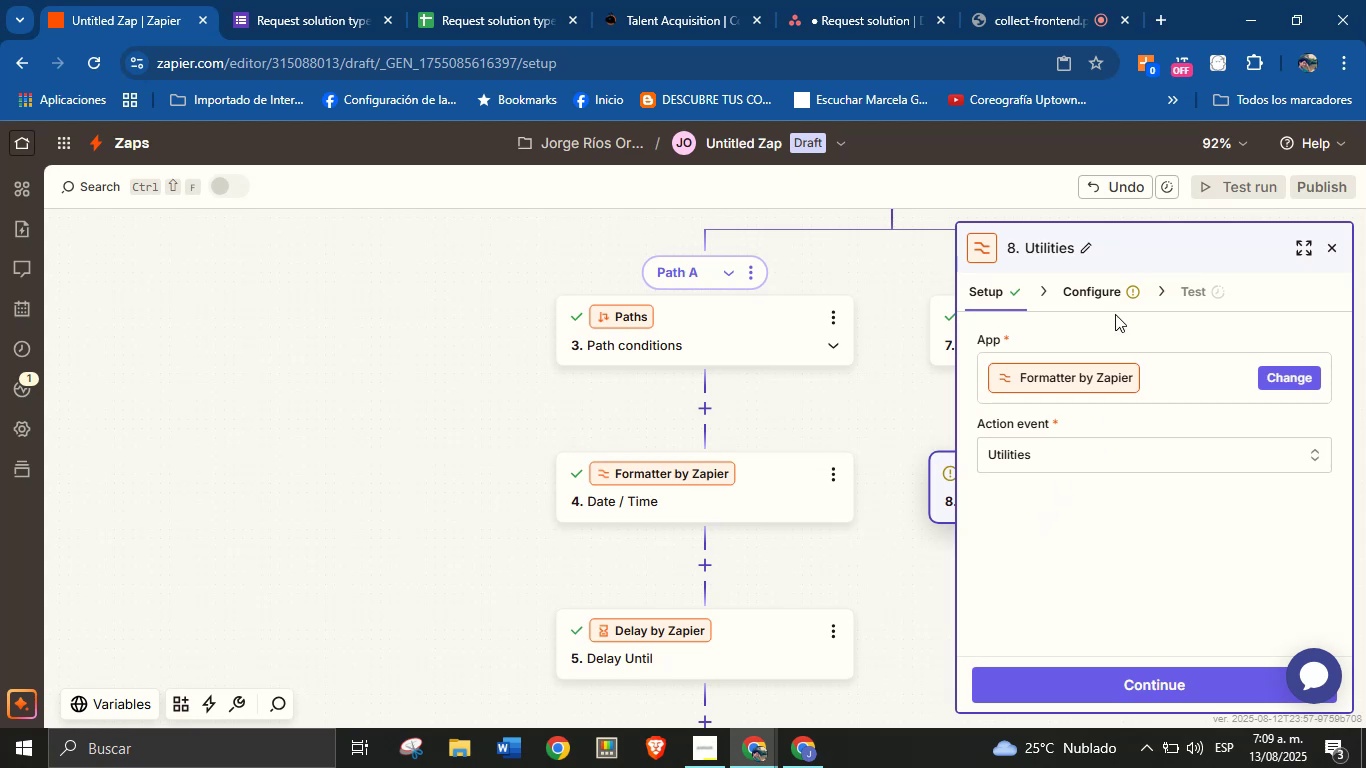 
scroll: coordinate [1119, 526], scroll_direction: down, amount: 2.0
 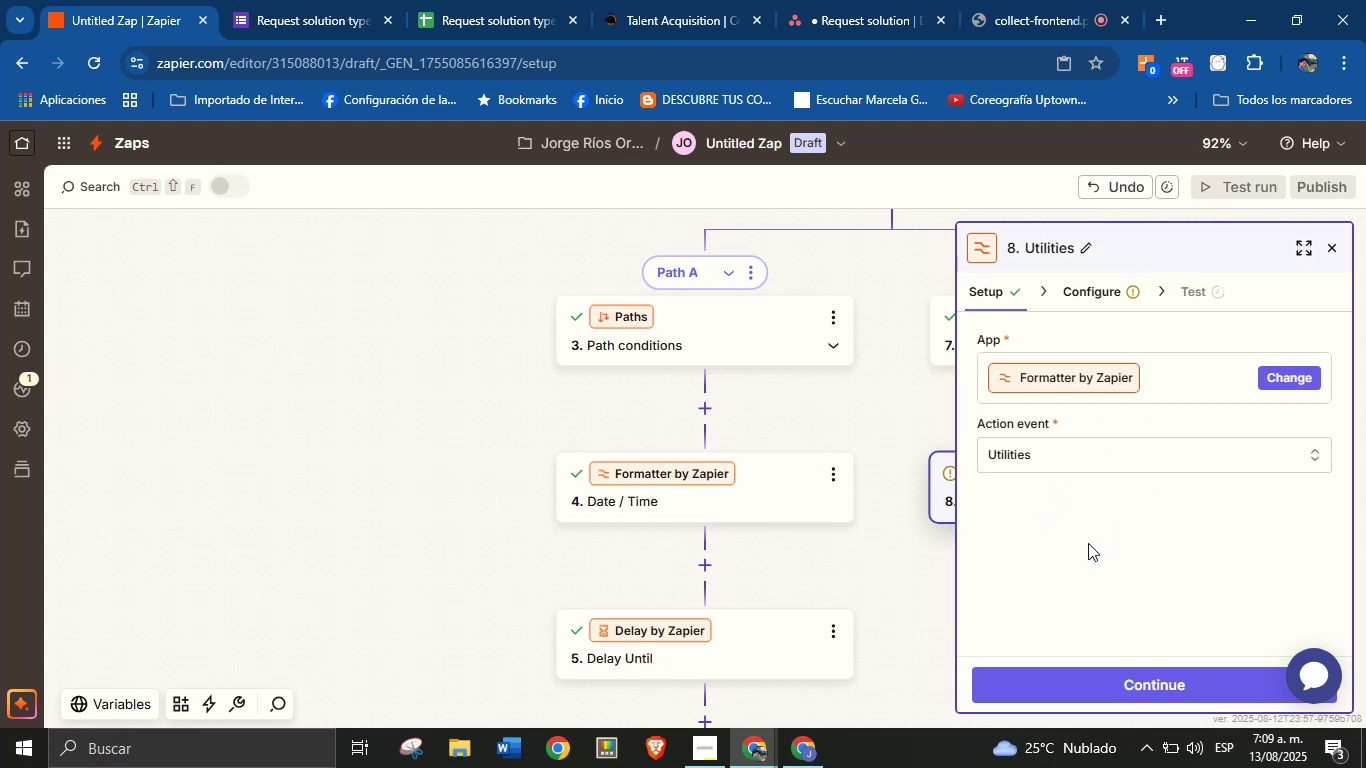 
wait(9.15)
 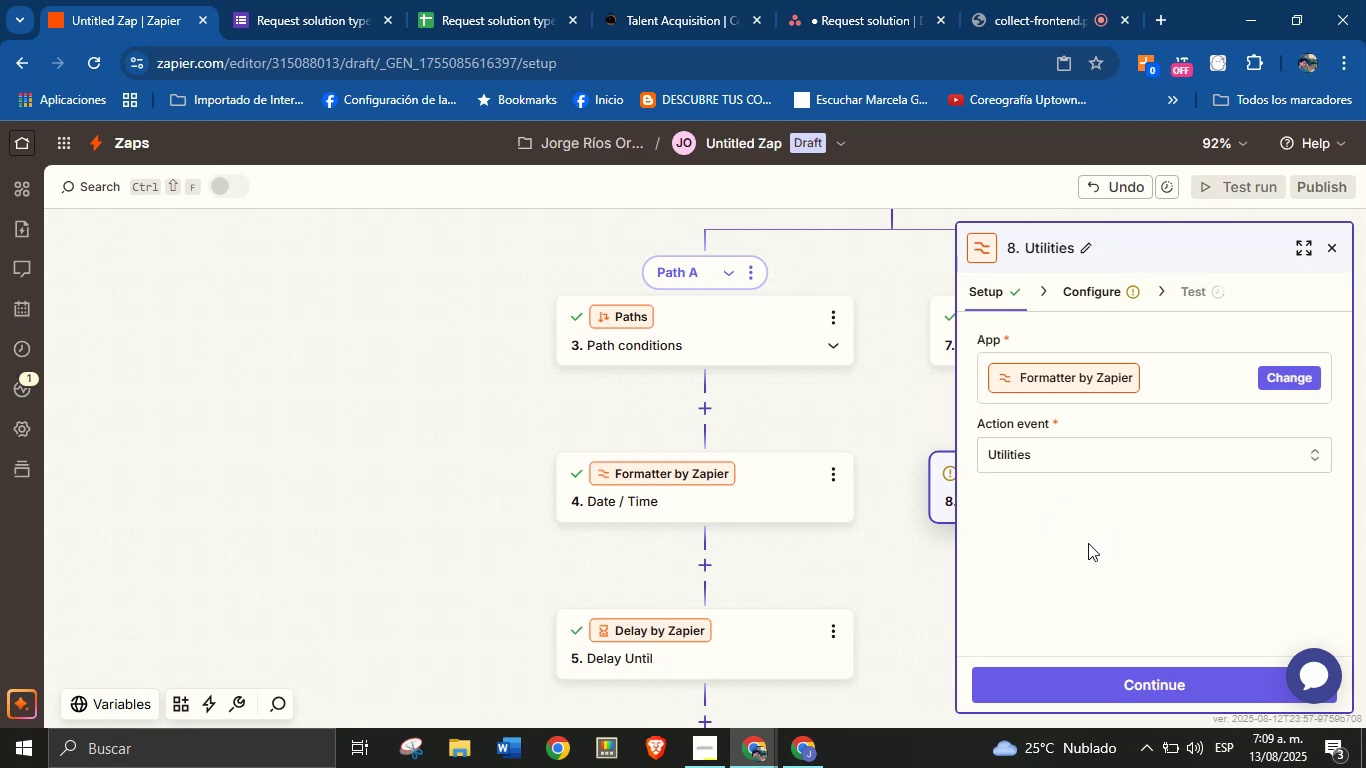 
left_click([923, 550])
 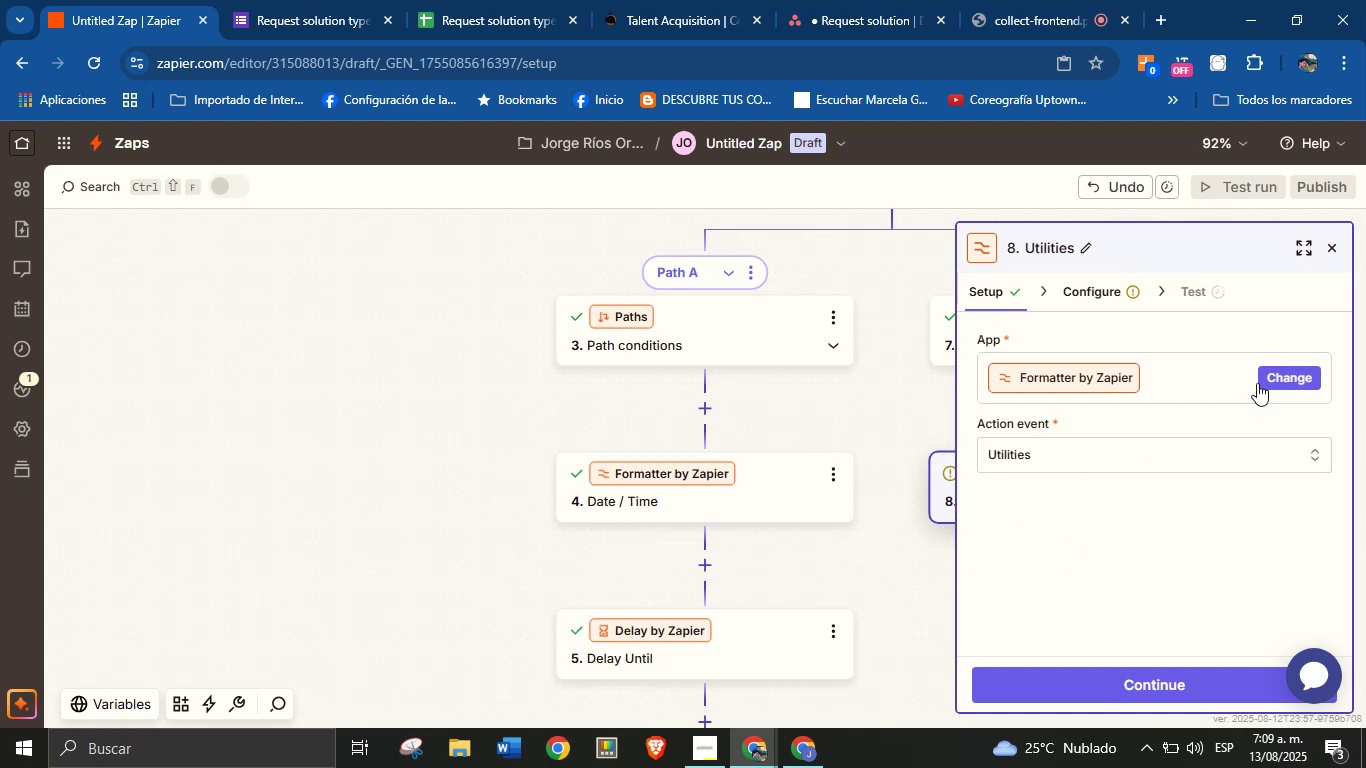 
left_click([1283, 375])
 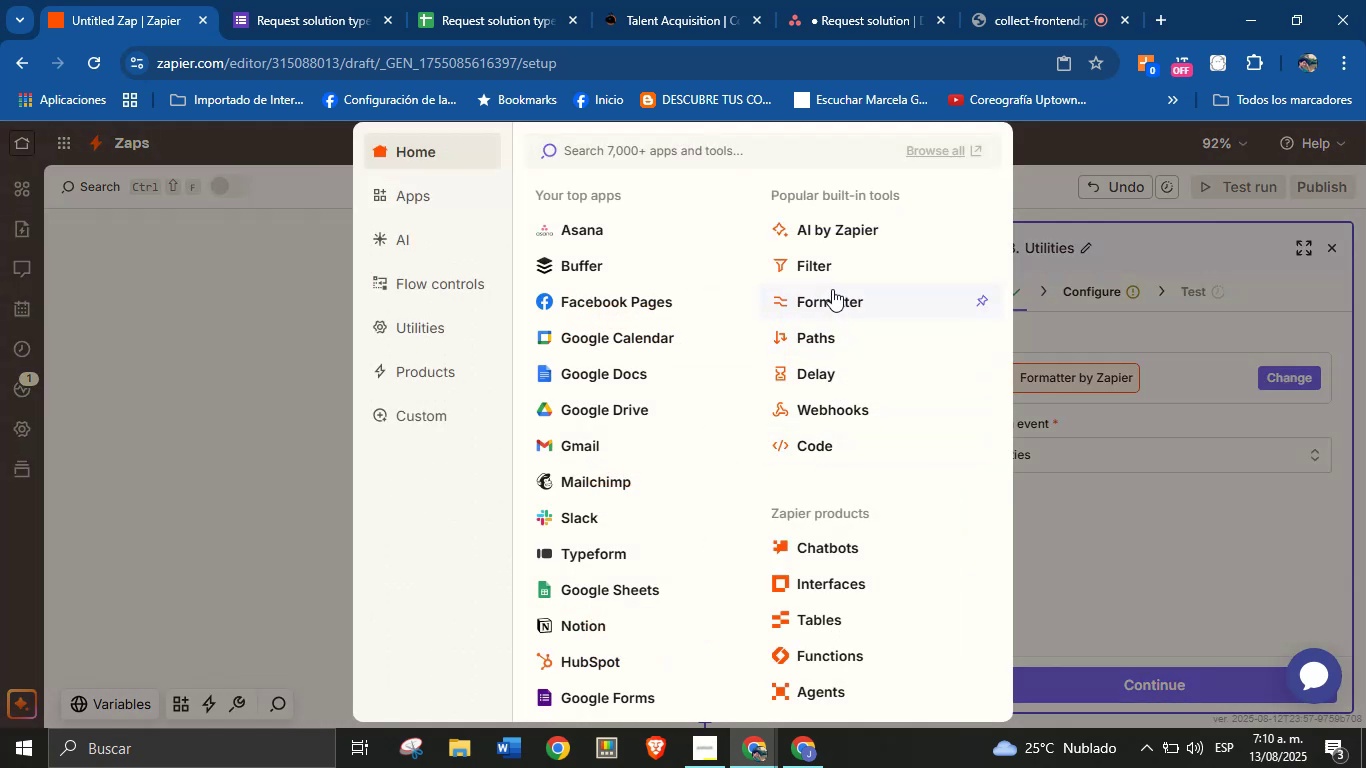 
wait(5.63)
 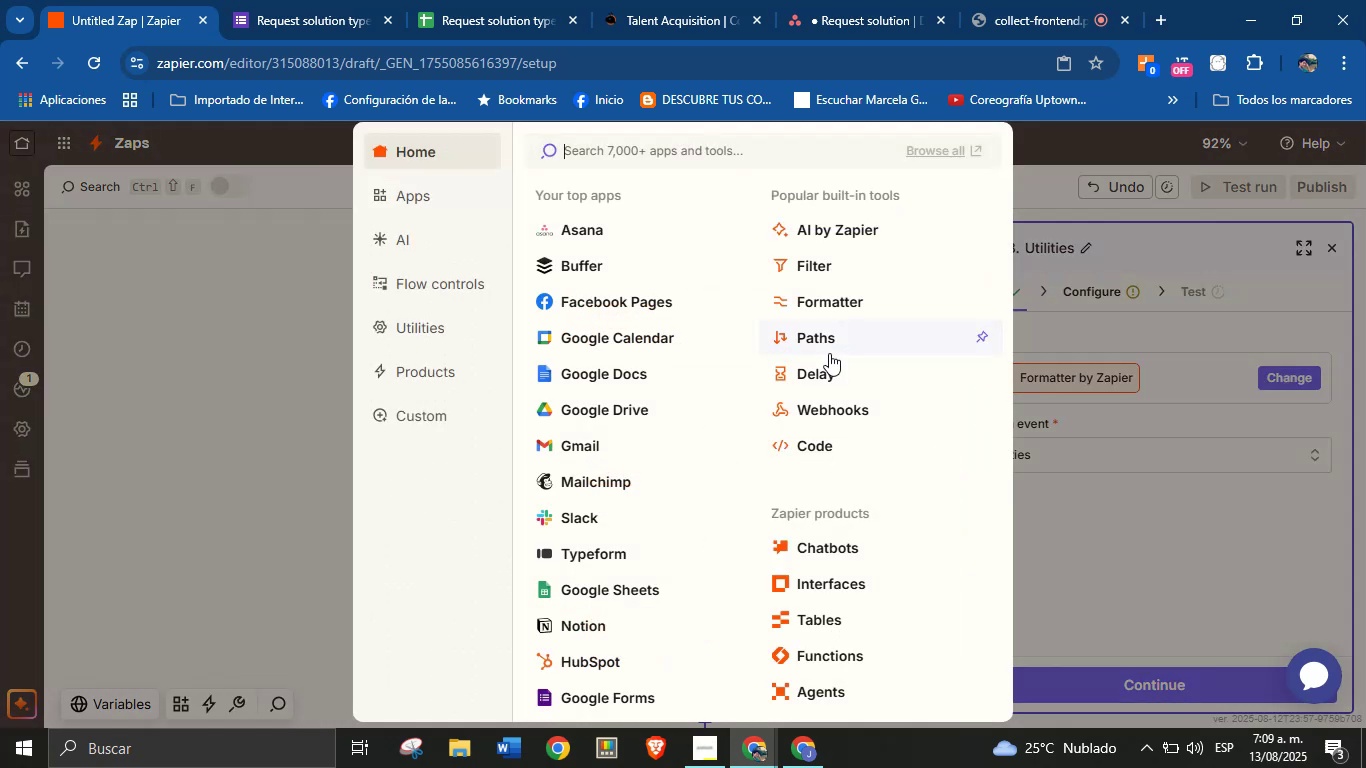 
scroll: coordinate [827, 593], scroll_direction: down, amount: 2.0
 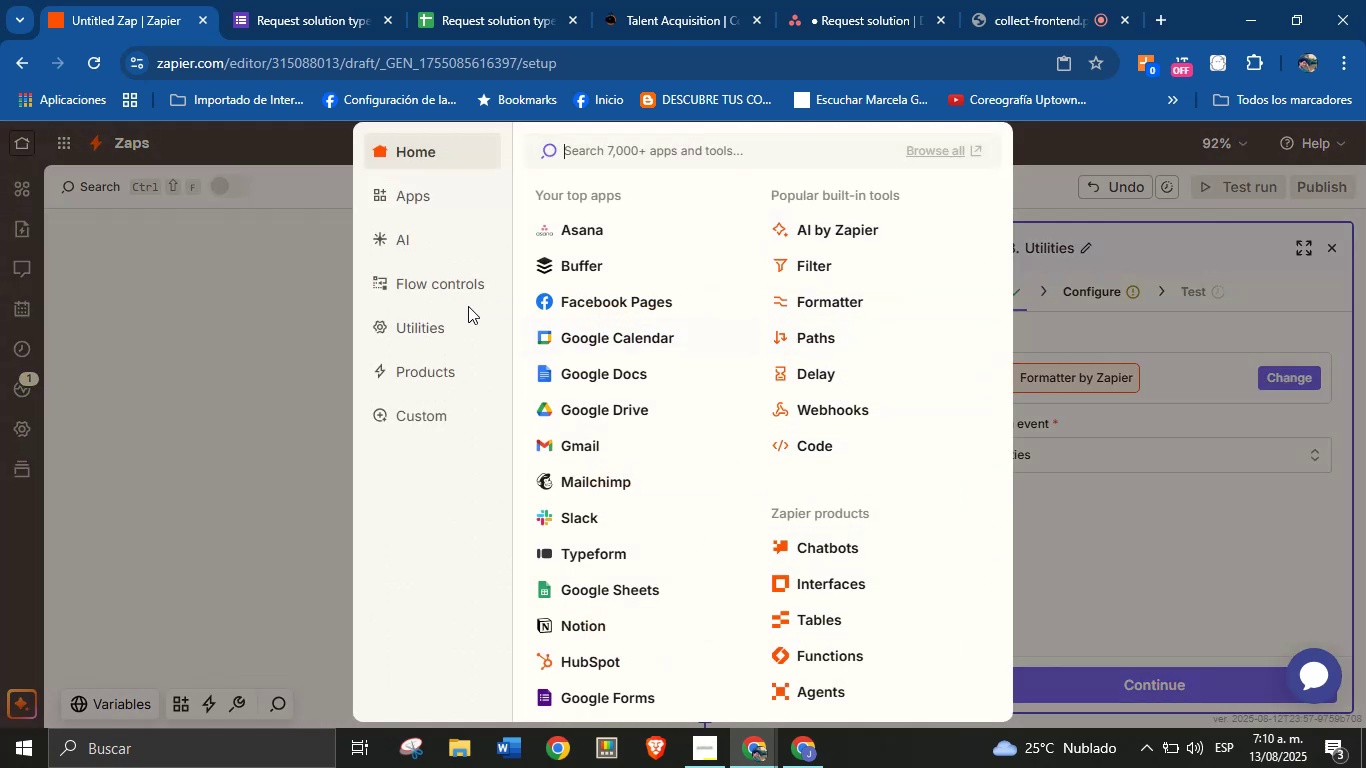 
left_click([426, 324])
 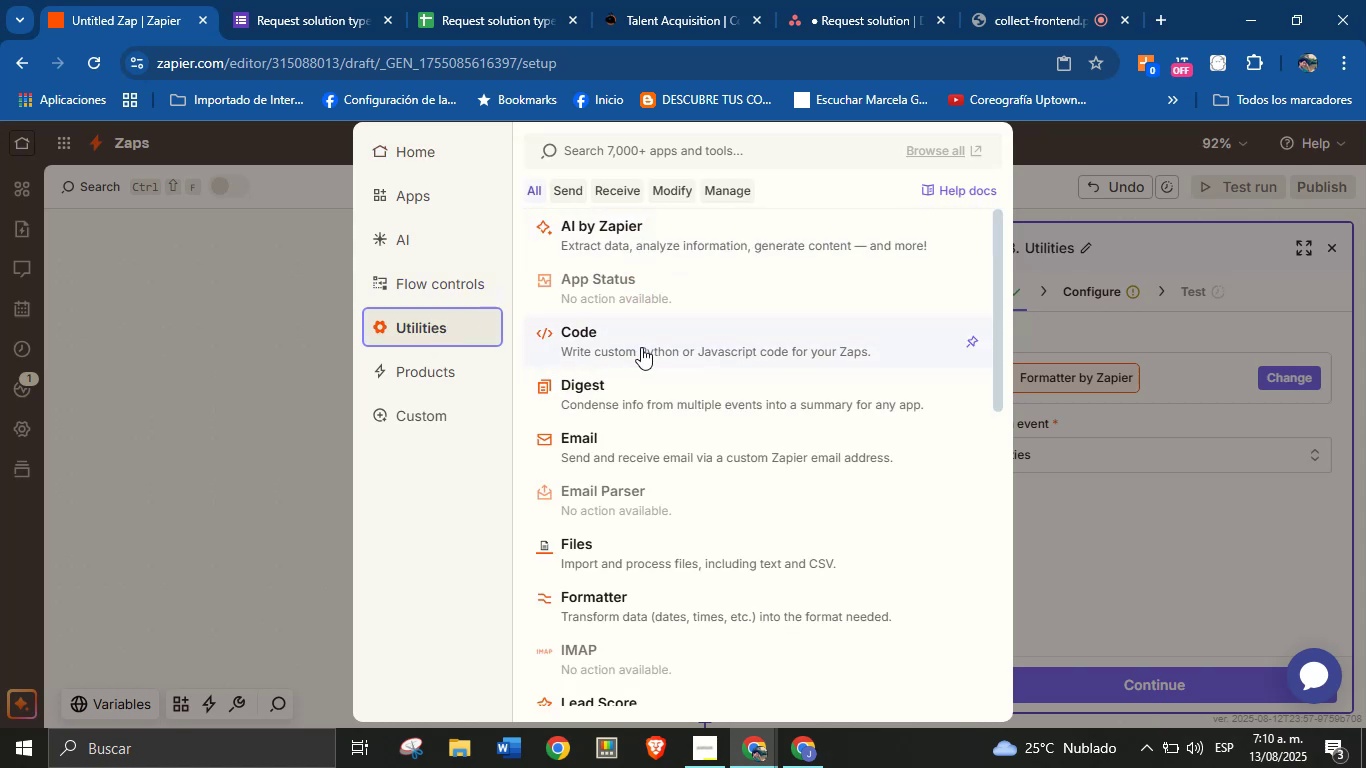 
wait(7.45)
 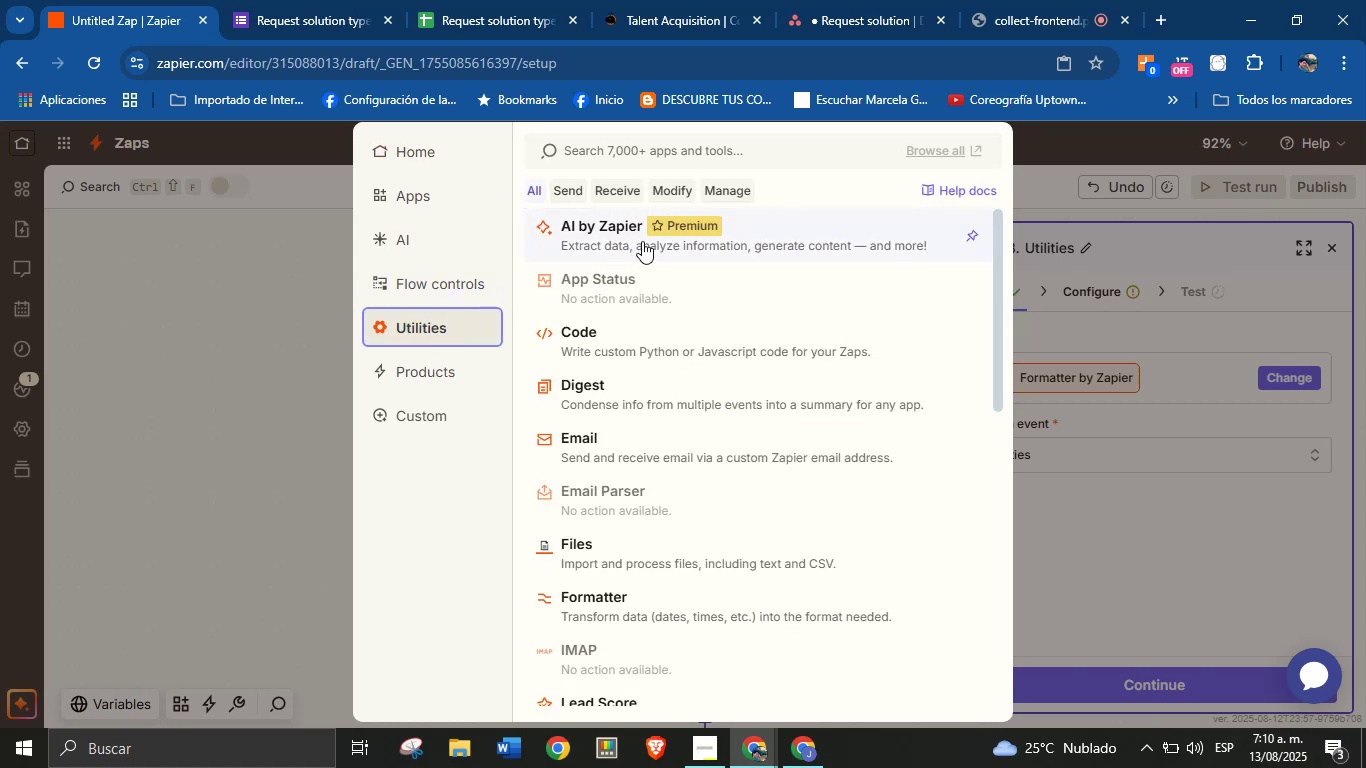 
scroll: coordinate [680, 467], scroll_direction: down, amount: 3.0
 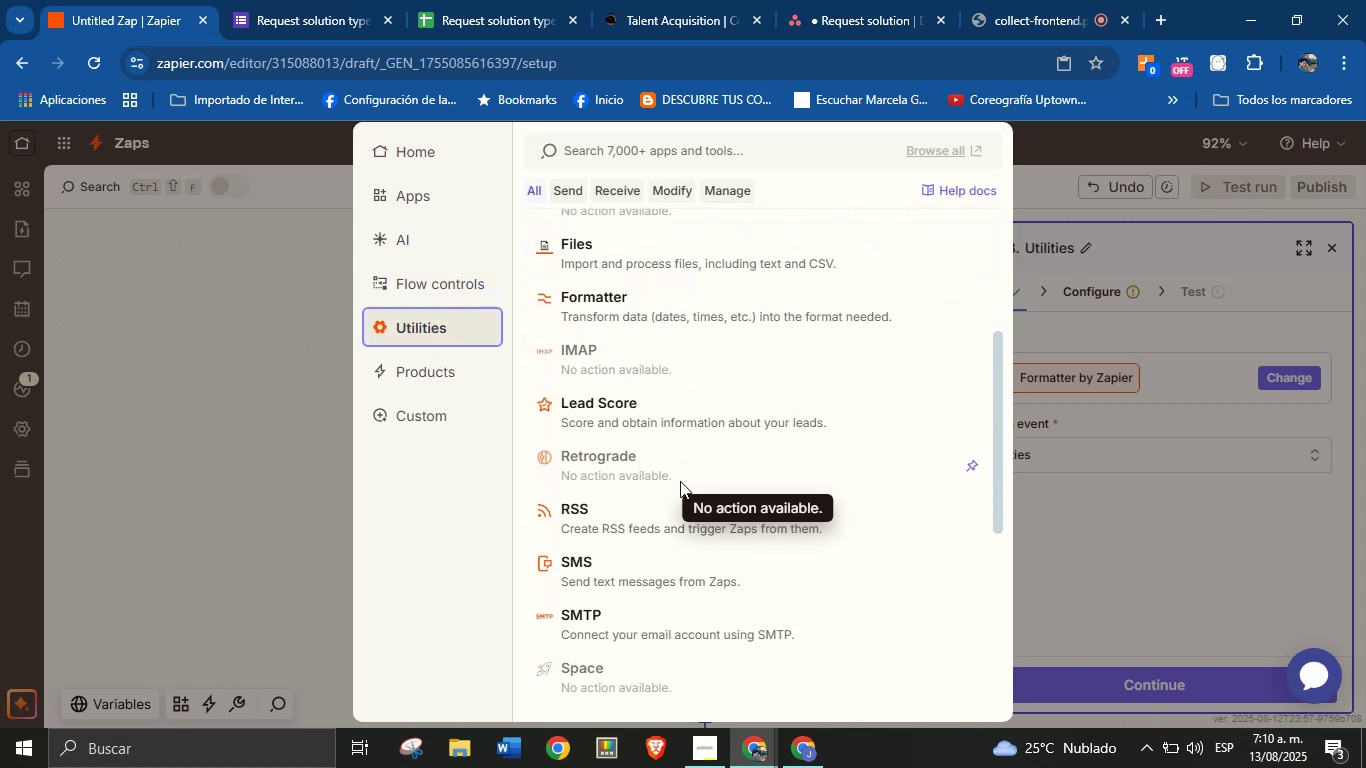 
scroll: coordinate [680, 482], scroll_direction: up, amount: 2.0
 